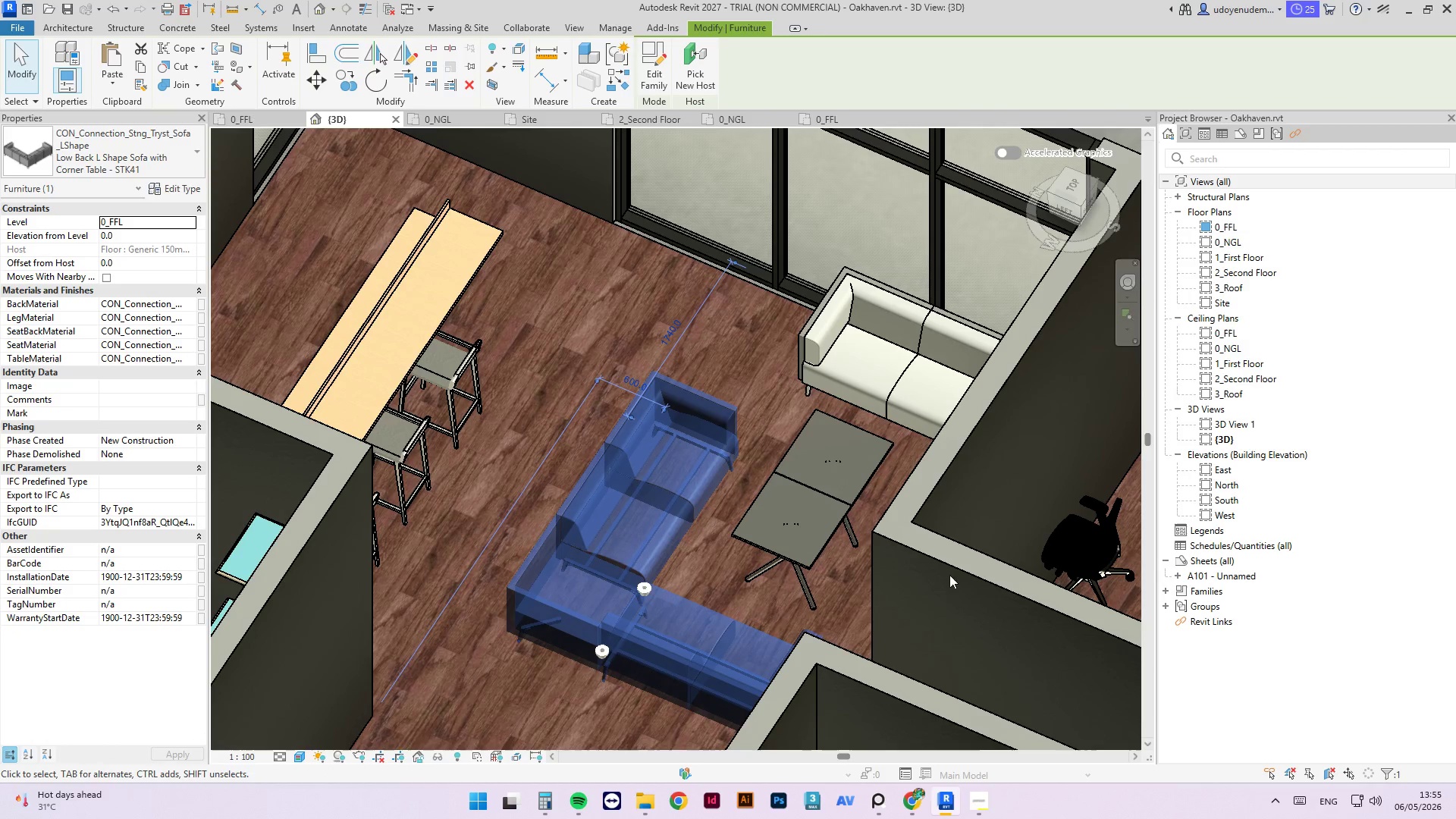 
left_click([922, 572])
 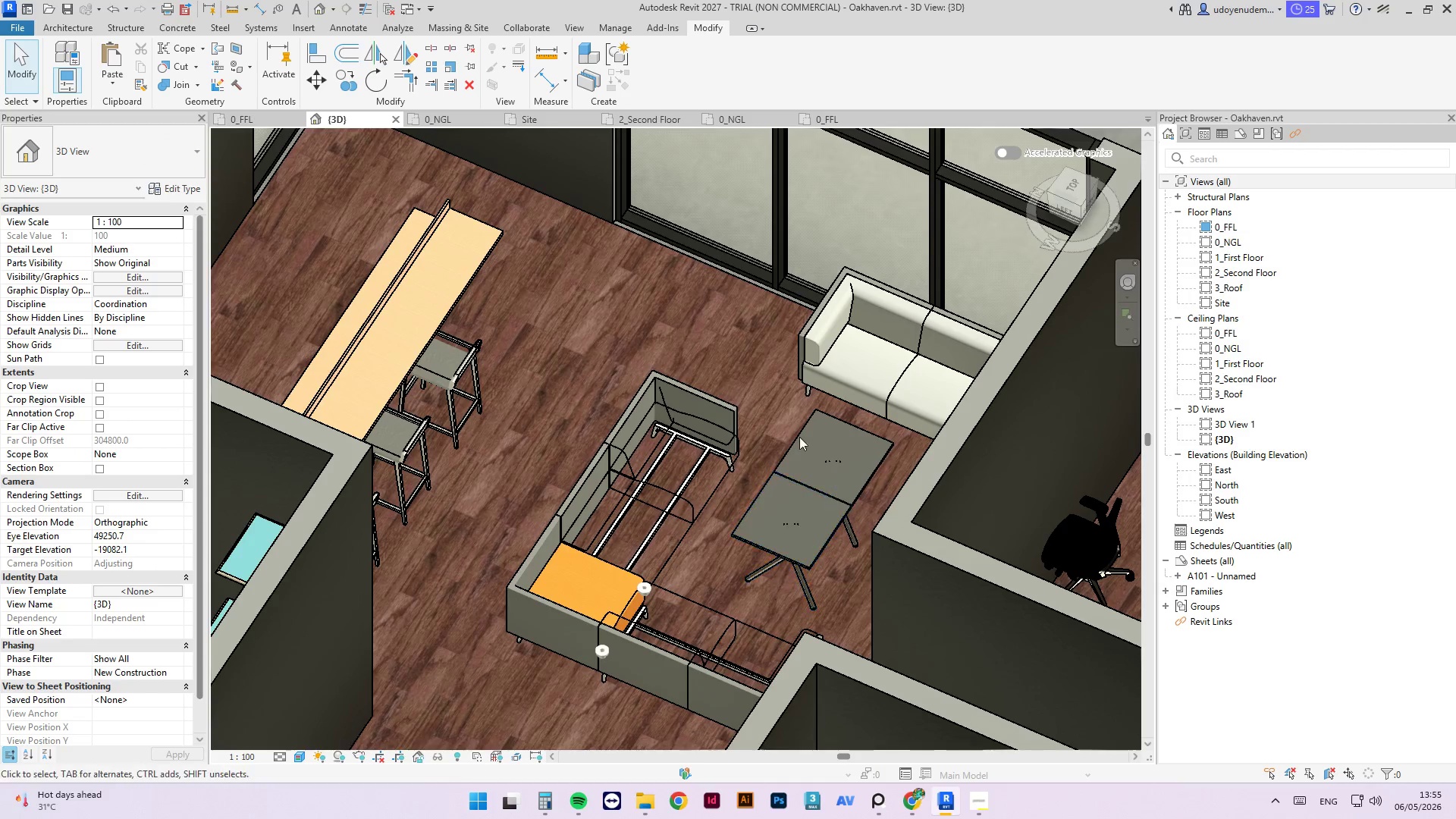 
hold_key(key=ShiftLeft, duration=4.16)
 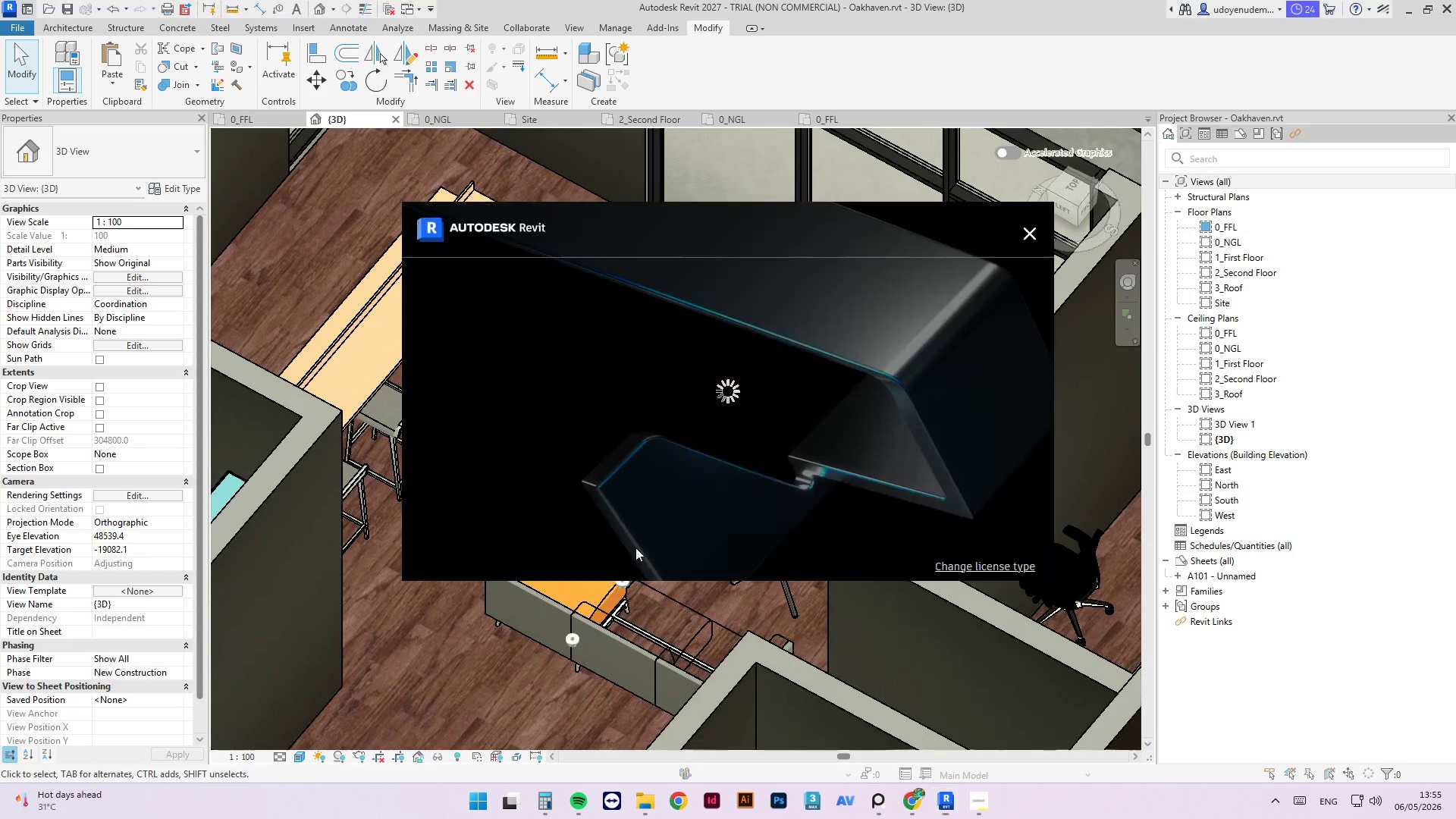 
scroll: coordinate [623, 566], scroll_direction: up, amount: 3.0
 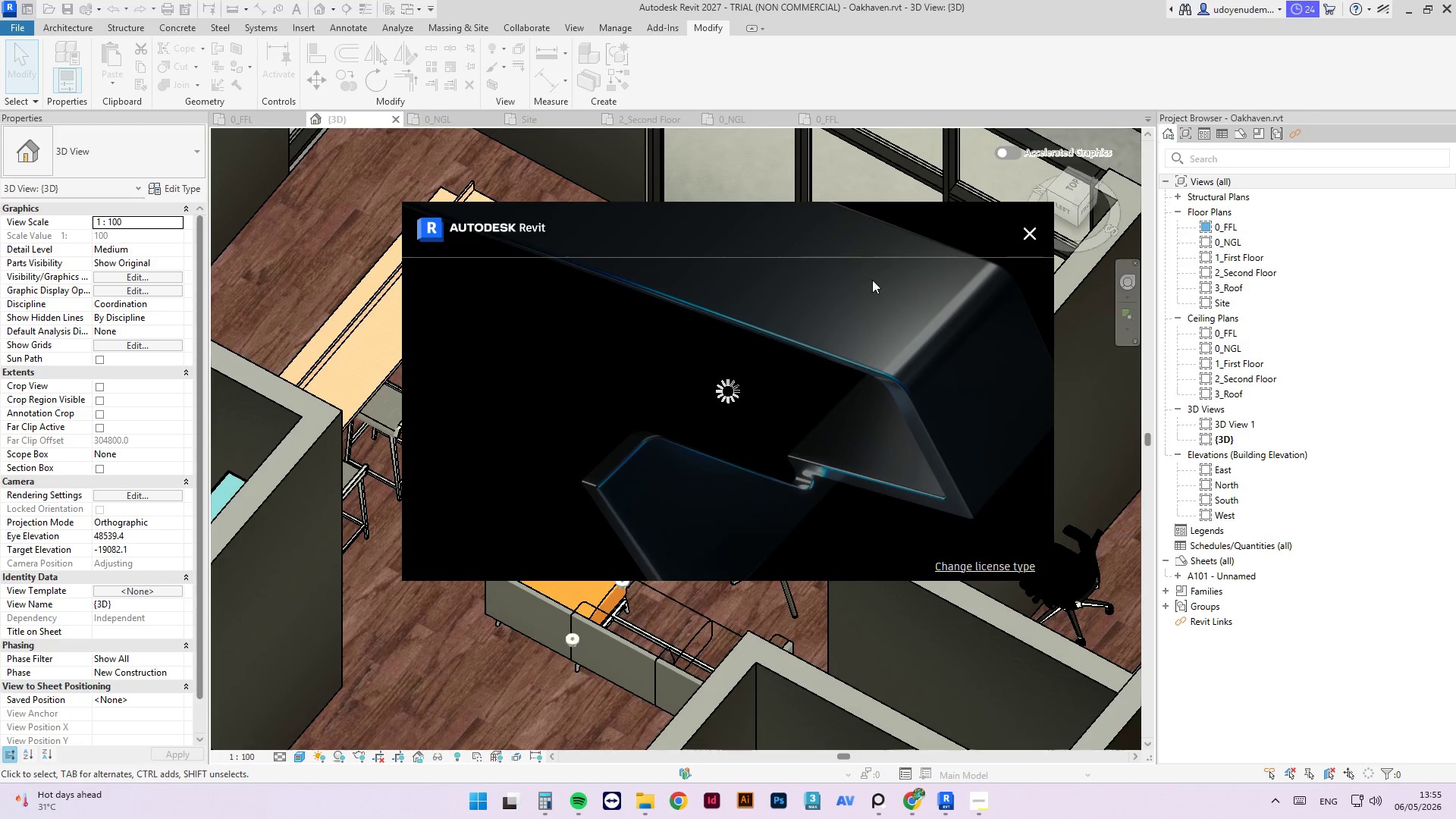 
mouse_move([921, 181])
 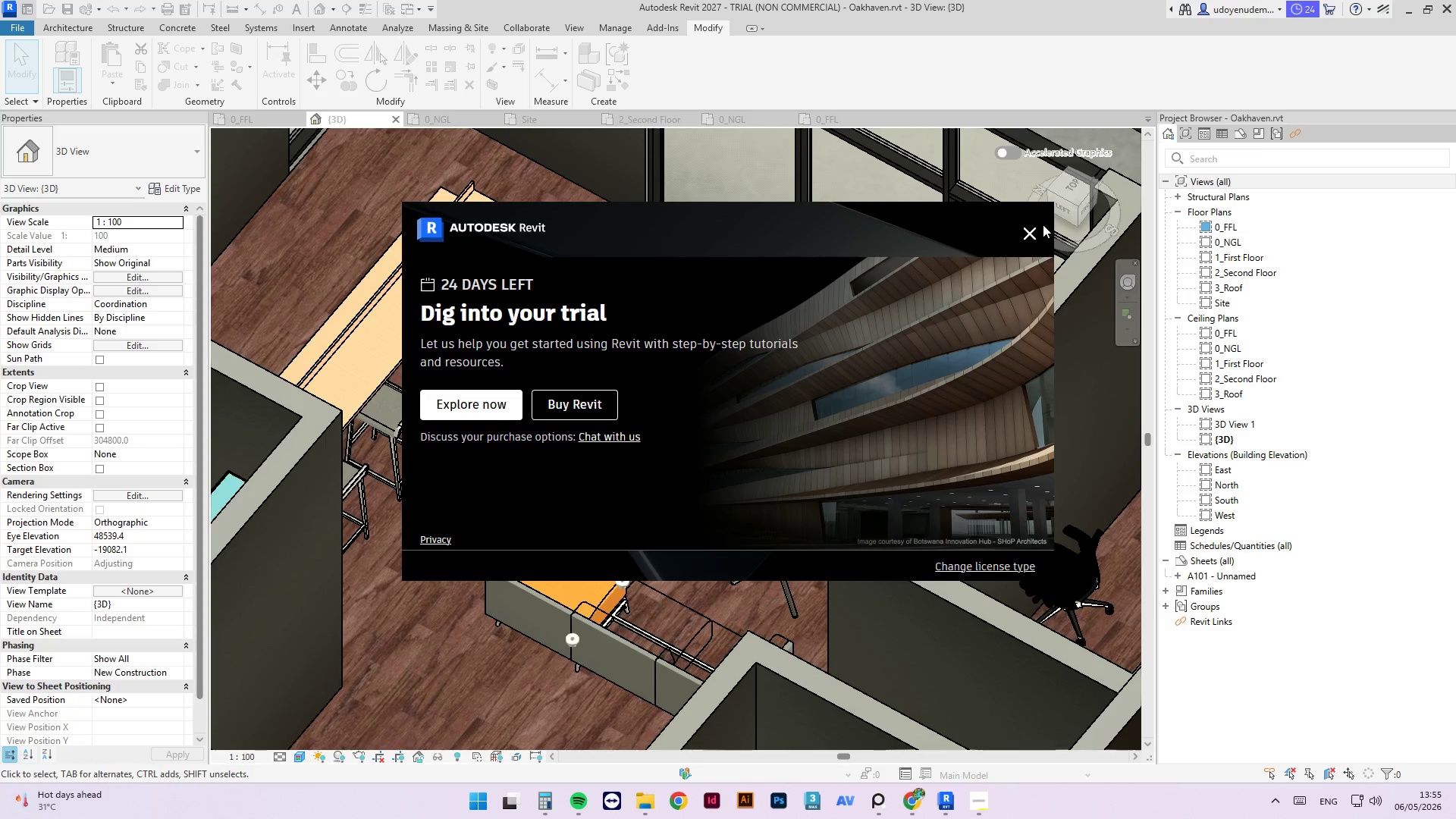 
double_click([1031, 228])
 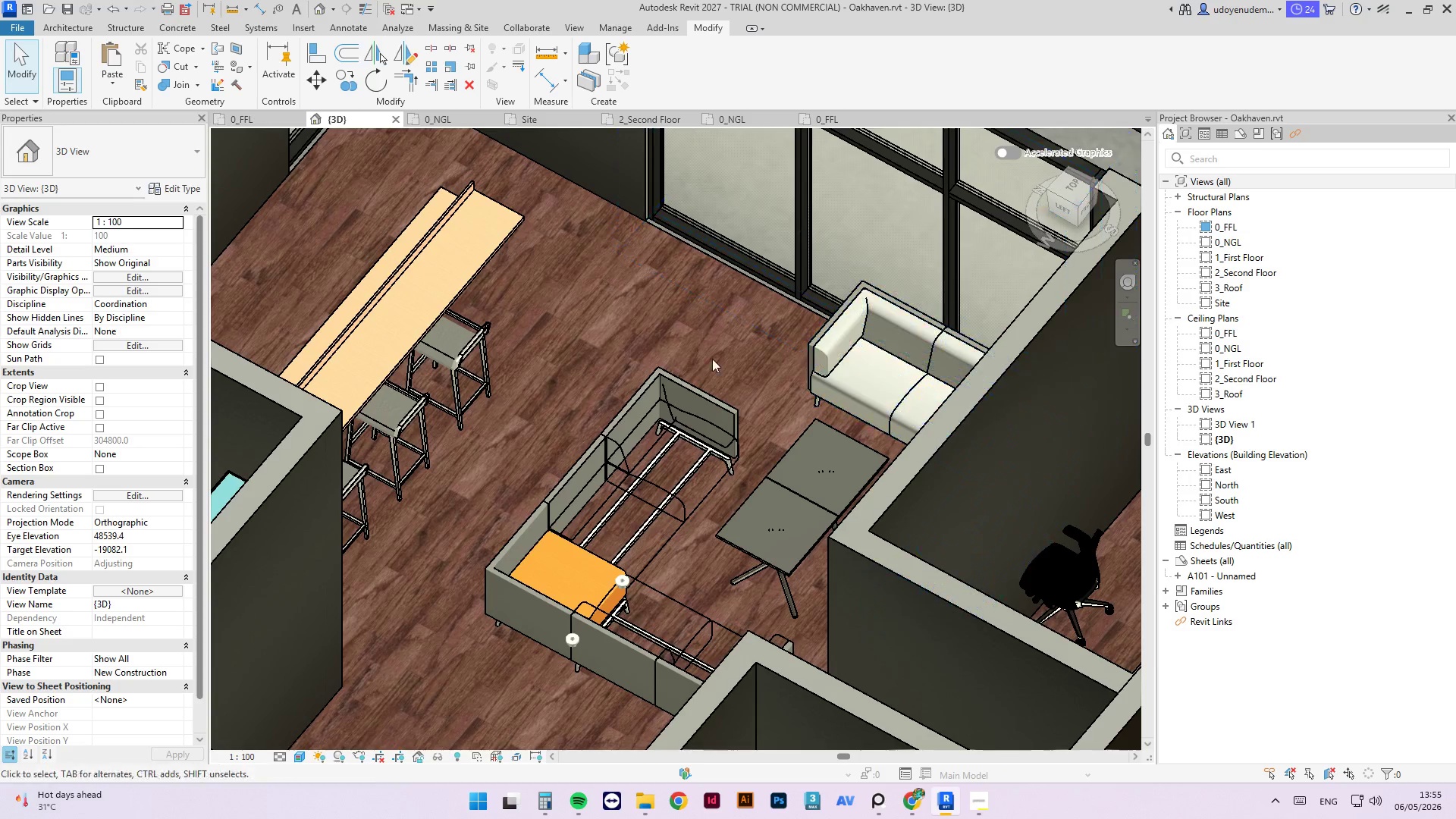 
scroll: coordinate [655, 430], scroll_direction: down, amount: 2.0
 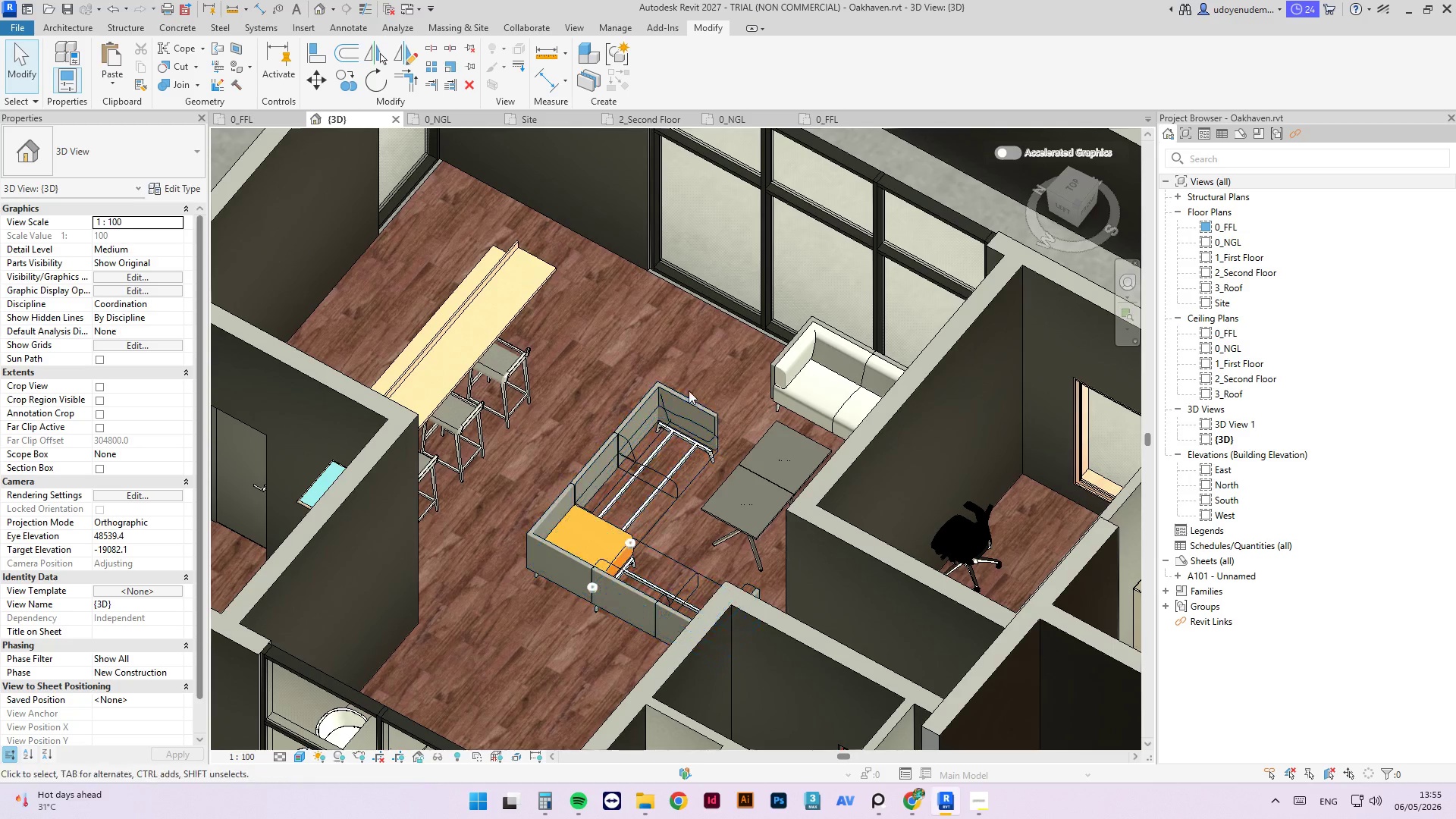 
hold_key(key=ShiftLeft, duration=4.3)
 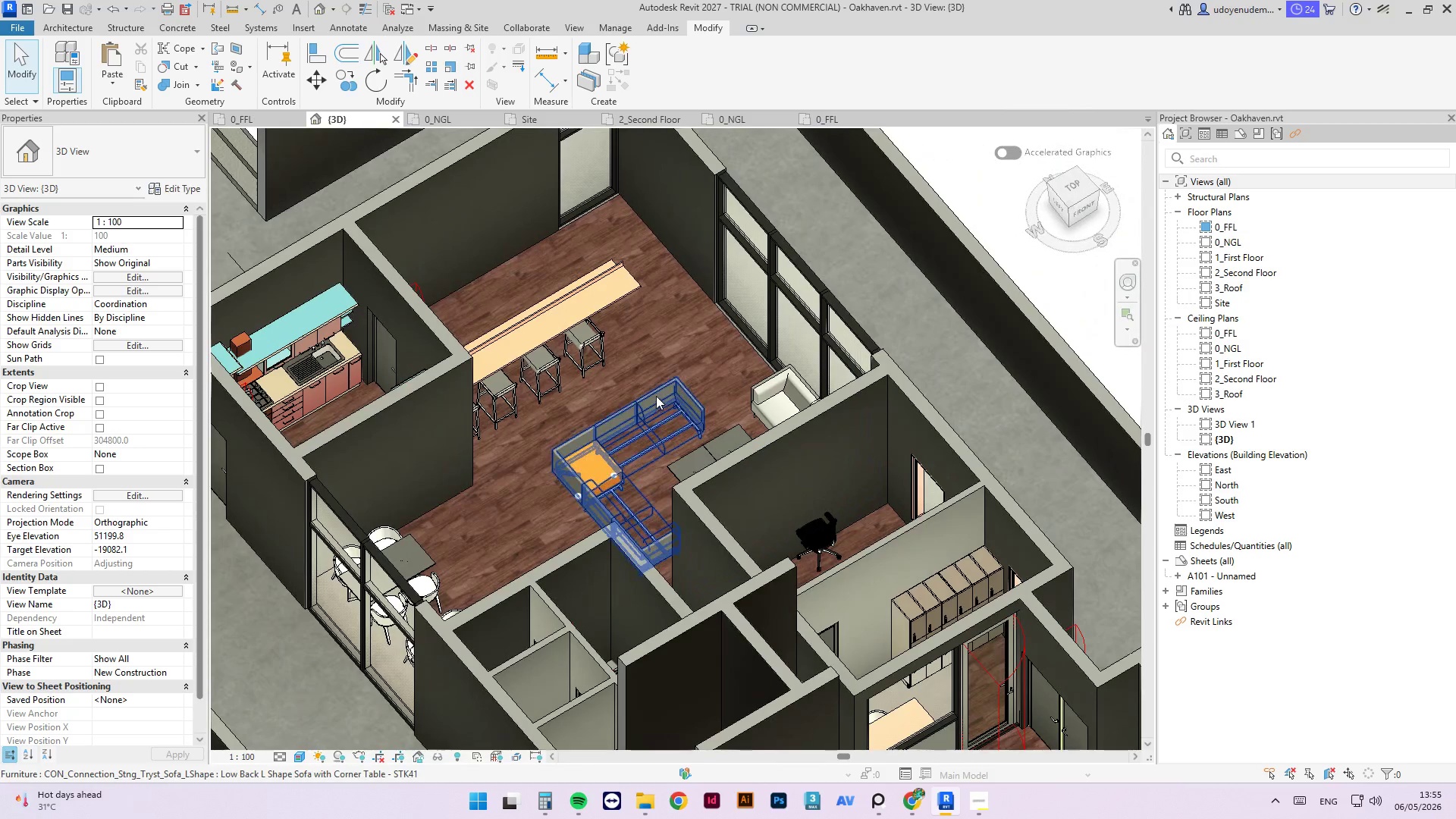 
scroll: coordinate [680, 382], scroll_direction: down, amount: 3.0
 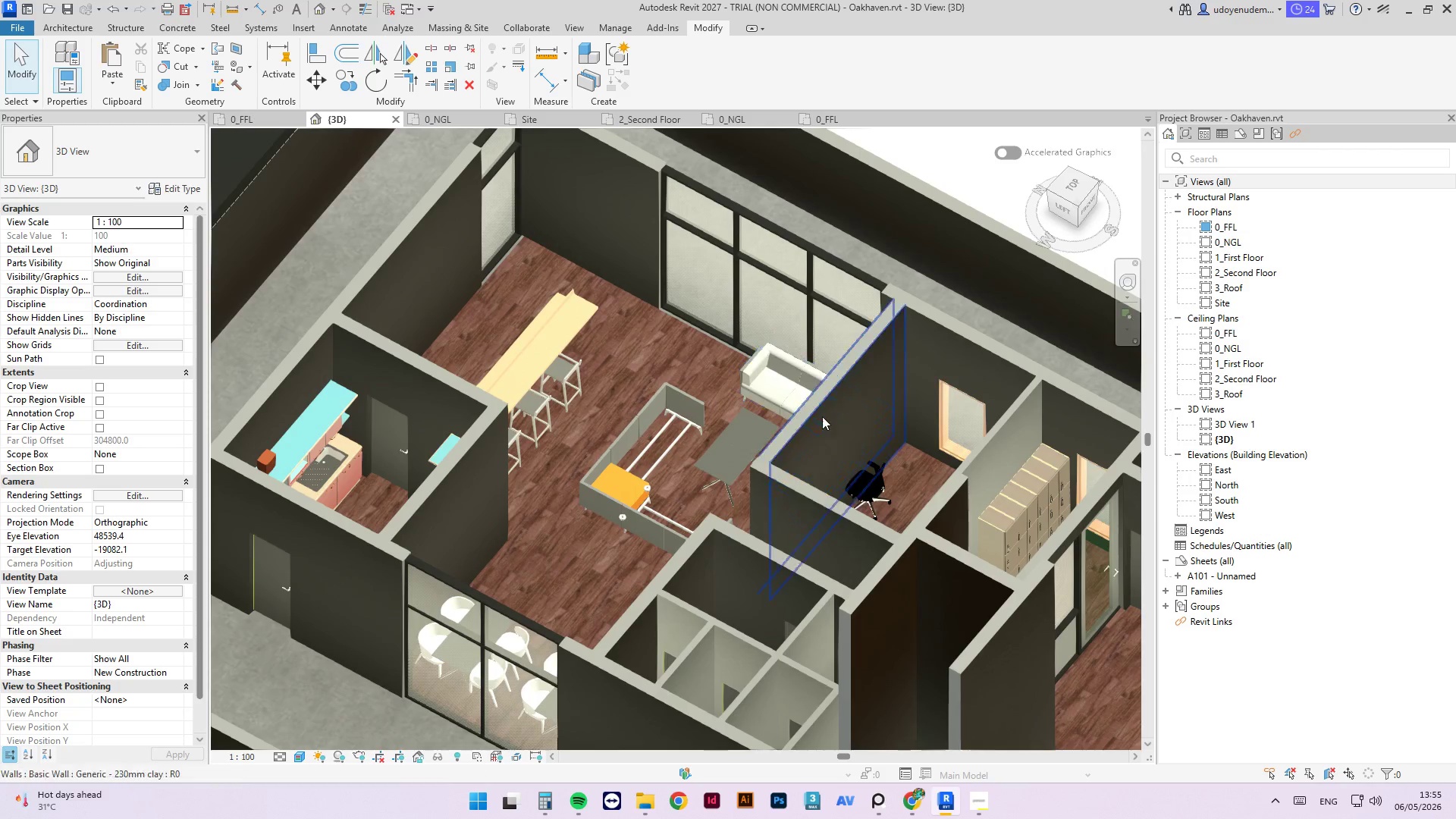 
left_click([657, 394])
 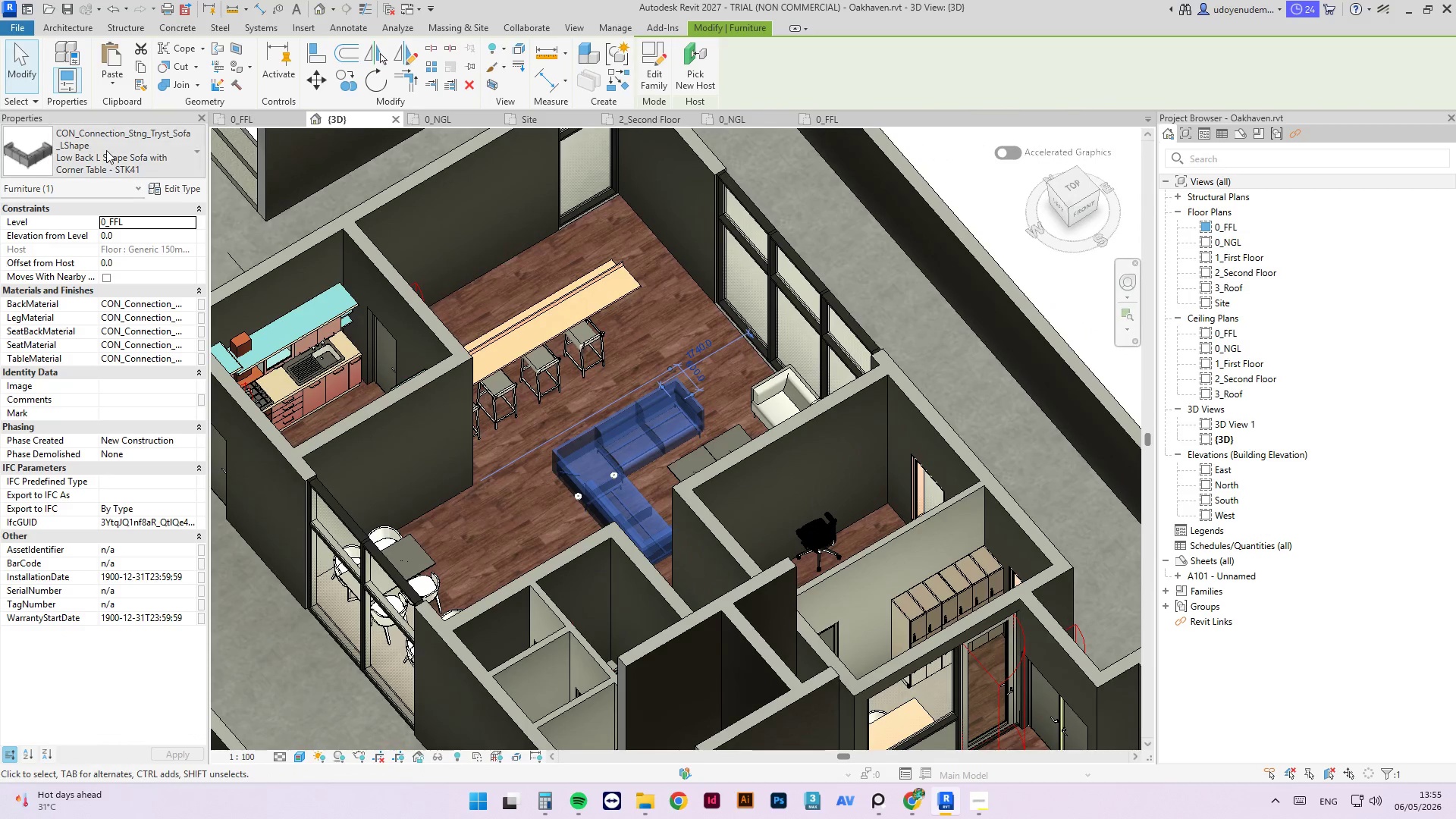 
left_click([106, 150])
 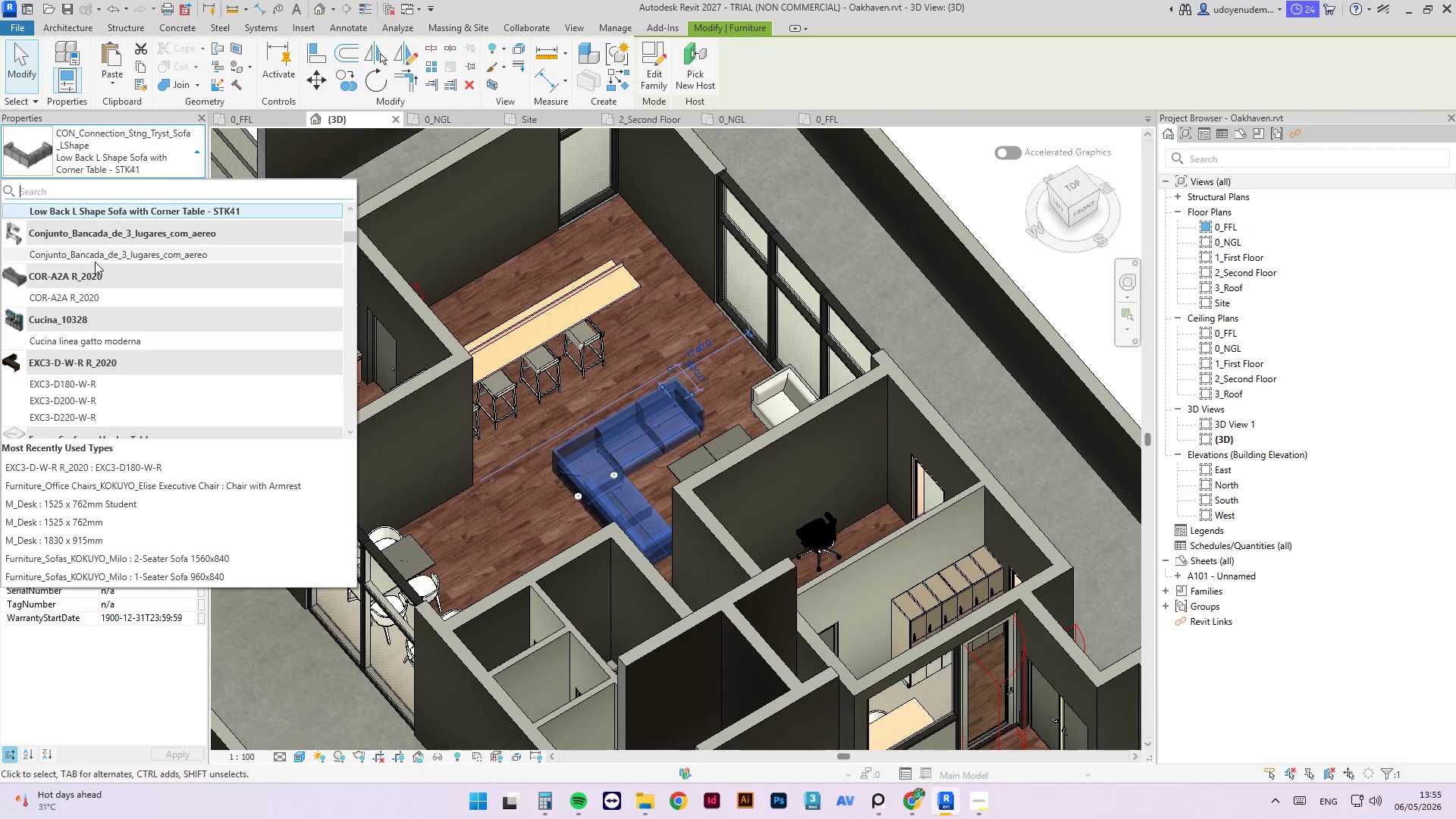 
scroll: coordinate [96, 320], scroll_direction: up, amount: 1.0
 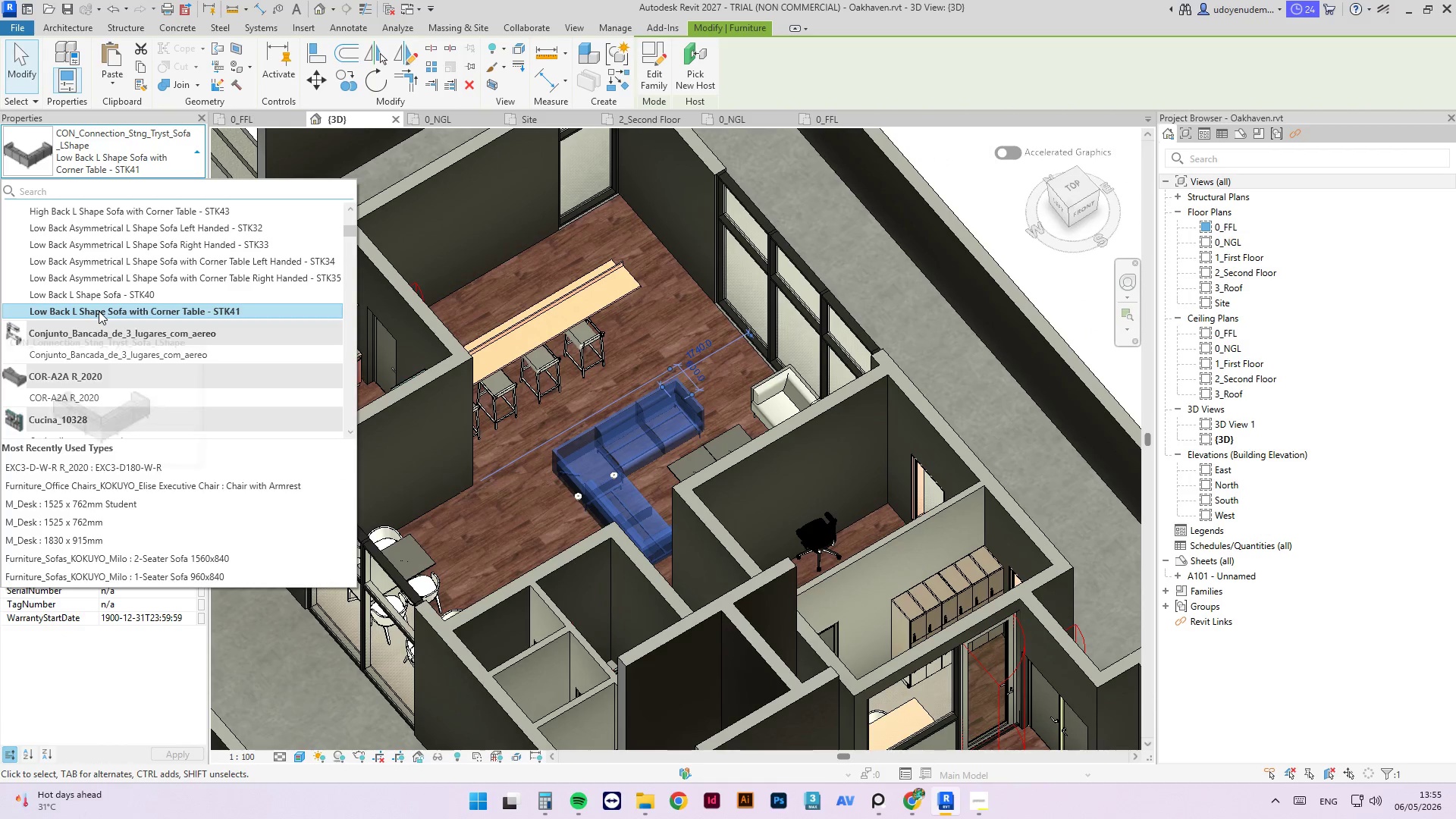 
left_click([99, 311])
 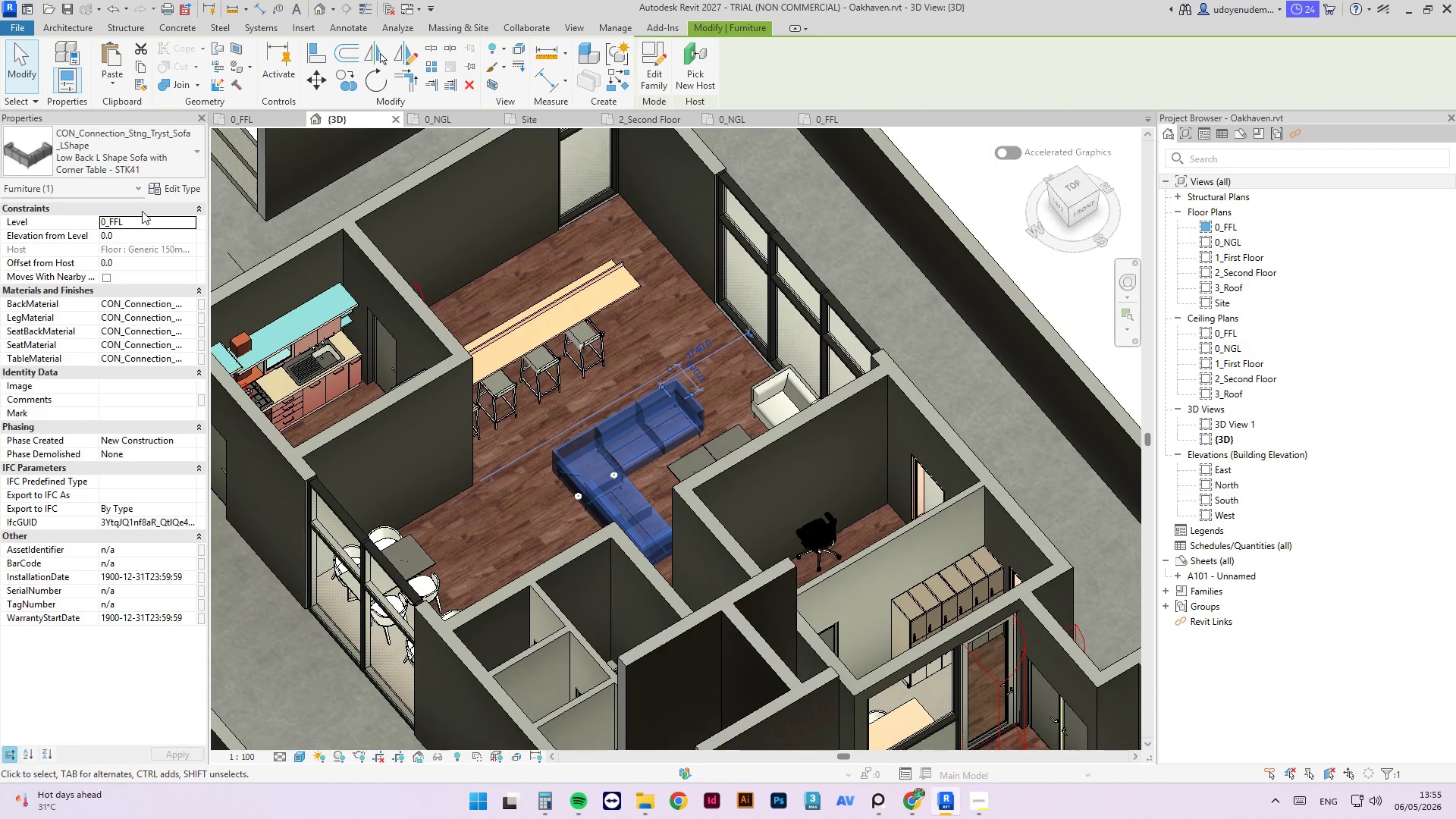 
left_click([136, 175])
 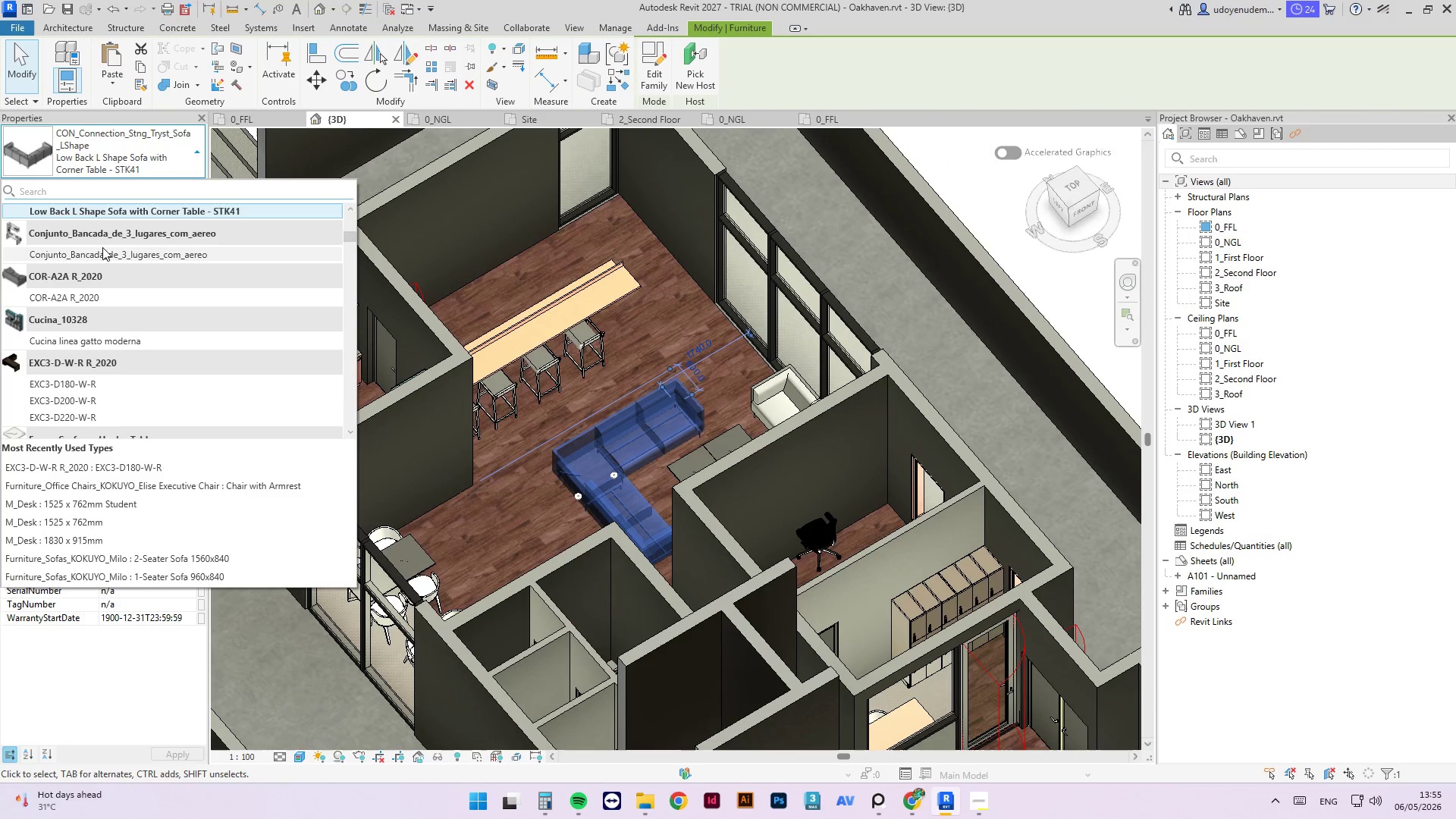 
scroll: coordinate [103, 260], scroll_direction: up, amount: 1.0
 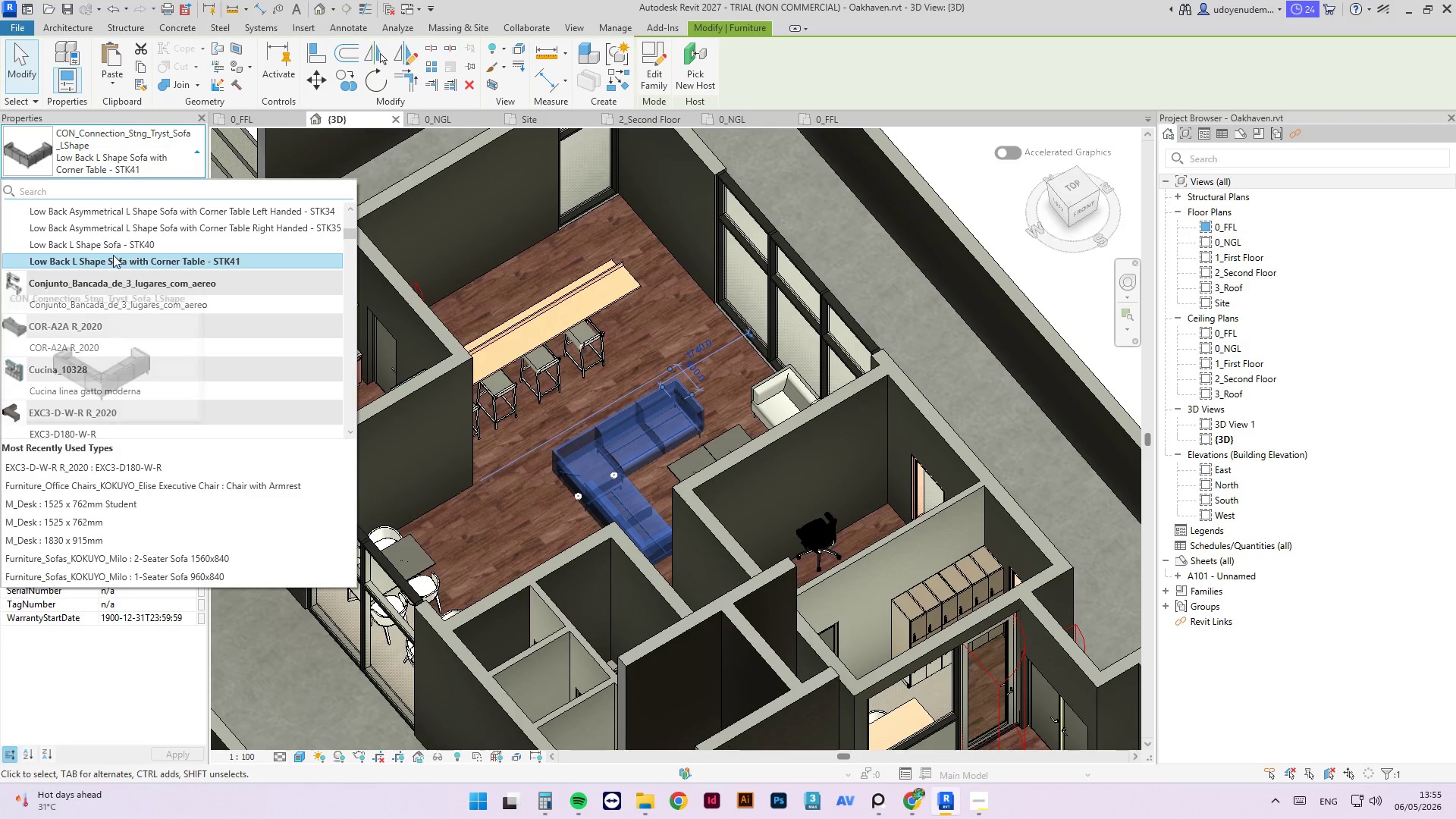 
left_click([111, 246])
 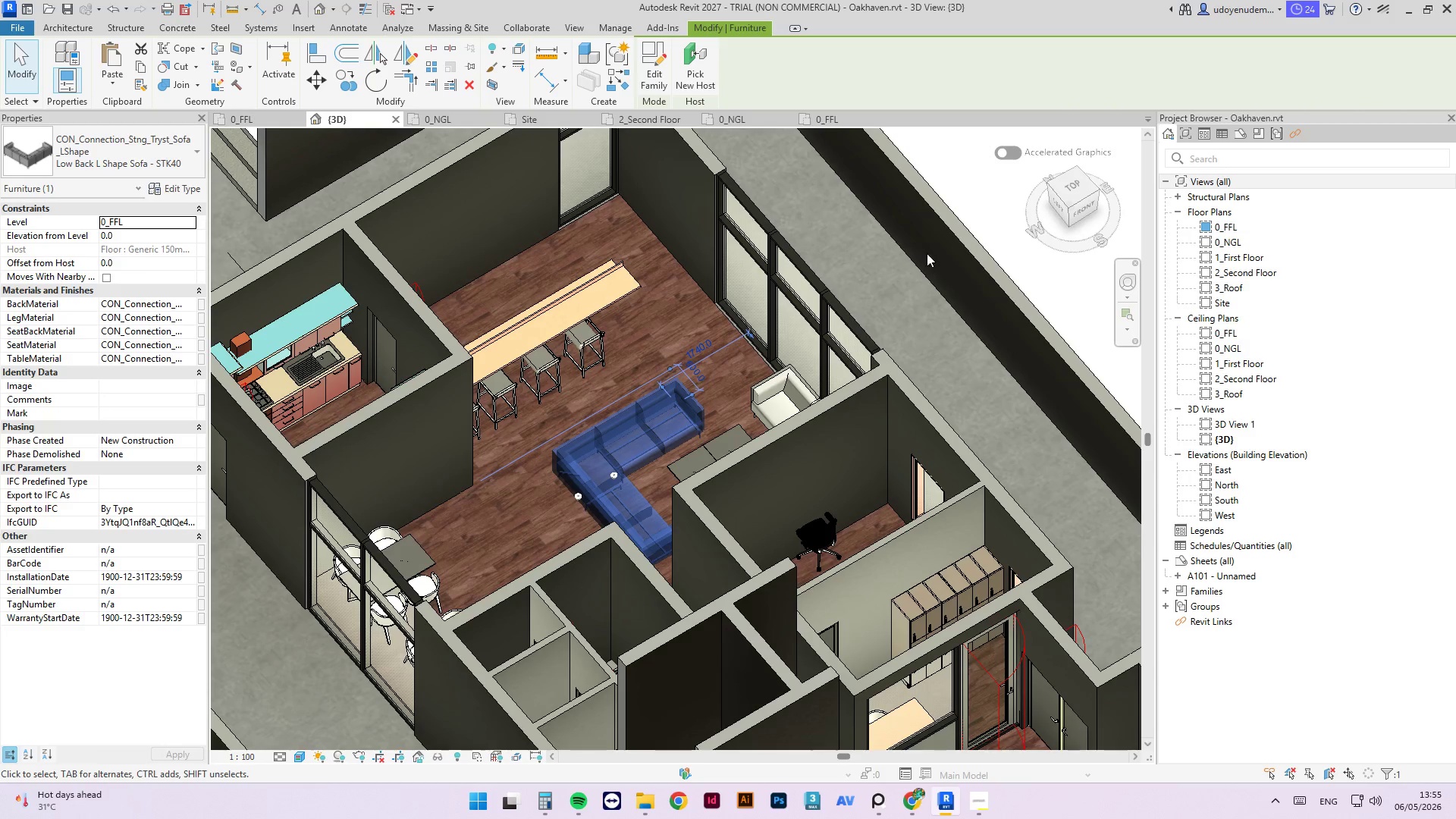 
left_click([958, 187])
 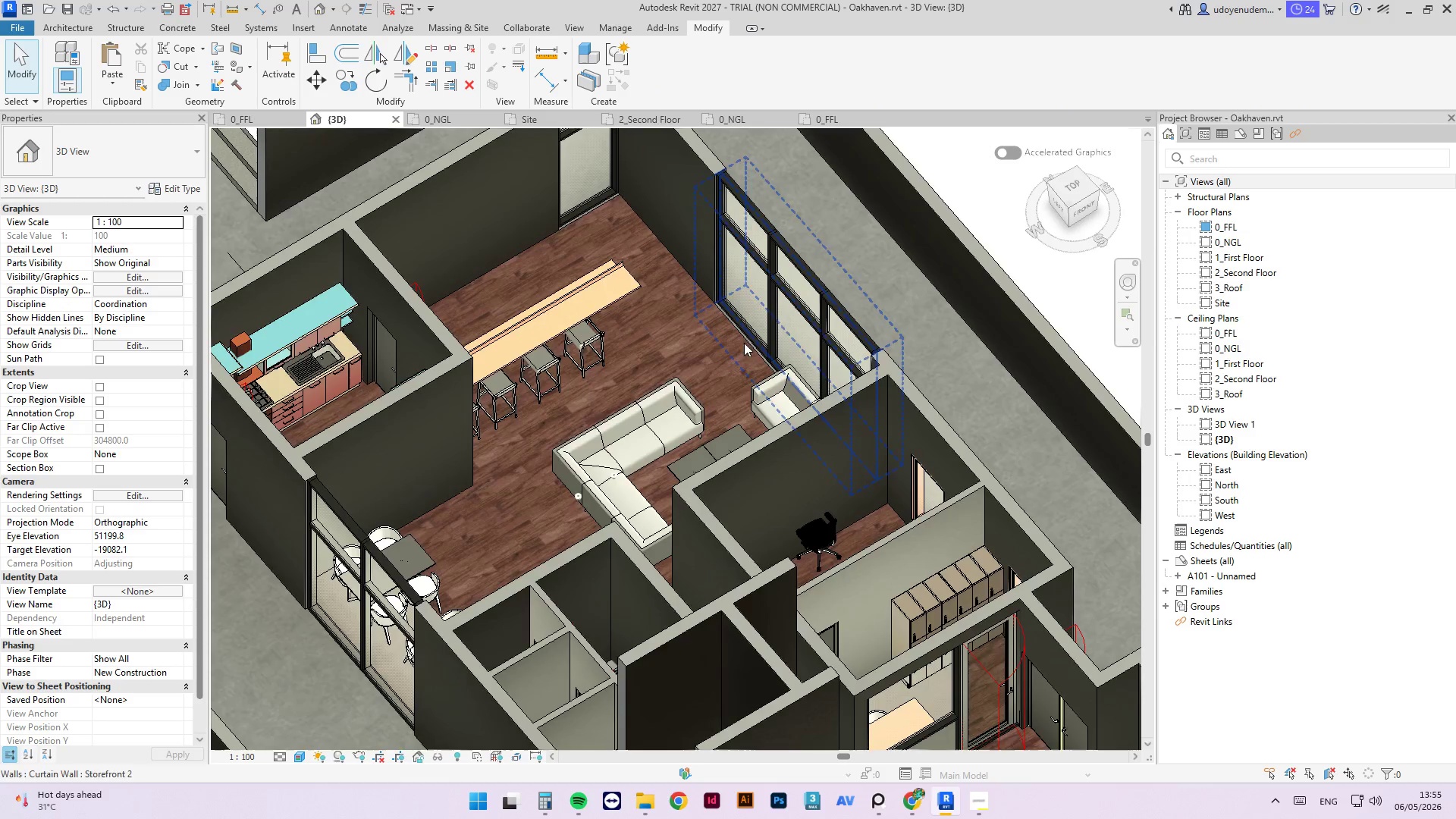 
hold_key(key=ShiftLeft, duration=7.16)
 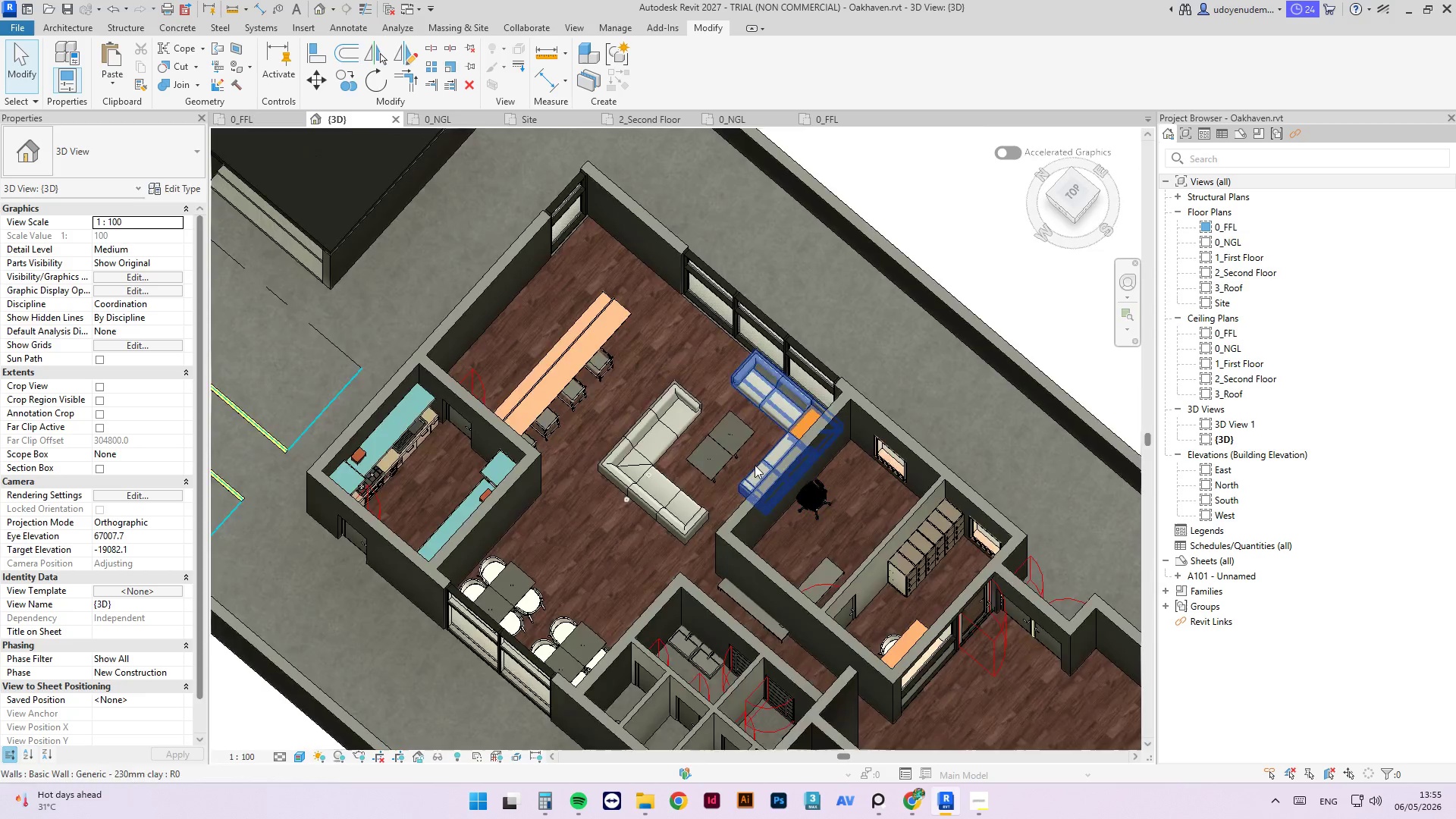 
scroll: coordinate [683, 373], scroll_direction: down, amount: 2.0
 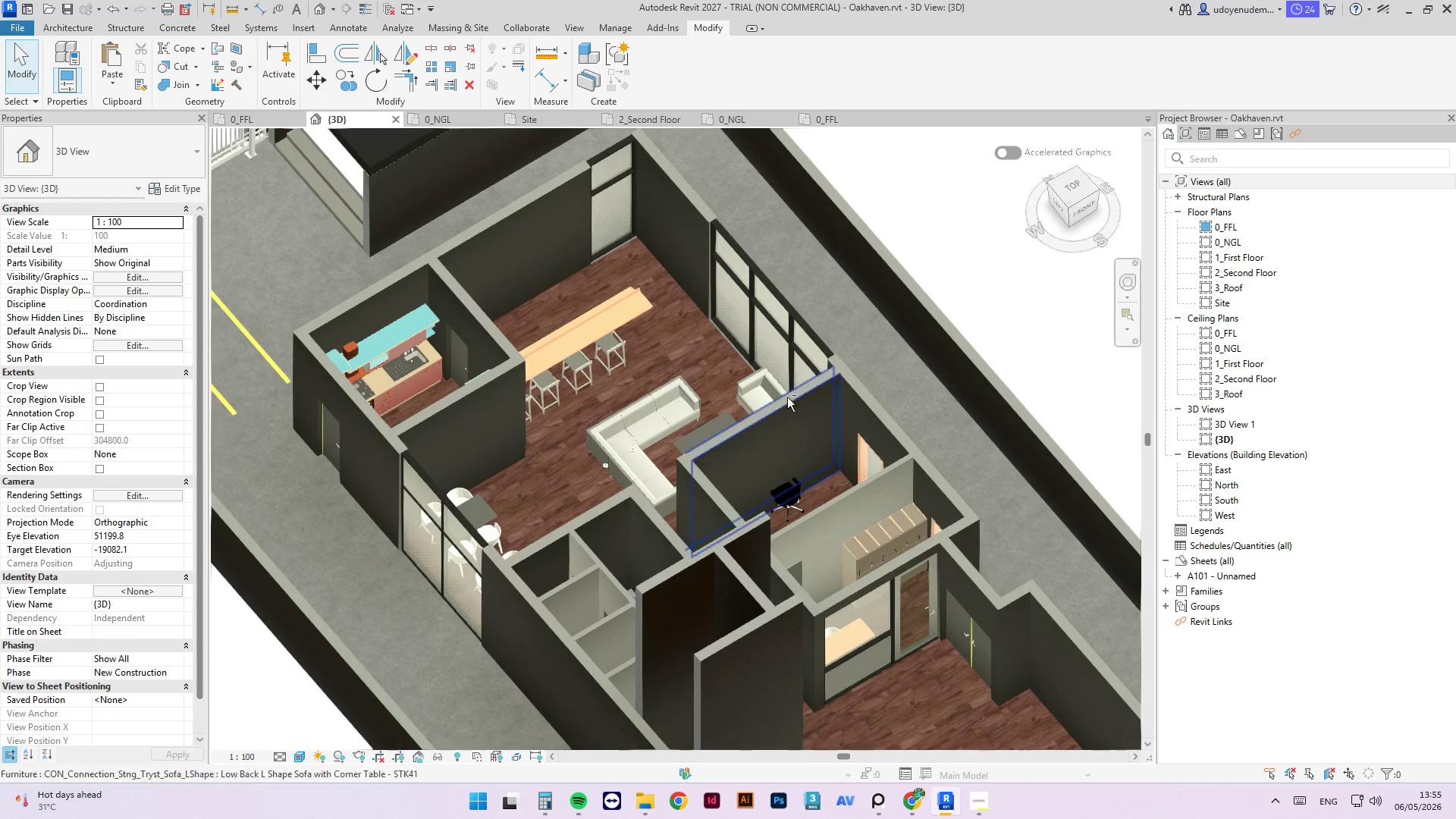 
scroll: coordinate [566, 543], scroll_direction: up, amount: 10.0
 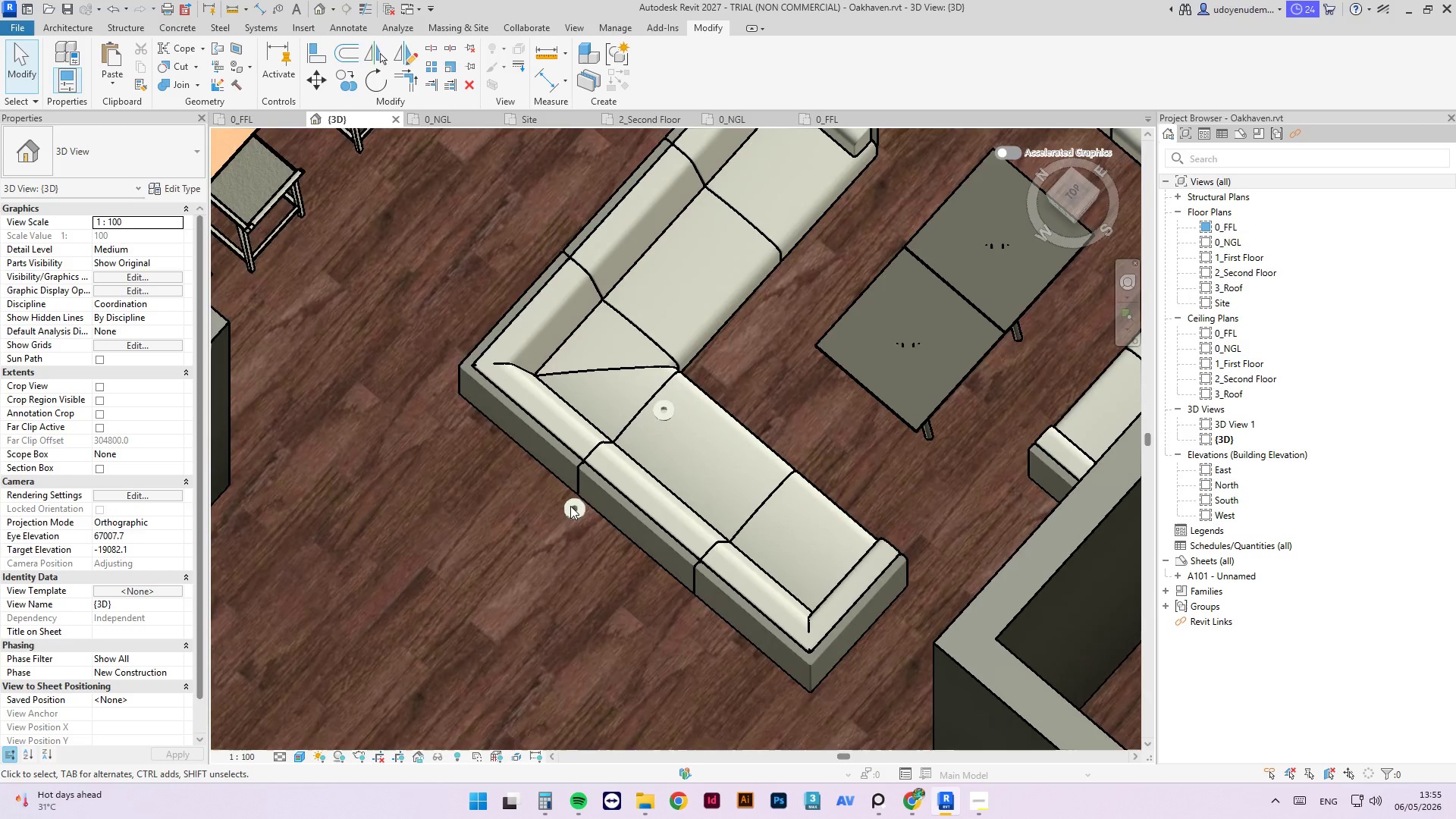 
left_click([570, 506])
 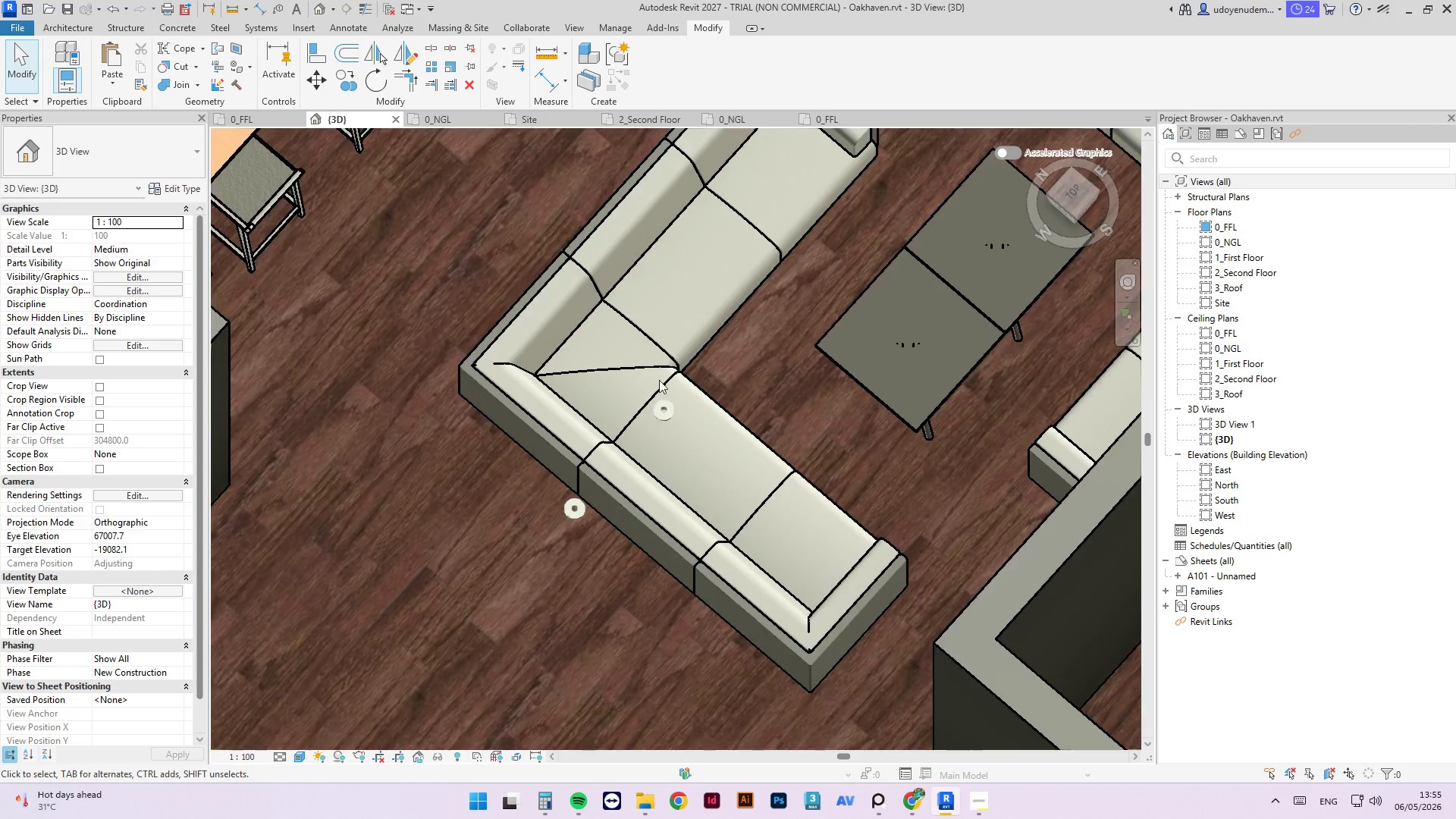 
scroll: coordinate [676, 460], scroll_direction: up, amount: 7.0
 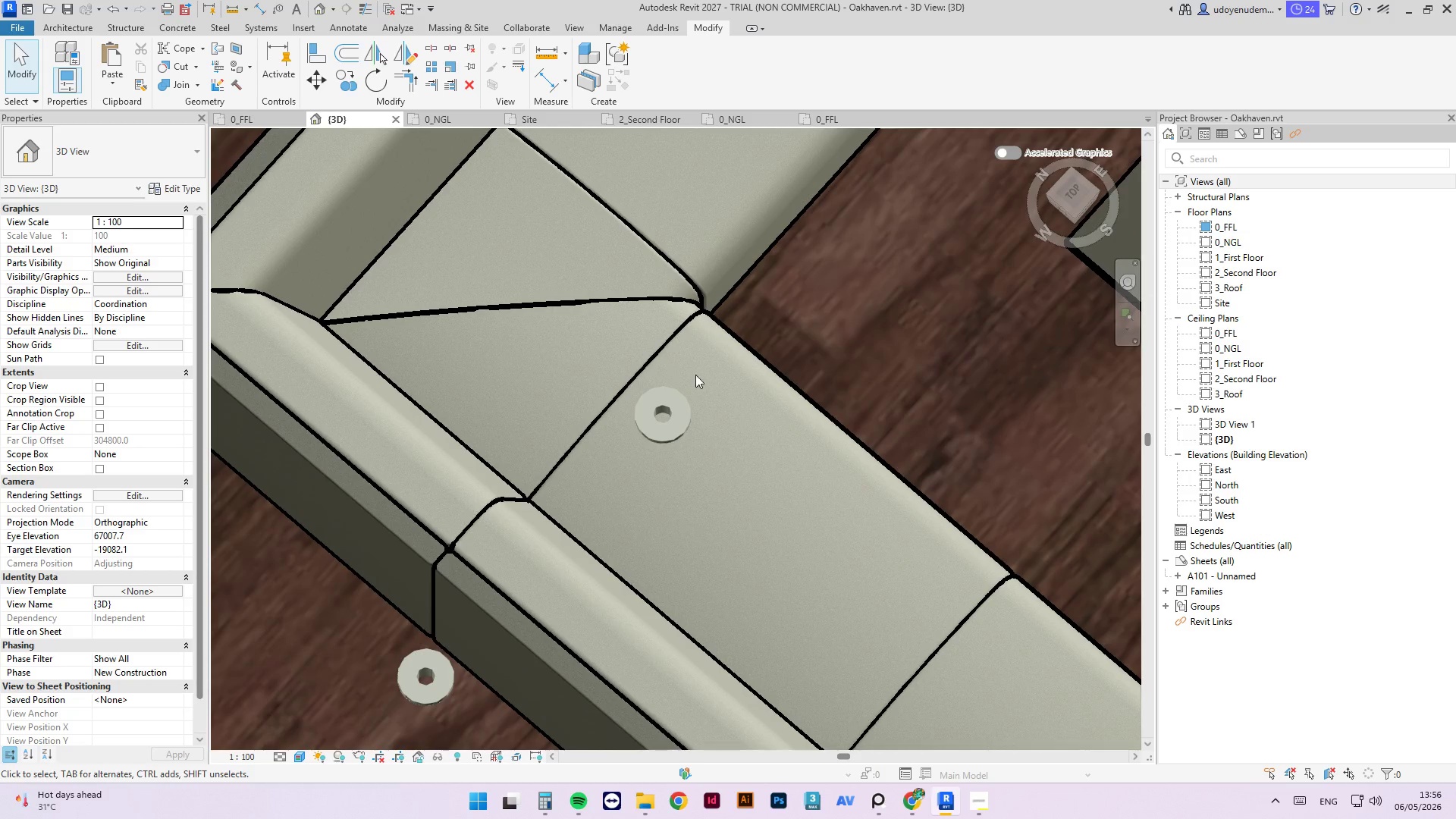 
hold_key(key=ShiftLeft, duration=0.98)
 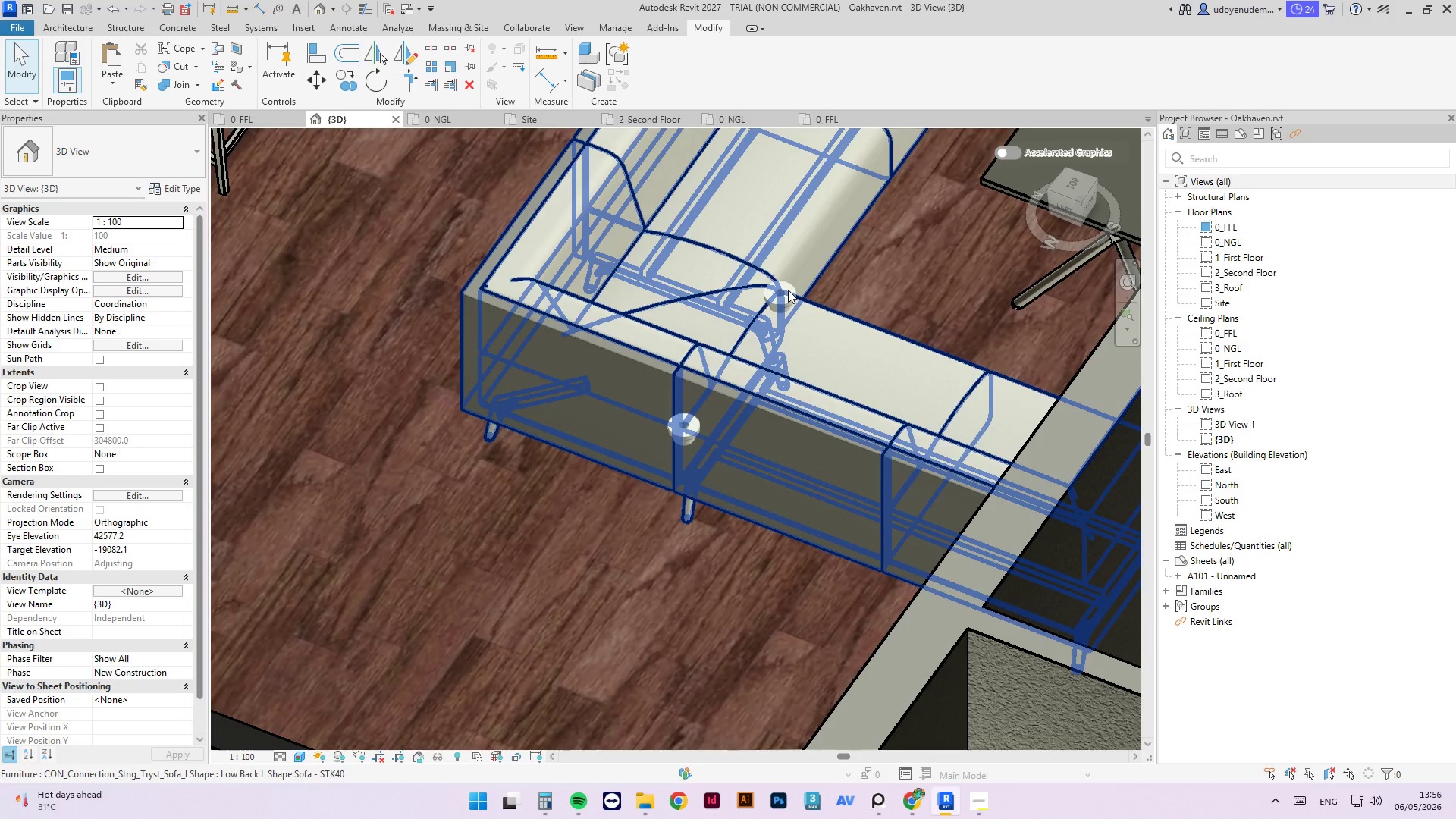 
scroll: coordinate [658, 457], scroll_direction: down, amount: 4.0
 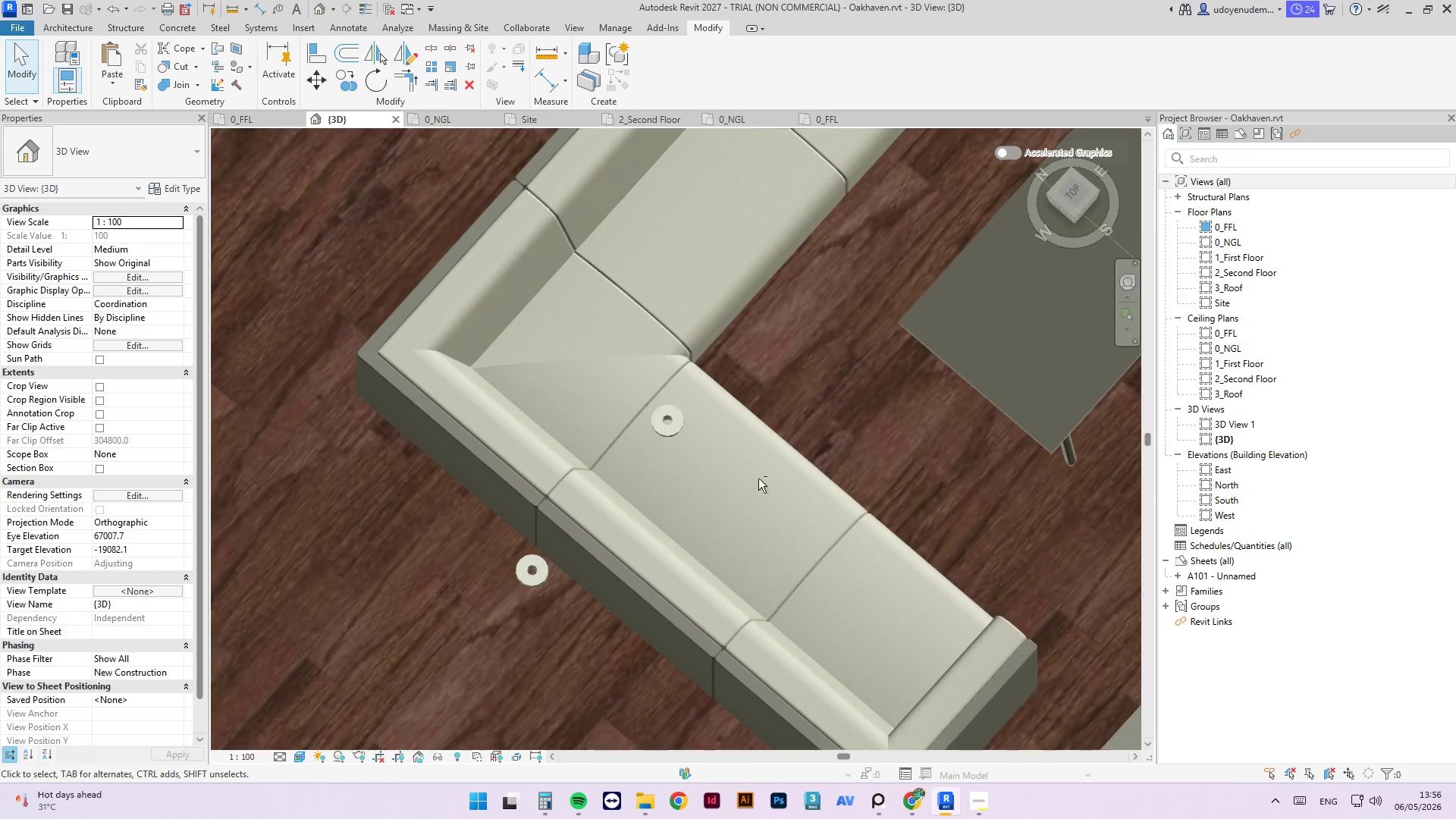 
key(Tab)
 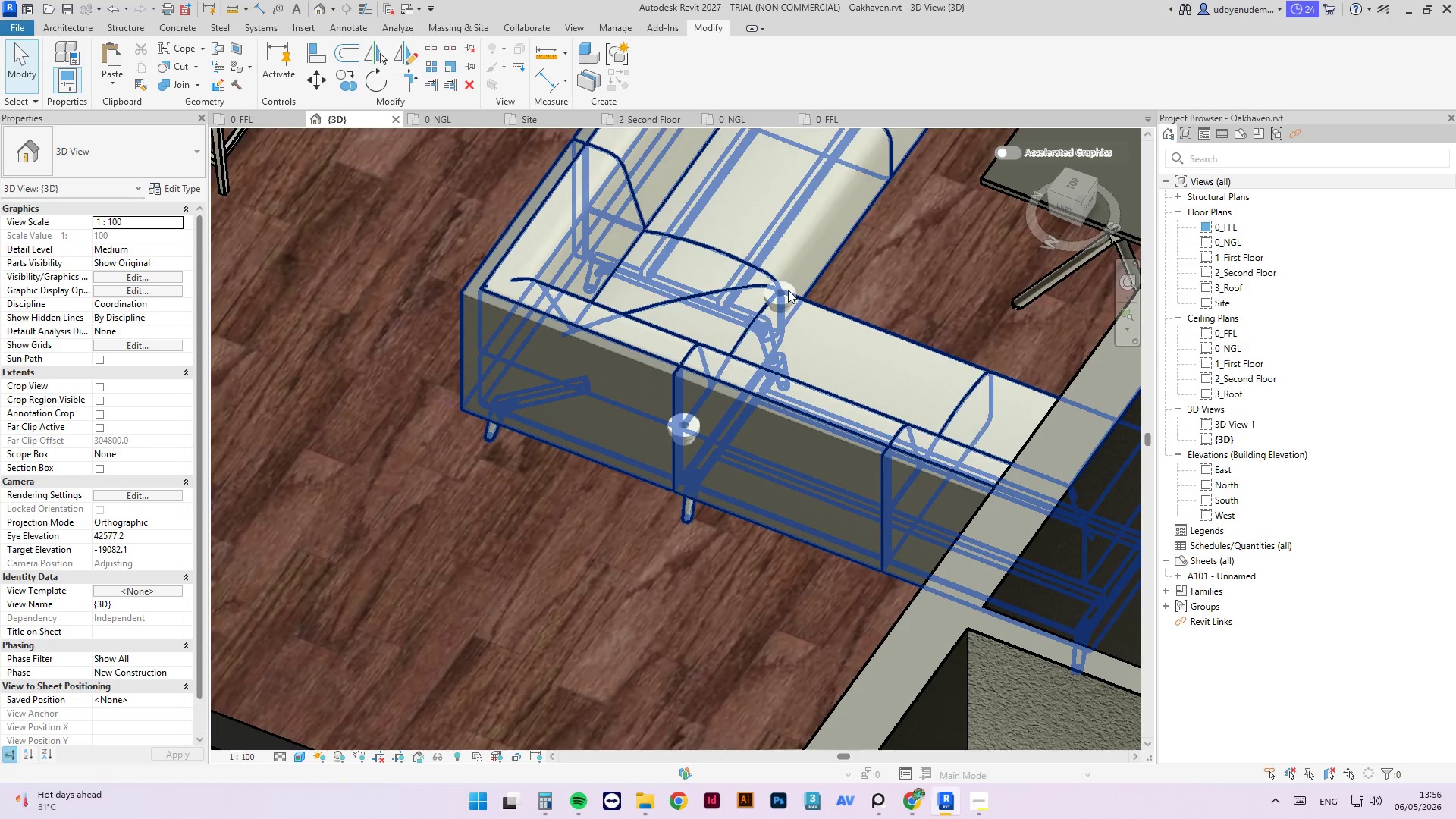 
key(Tab)
 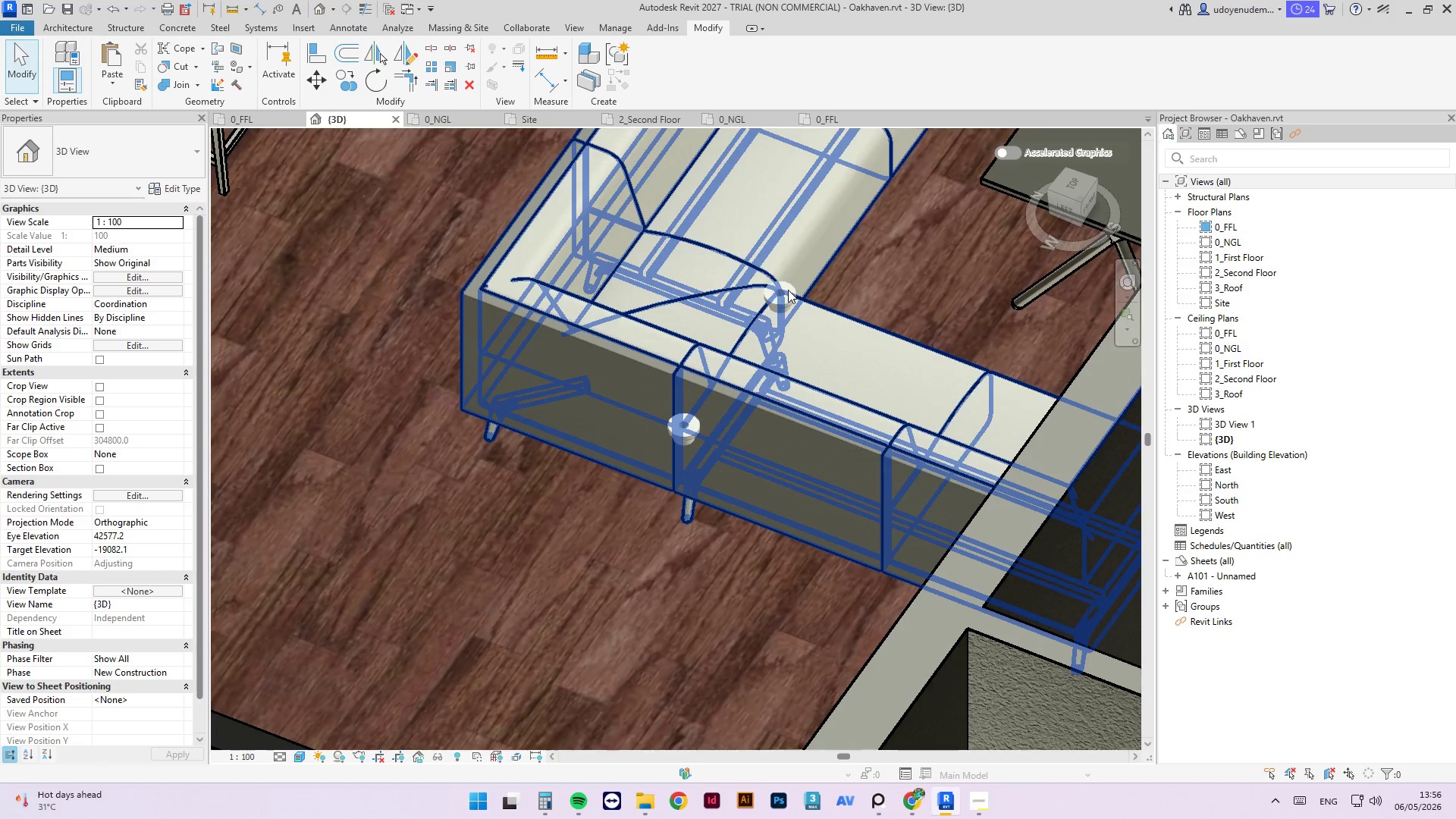 
key(Tab)
 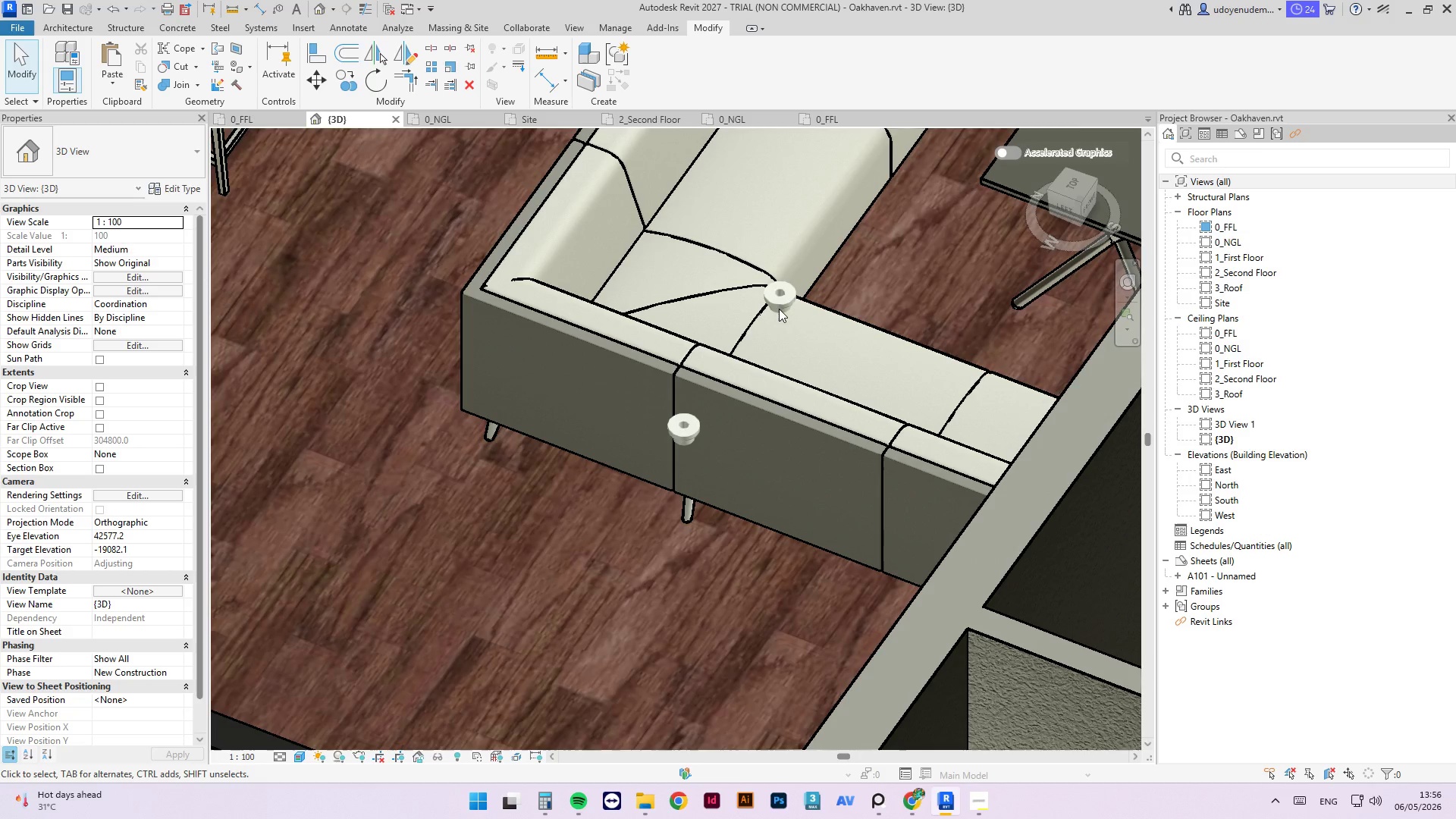 
left_click([779, 309])
 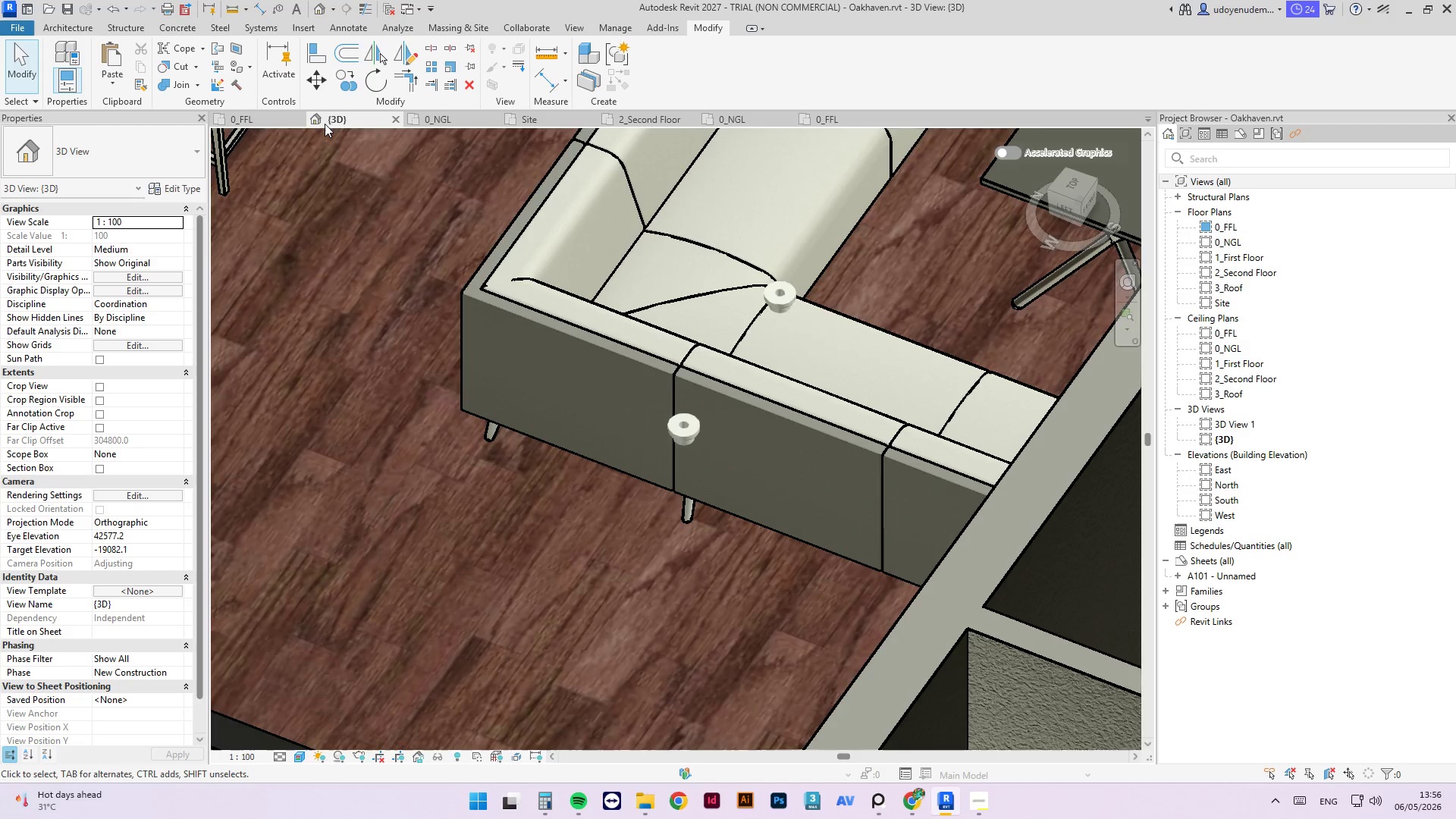 
left_click([245, 122])
 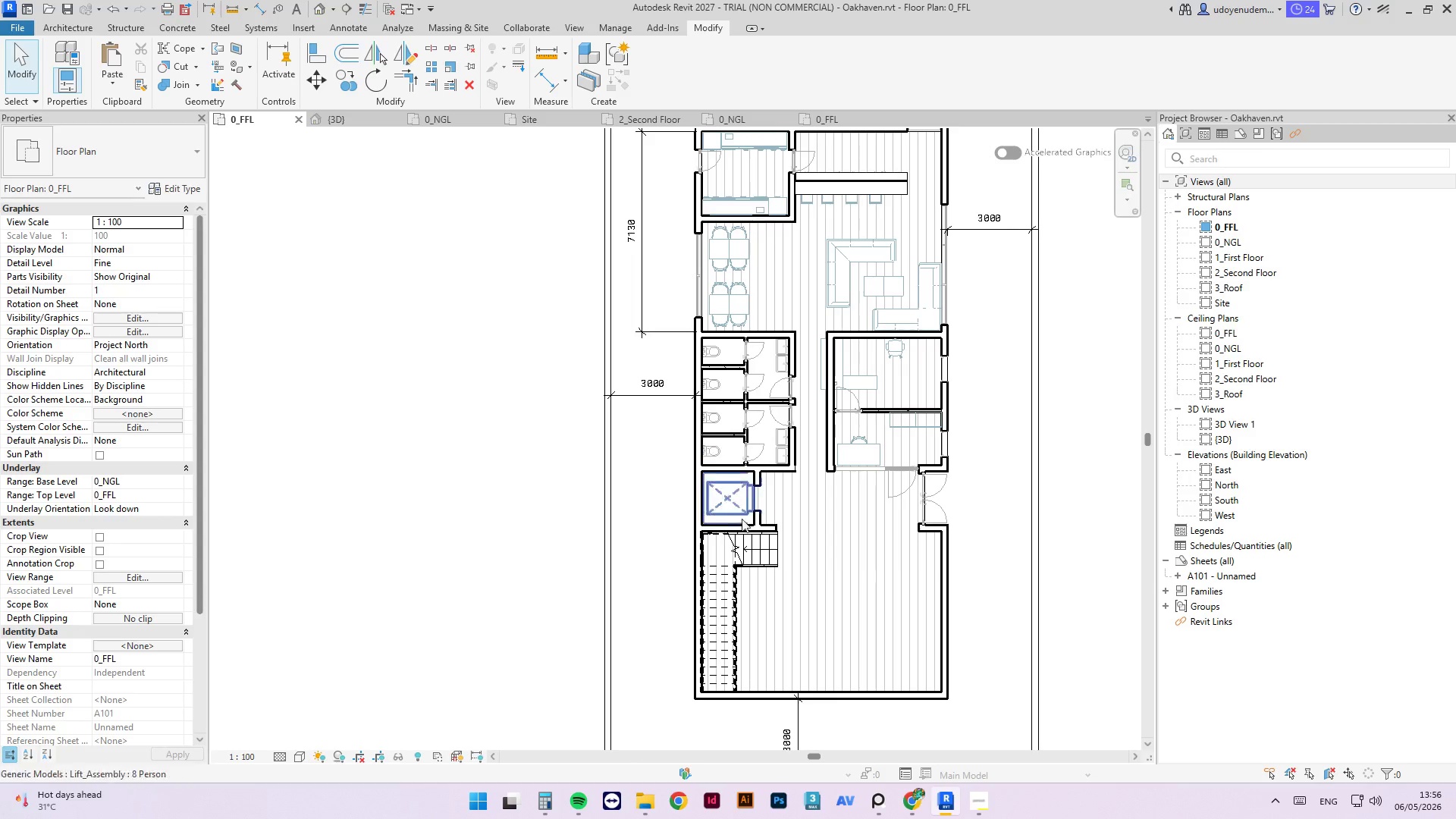 
scroll: coordinate [829, 343], scroll_direction: up, amount: 6.0
 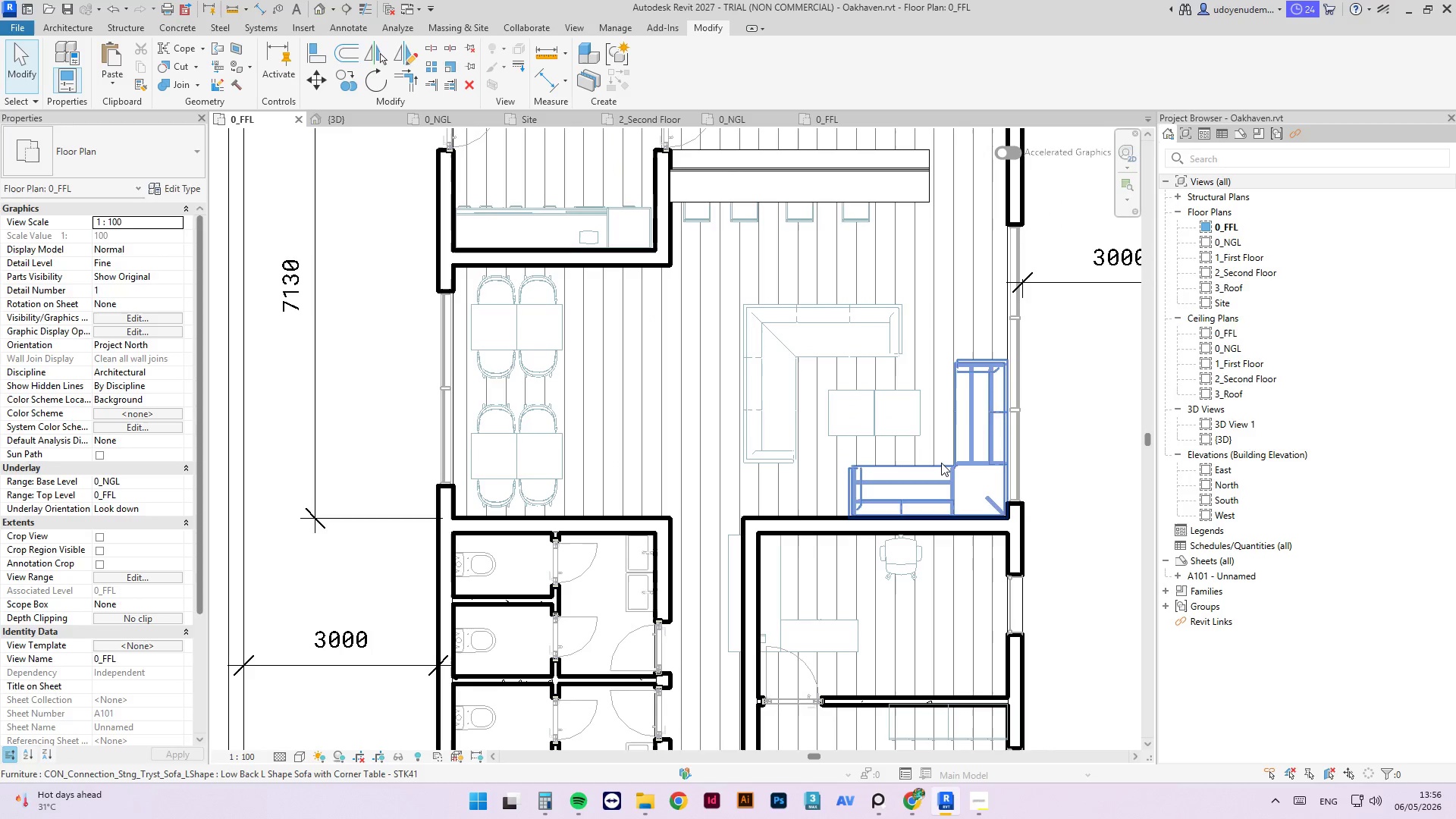 
left_click([941, 463])
 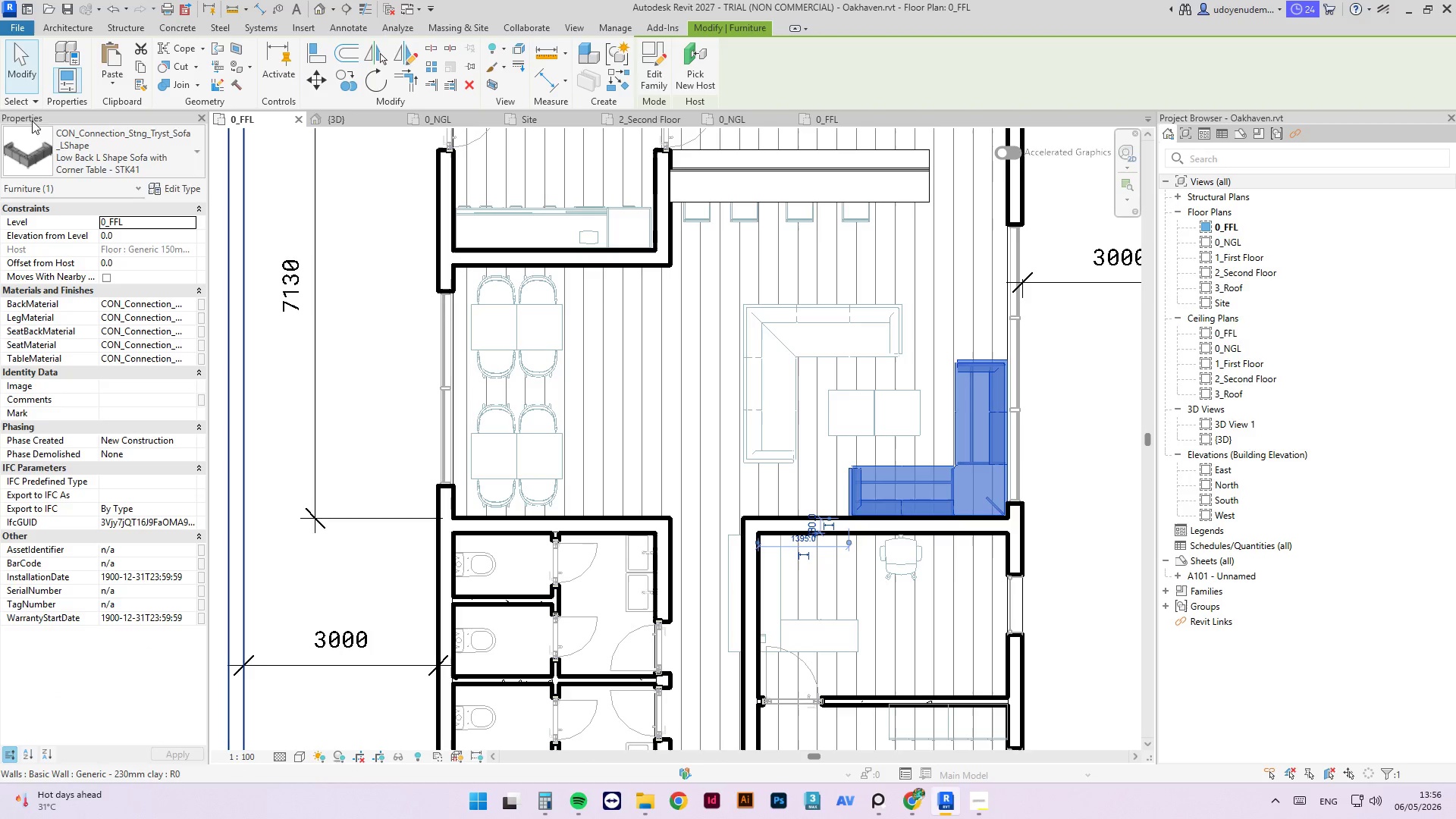 
left_click([117, 164])
 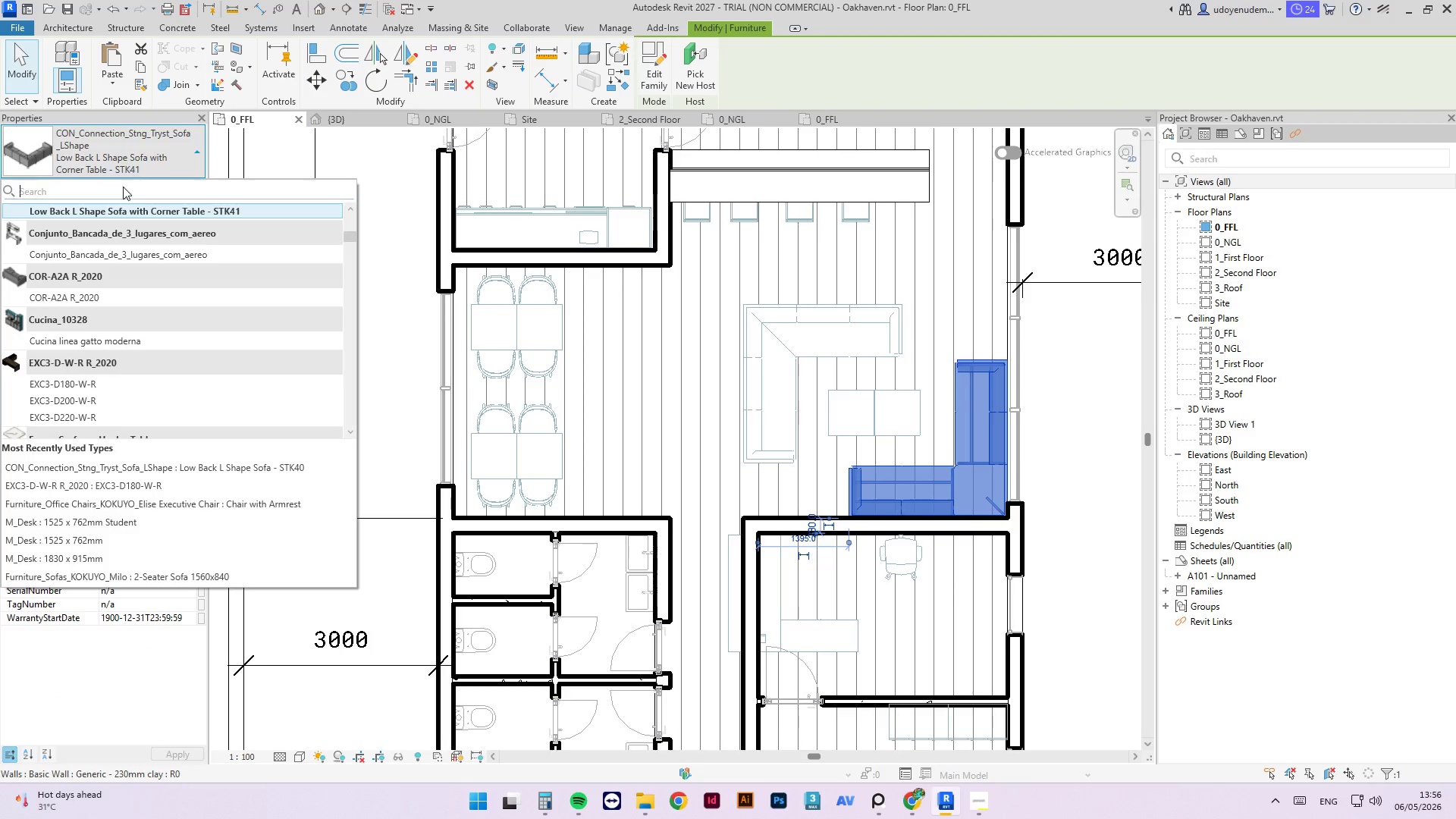 
scroll: coordinate [106, 262], scroll_direction: up, amount: 2.0
 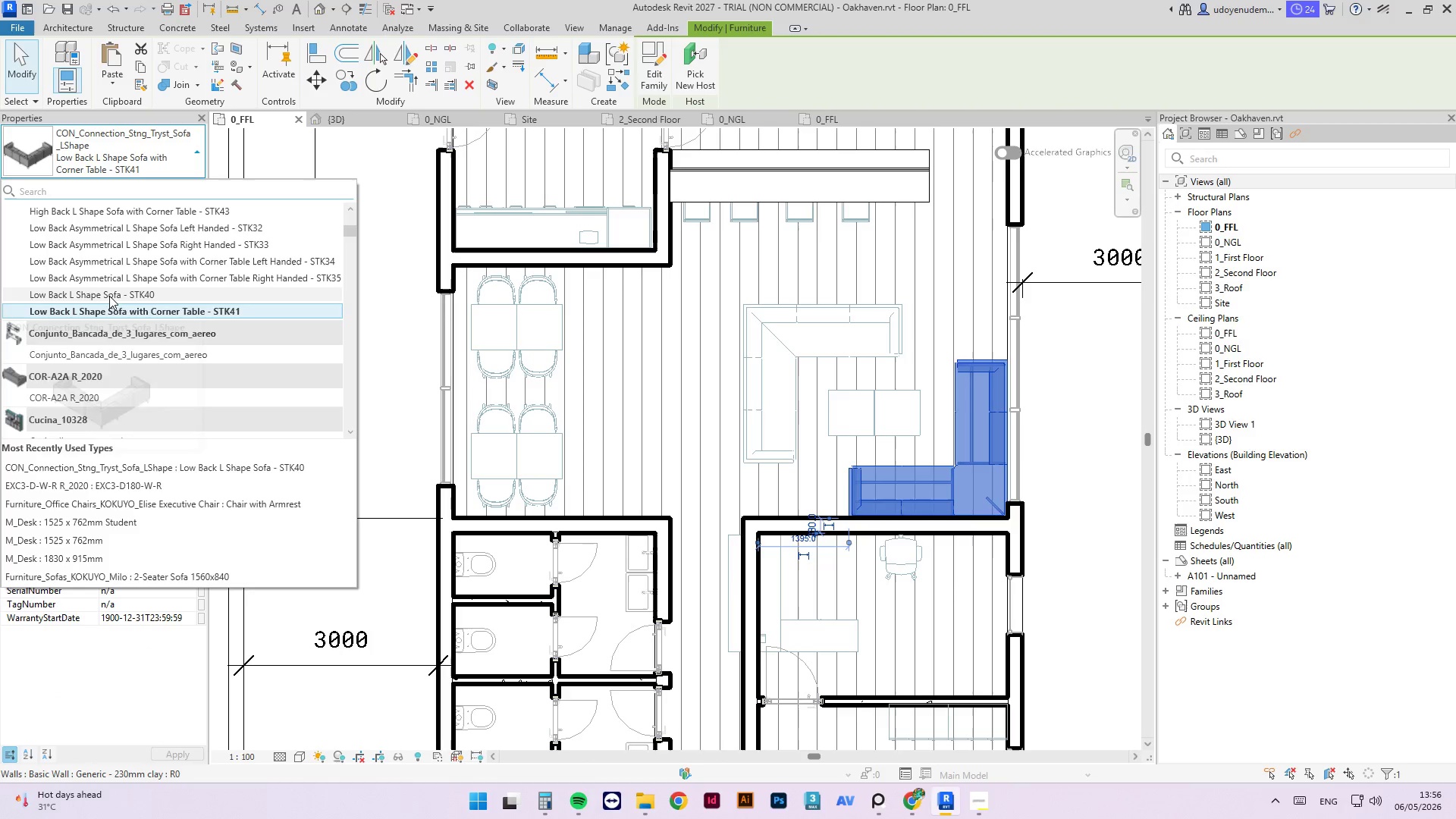 
left_click([109, 296])
 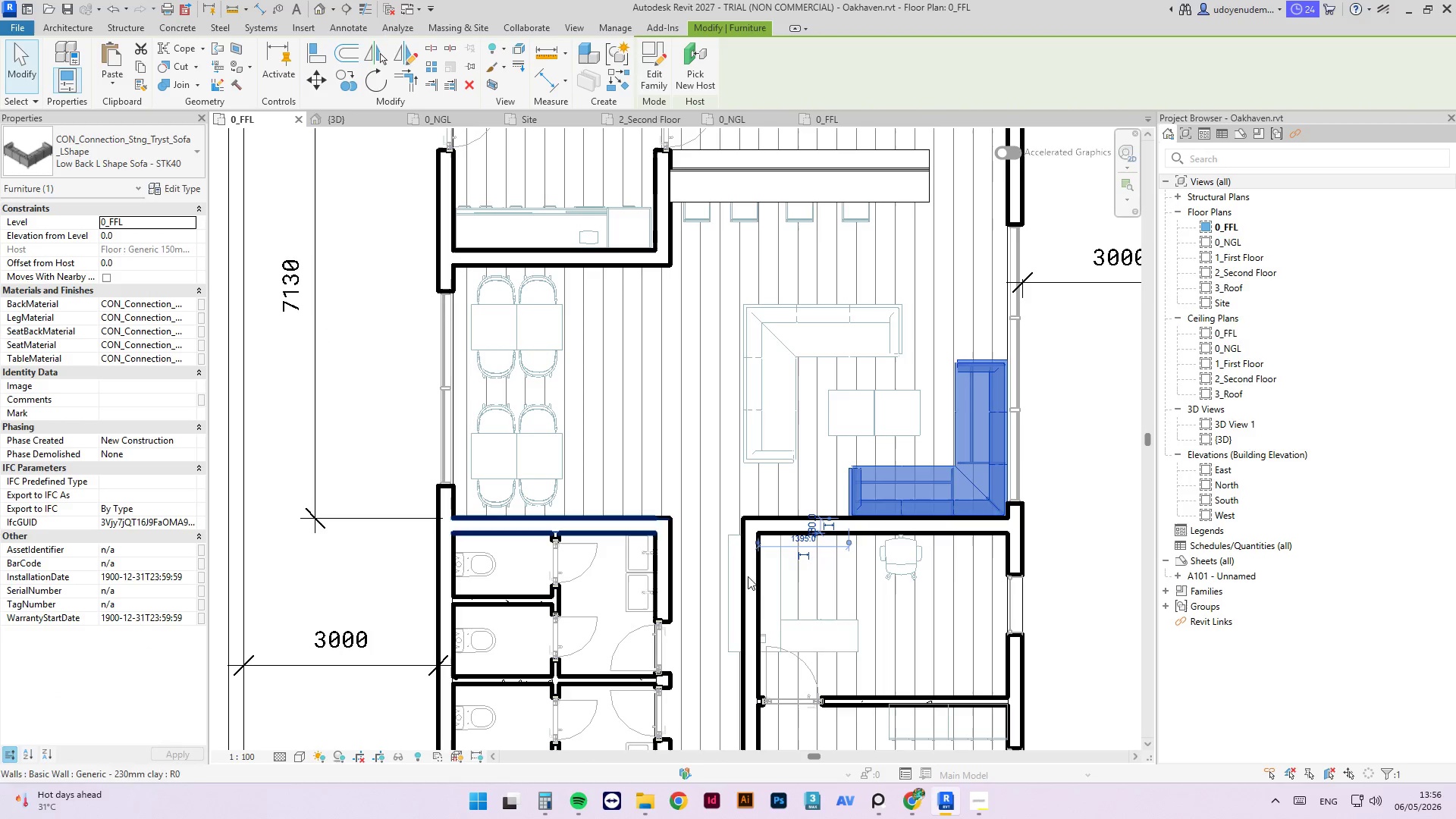 
scroll: coordinate [817, 575], scroll_direction: down, amount: 2.0
 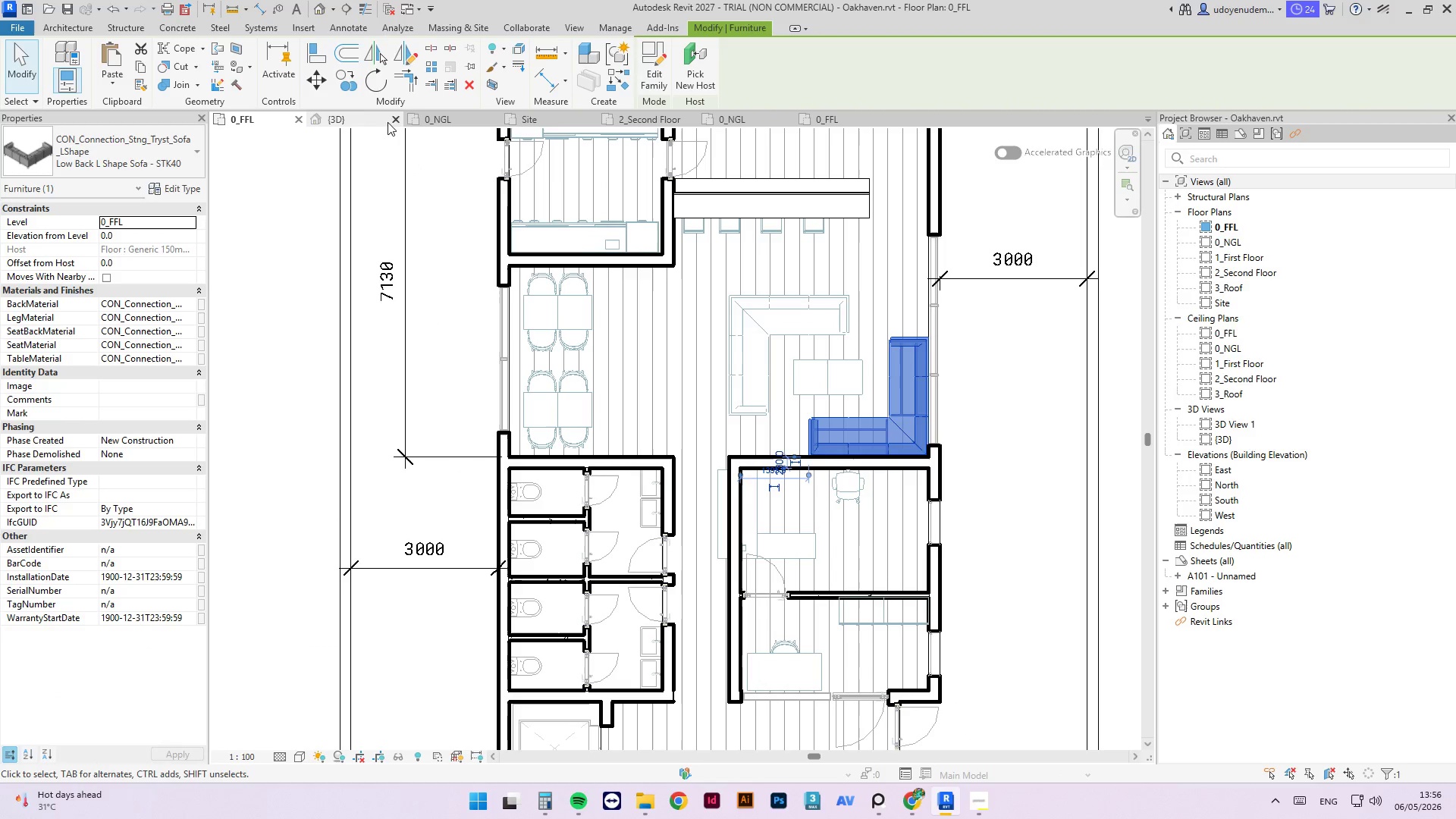 
left_click([336, 111])
 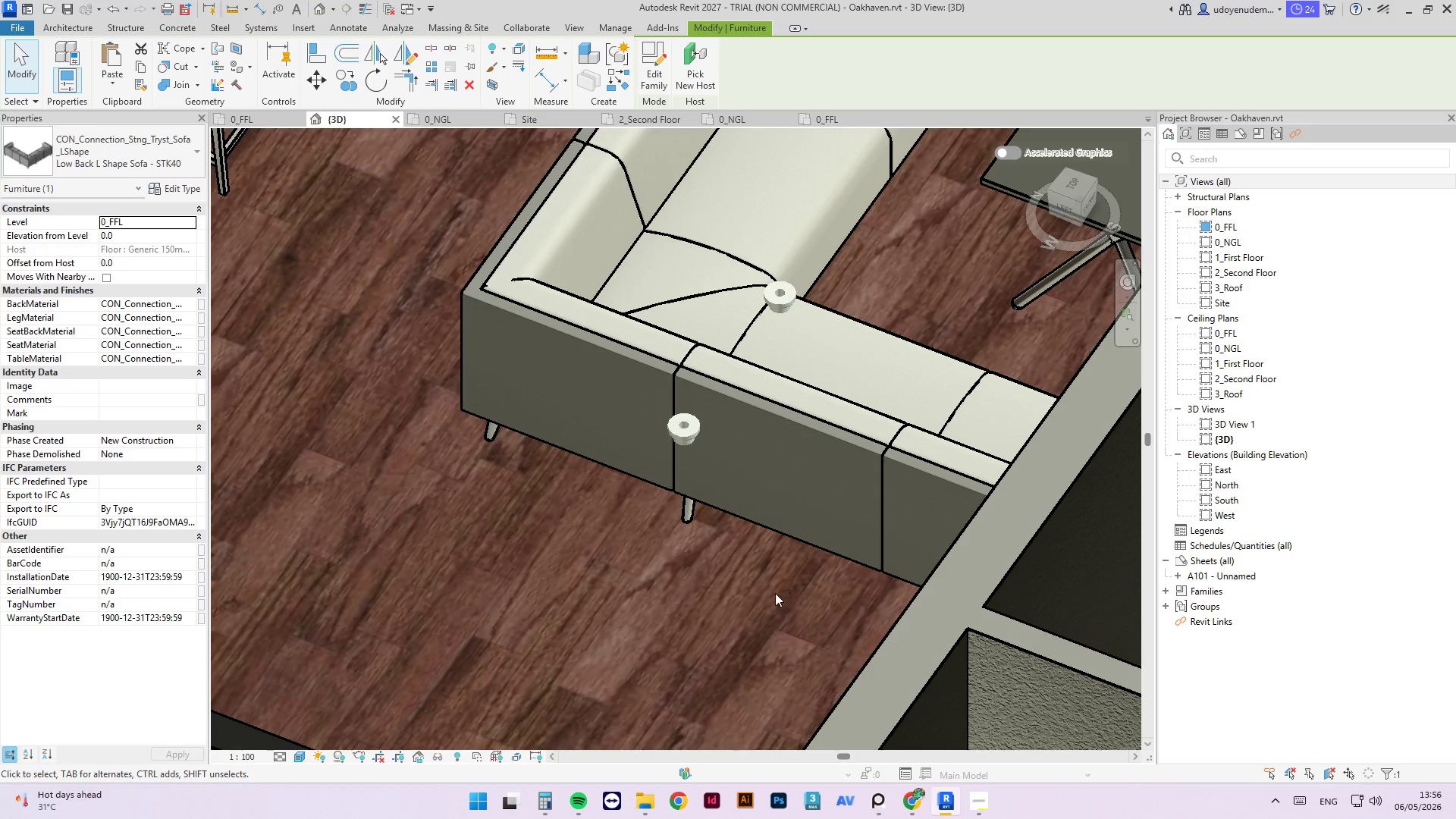 
hold_key(key=ShiftLeft, duration=1.56)
 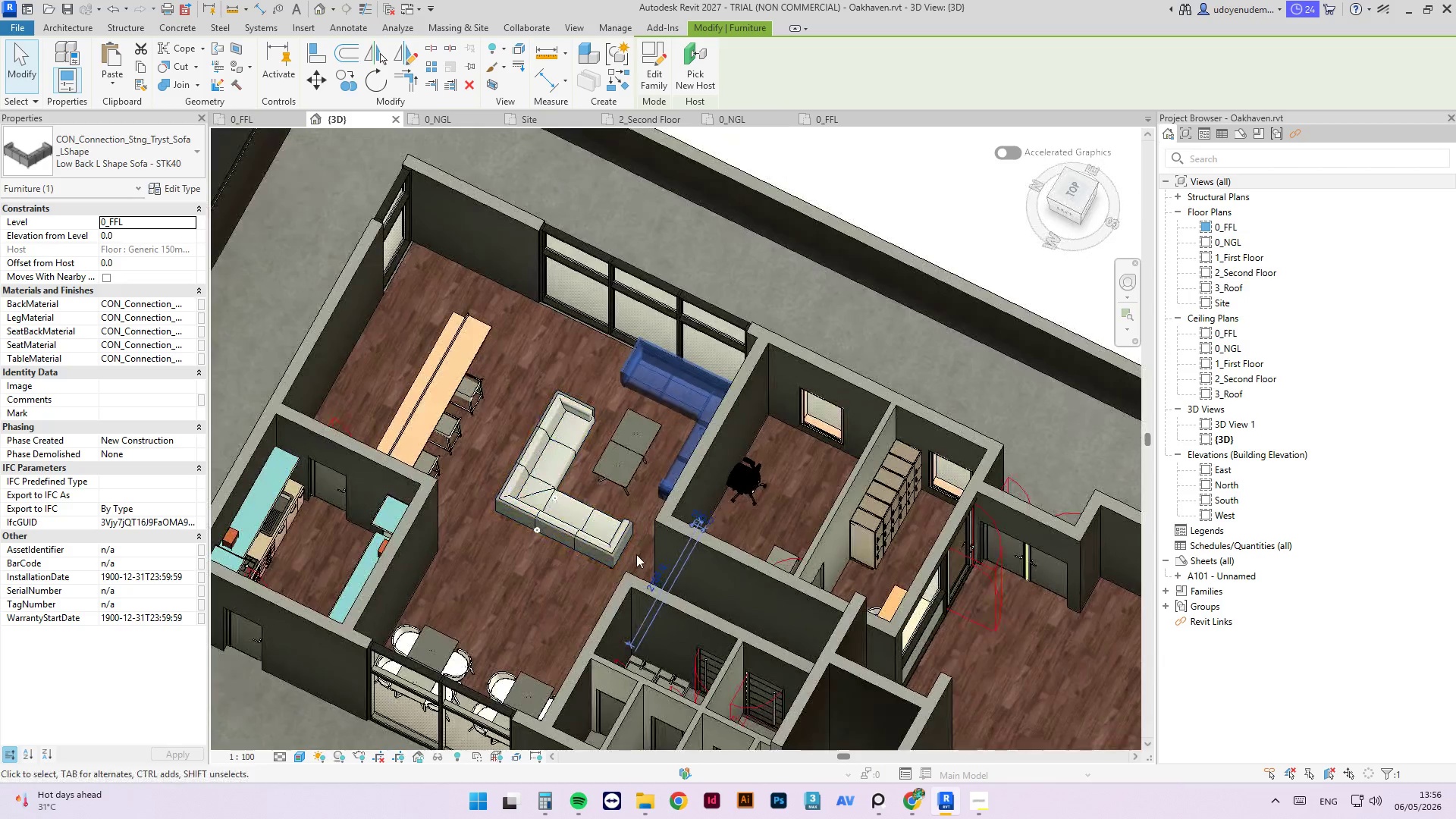 
scroll: coordinate [500, 519], scroll_direction: down, amount: 12.0
 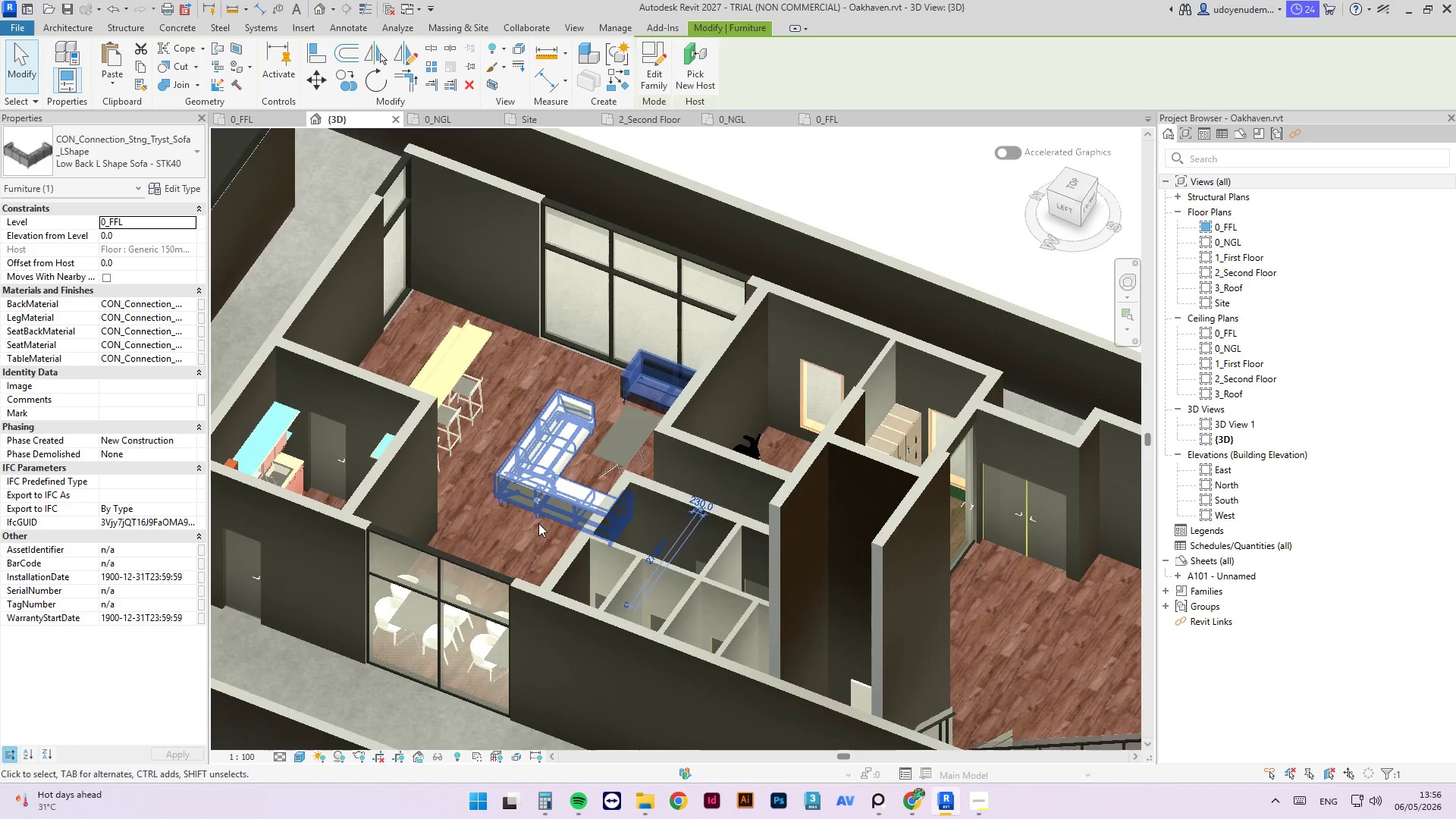 
left_click([824, 463])
 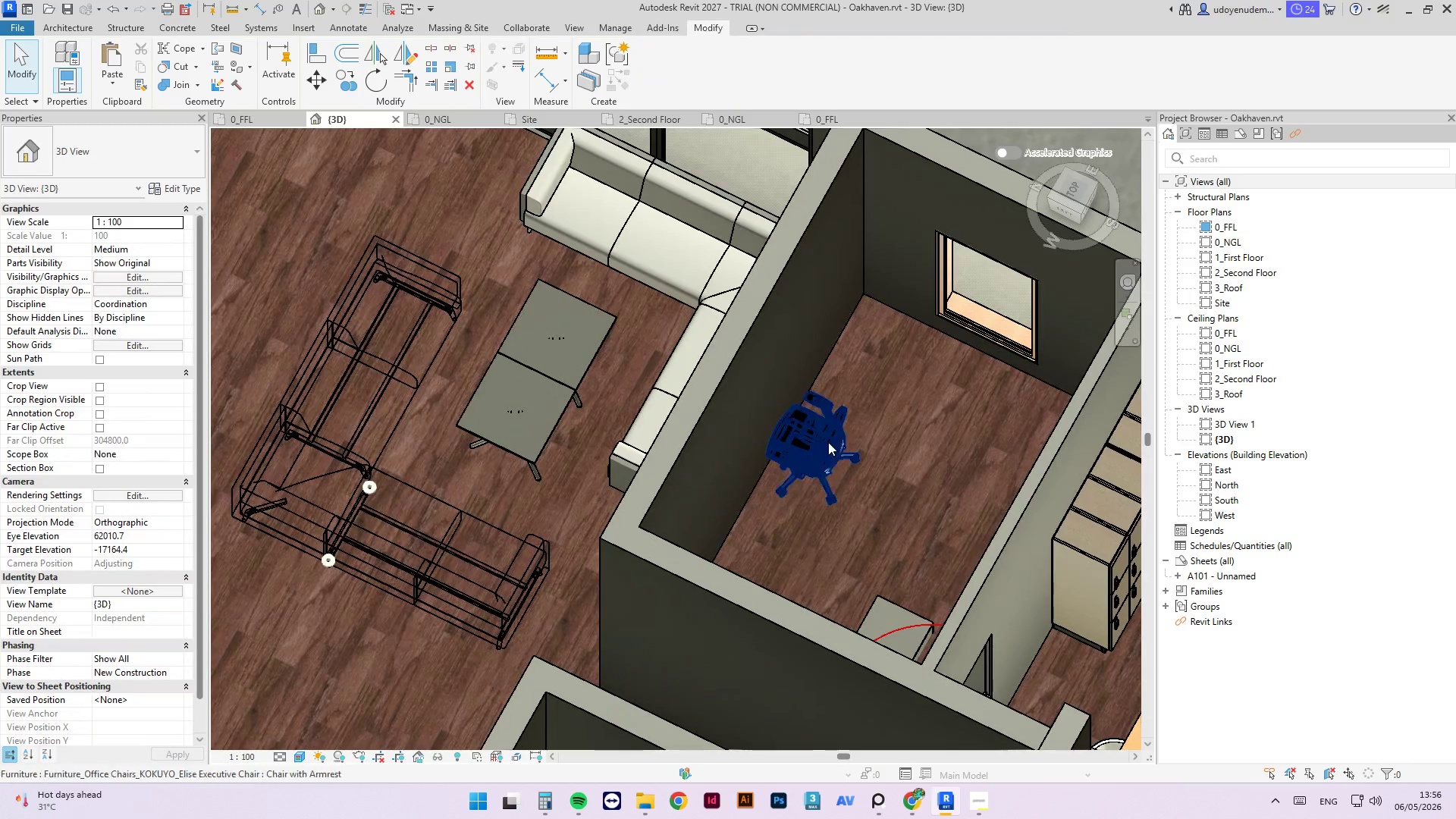 
scroll: coordinate [788, 445], scroll_direction: up, amount: 6.0
 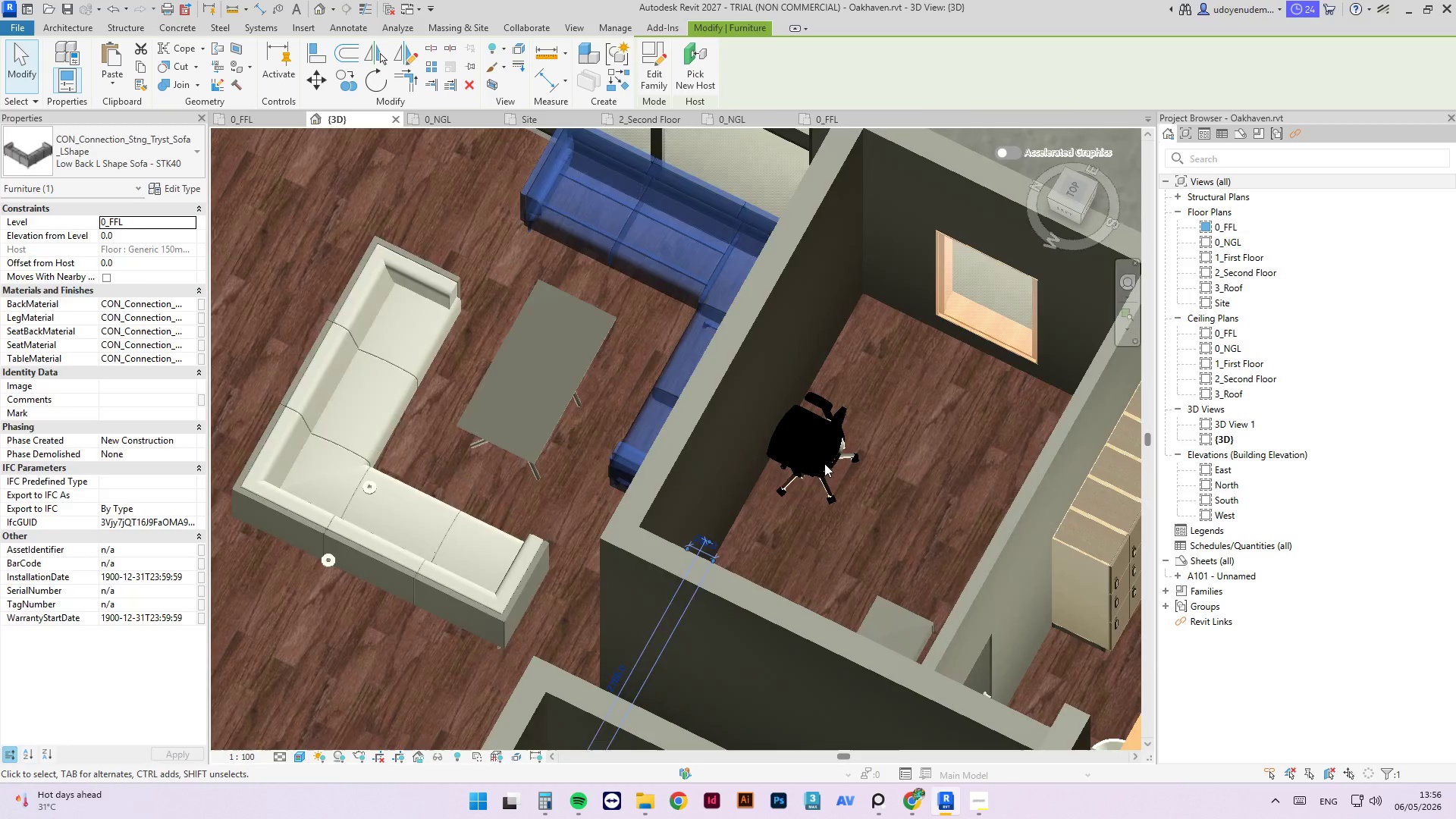 
left_click([830, 434])
 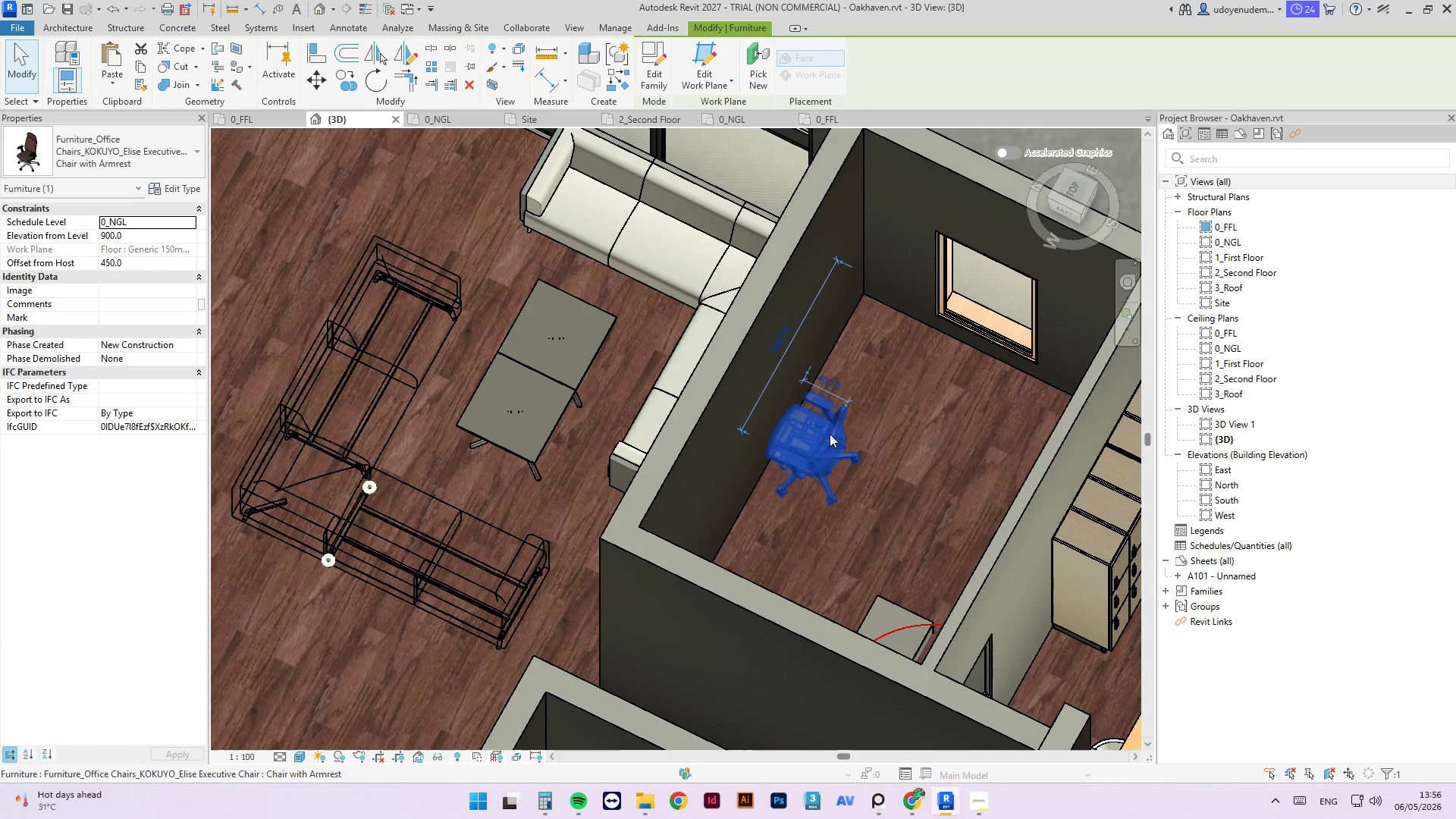 
key(Space)
 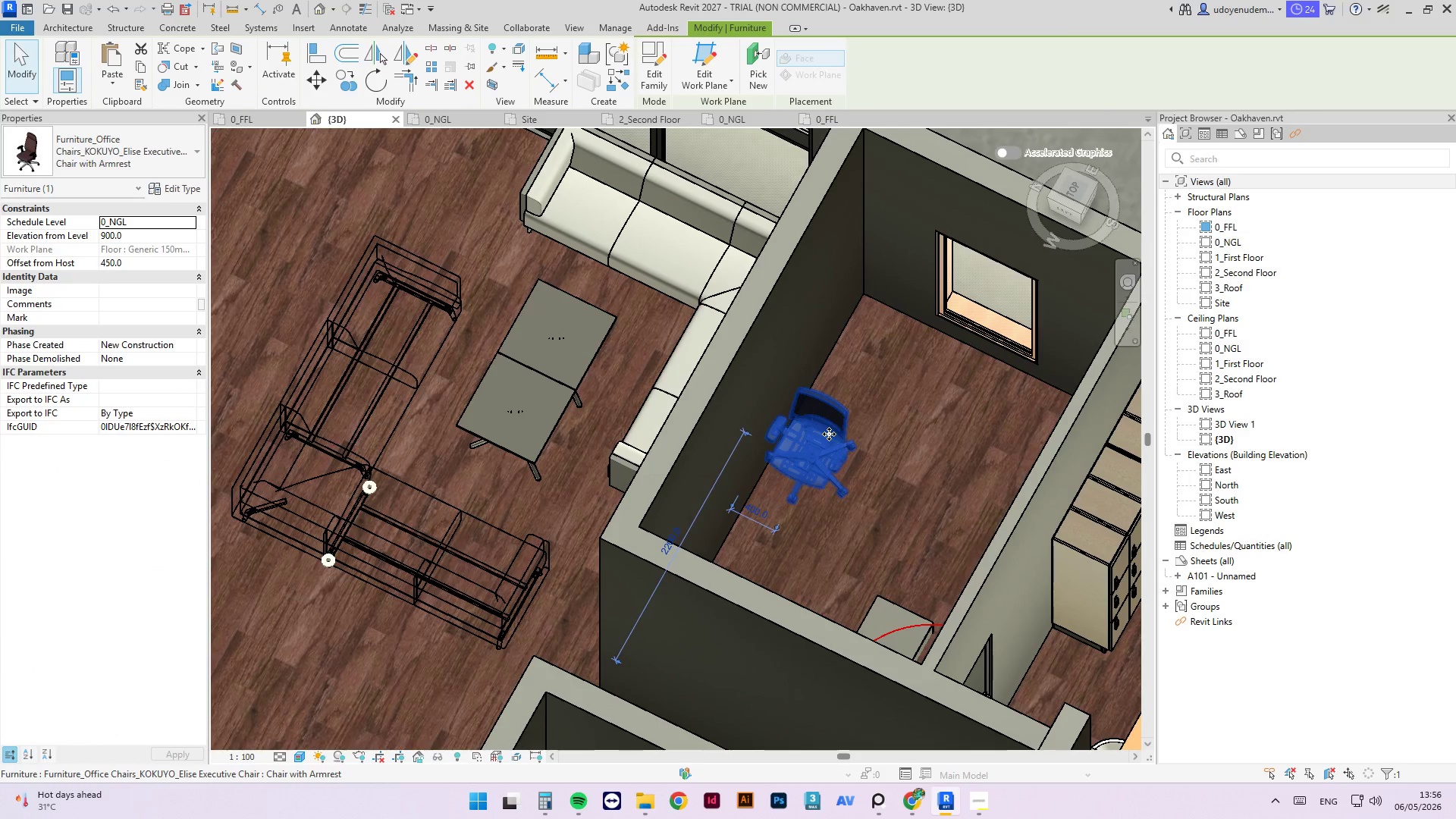 
key(Space)
 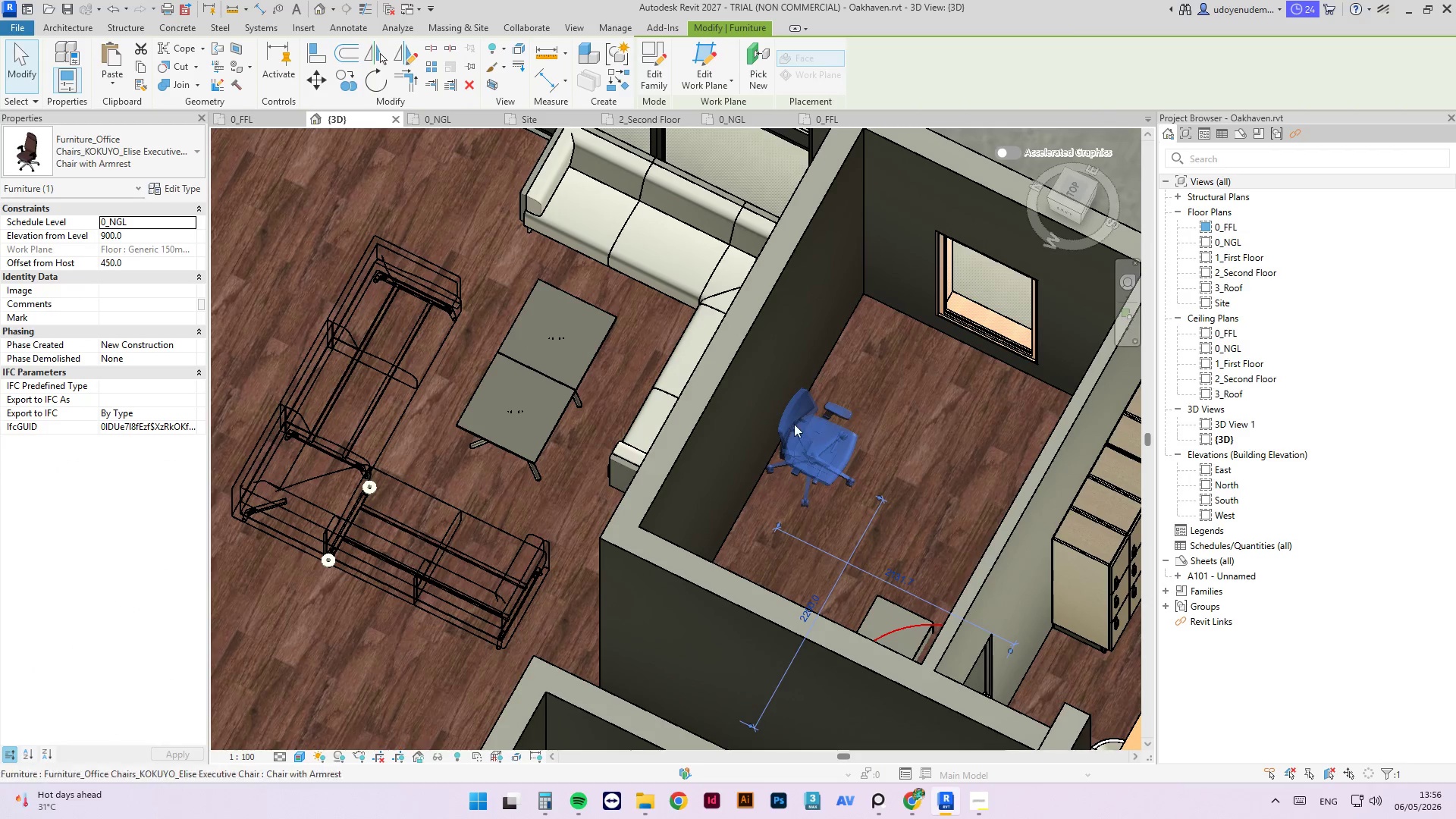 
hold_key(key=Space, duration=0.53)
 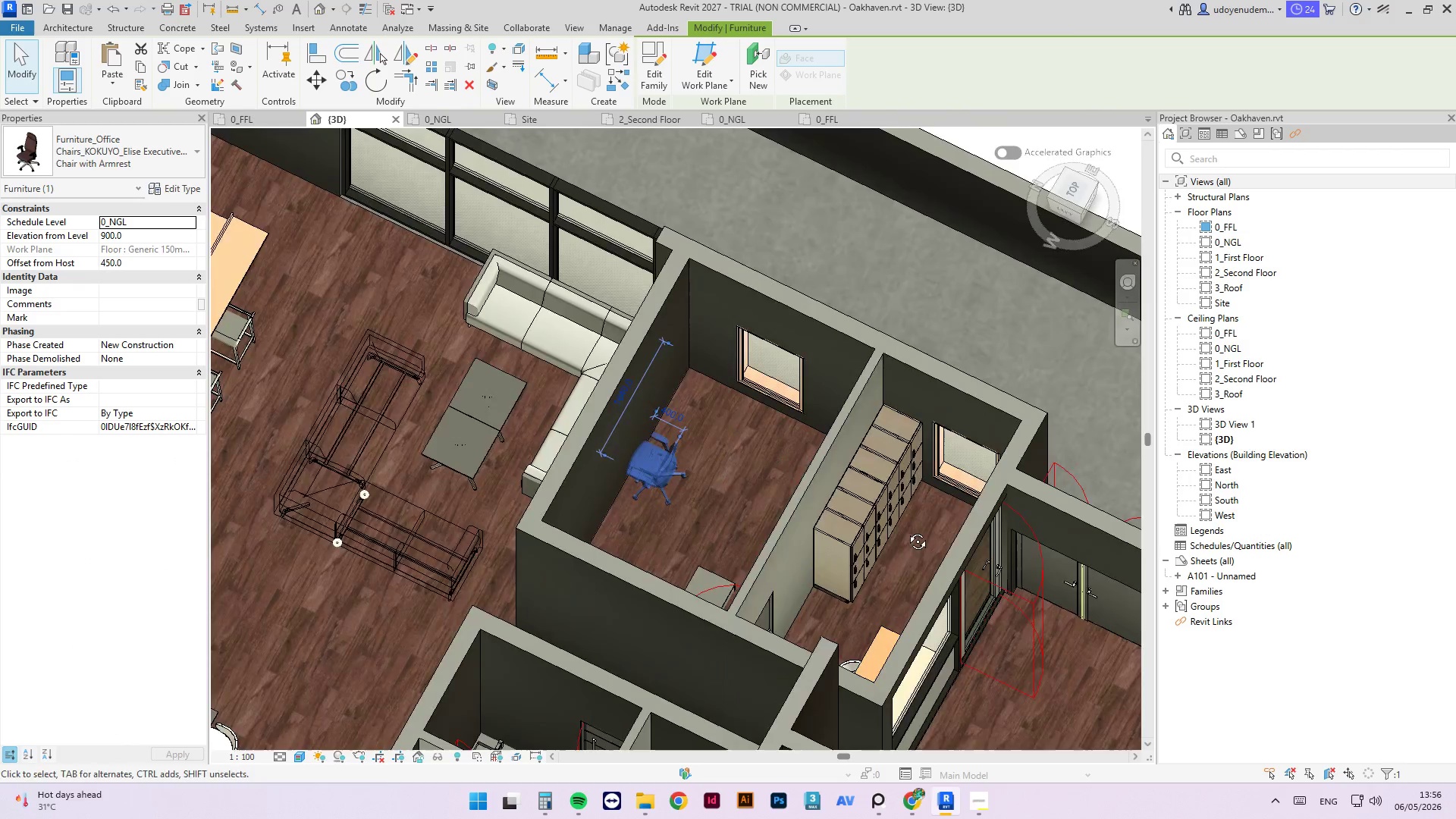 
scroll: coordinate [773, 431], scroll_direction: down, amount: 3.0
 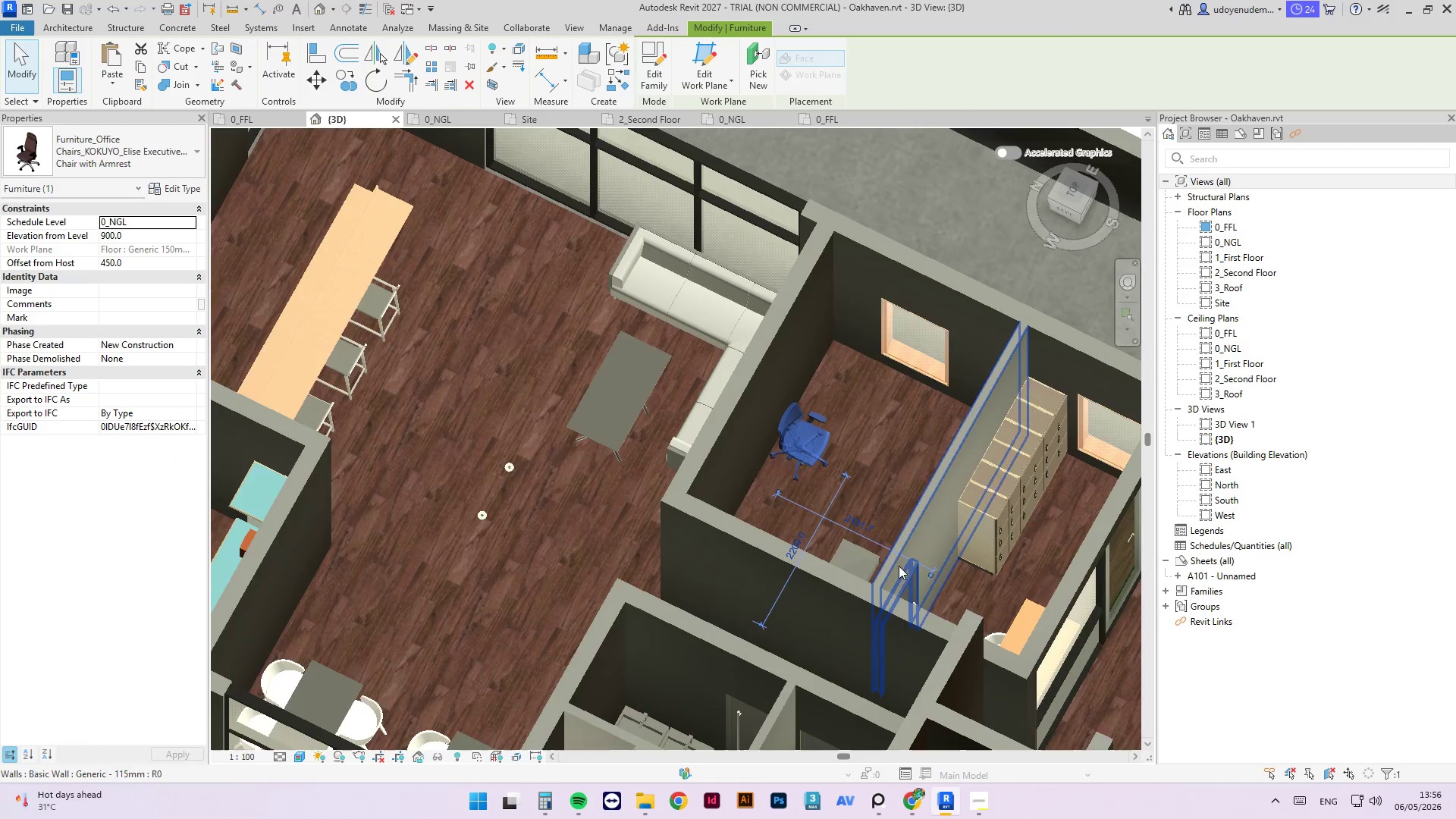 
hold_key(key=ShiftLeft, duration=1.2)
 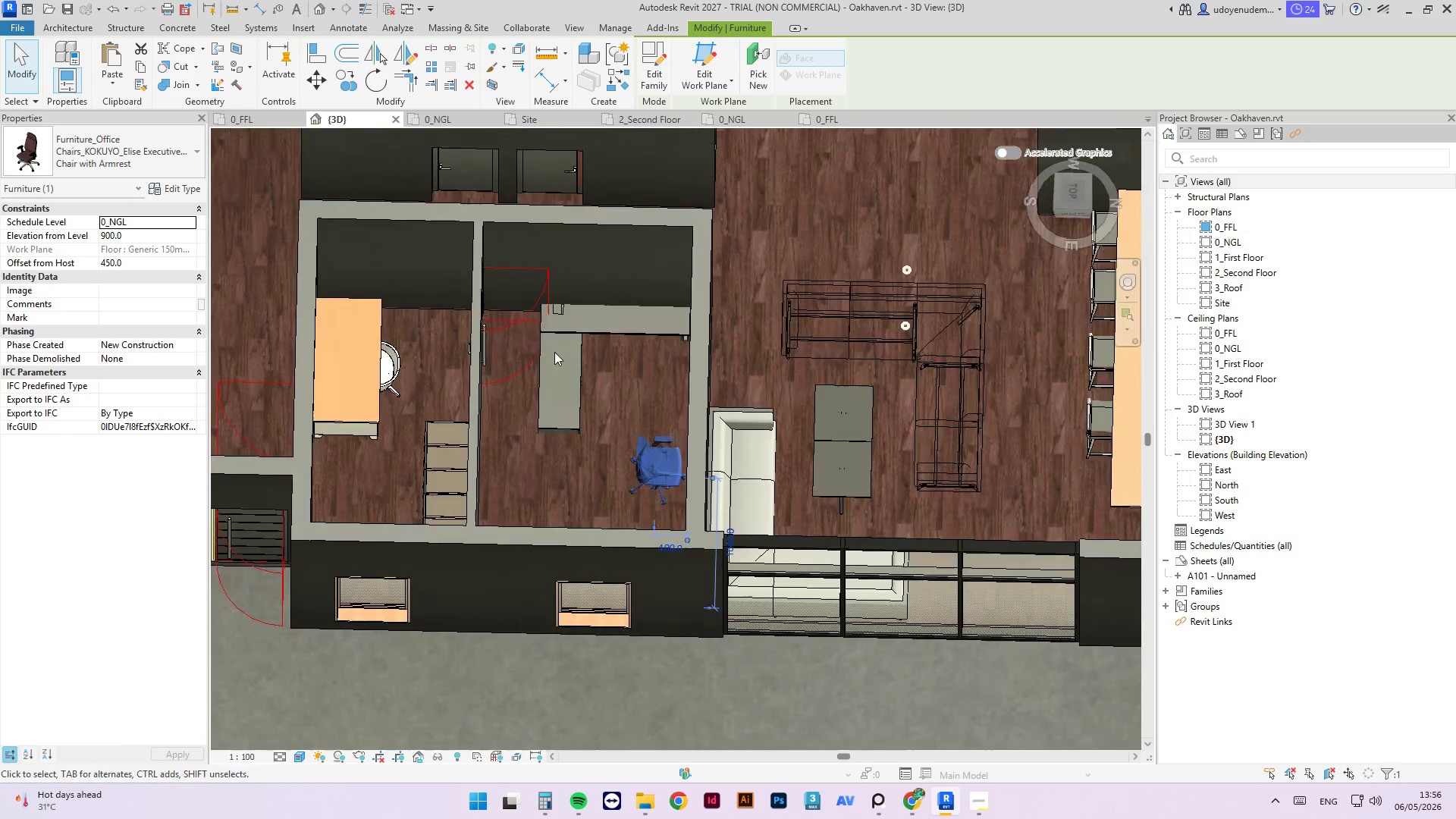 
scroll: coordinate [553, 365], scroll_direction: up, amount: 2.0
 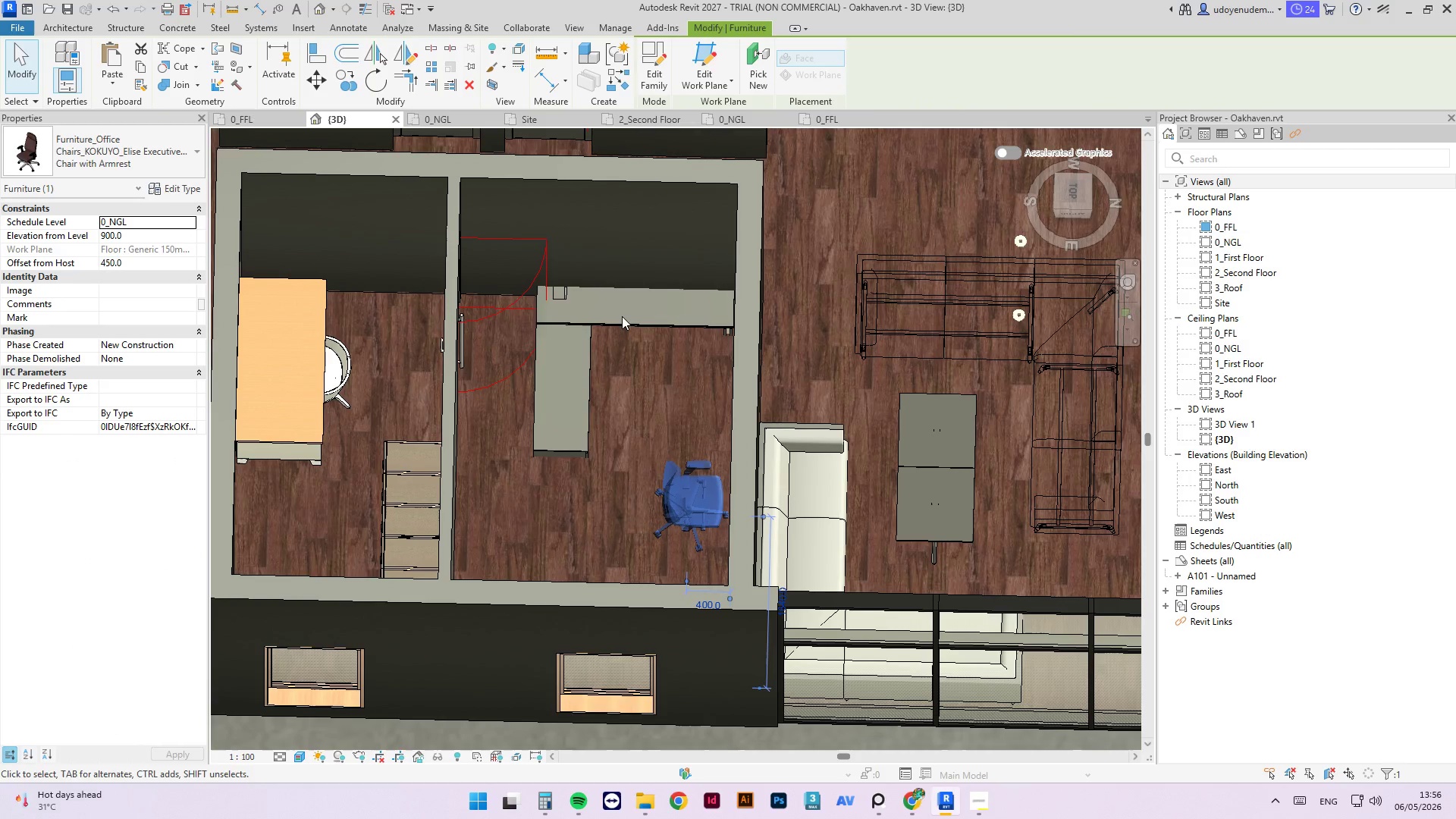 
left_click([624, 325])
 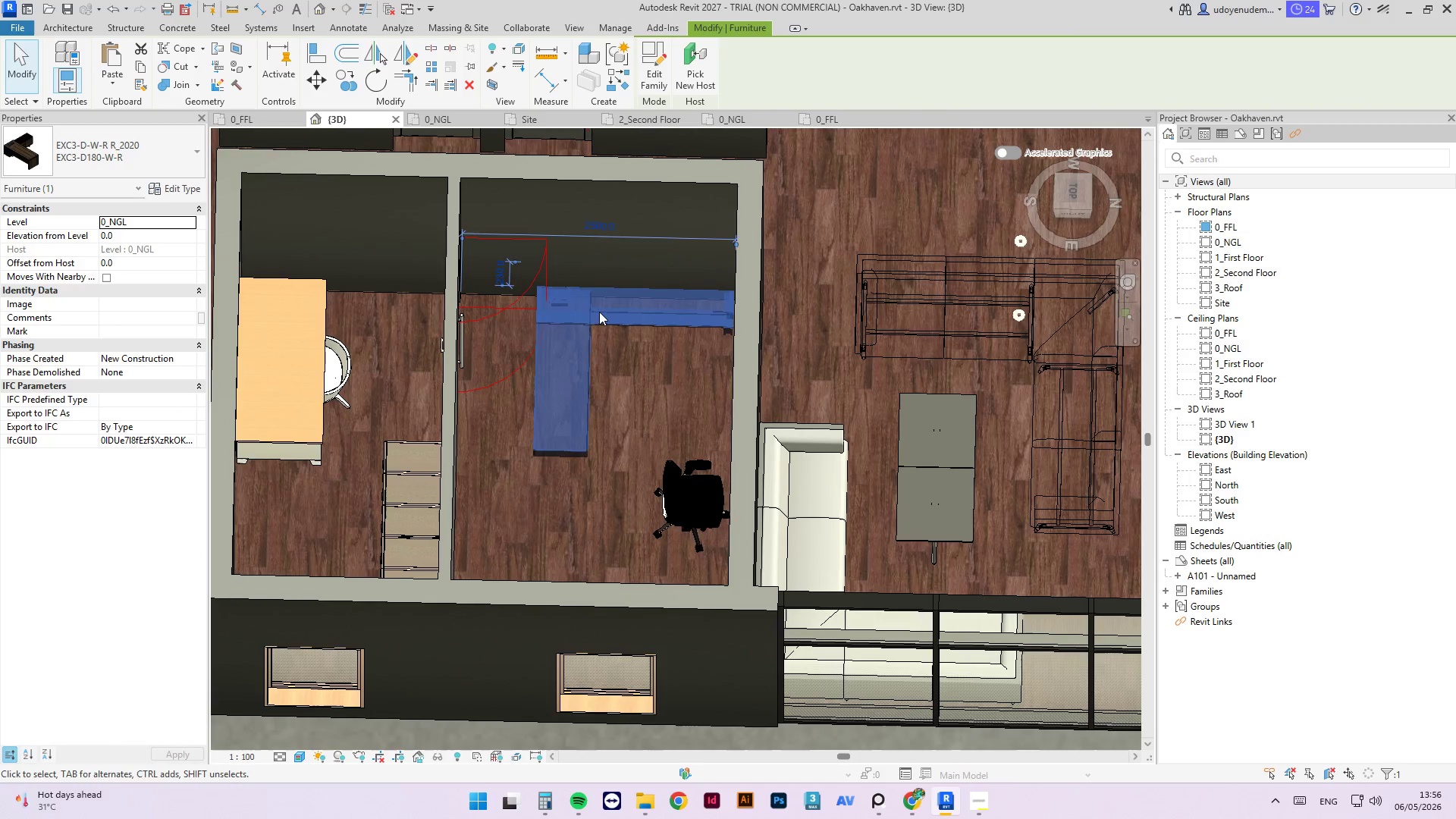 
left_click_drag(start_coordinate=[598, 312], to_coordinate=[595, 337])
 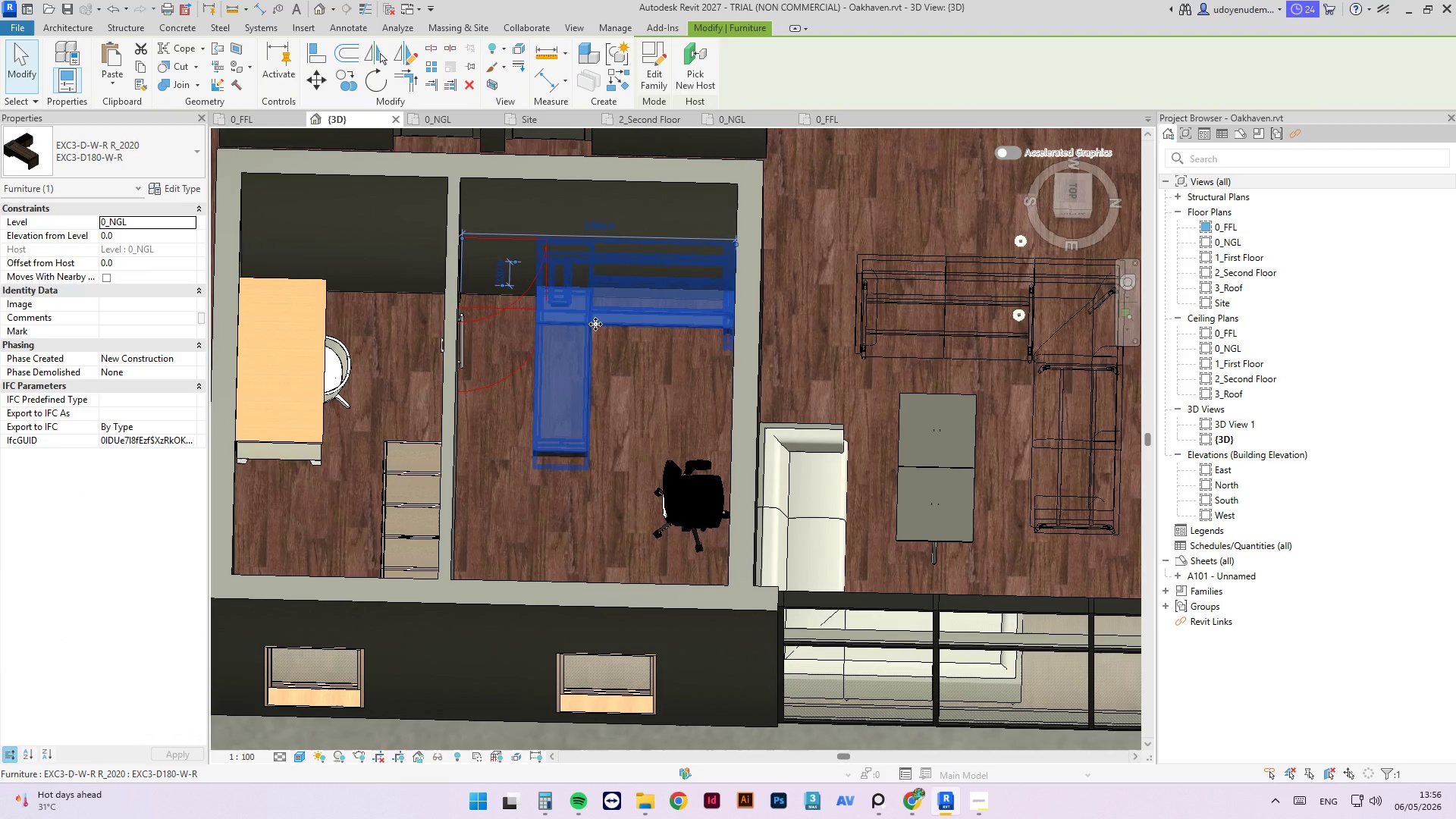 
left_click([595, 324])
 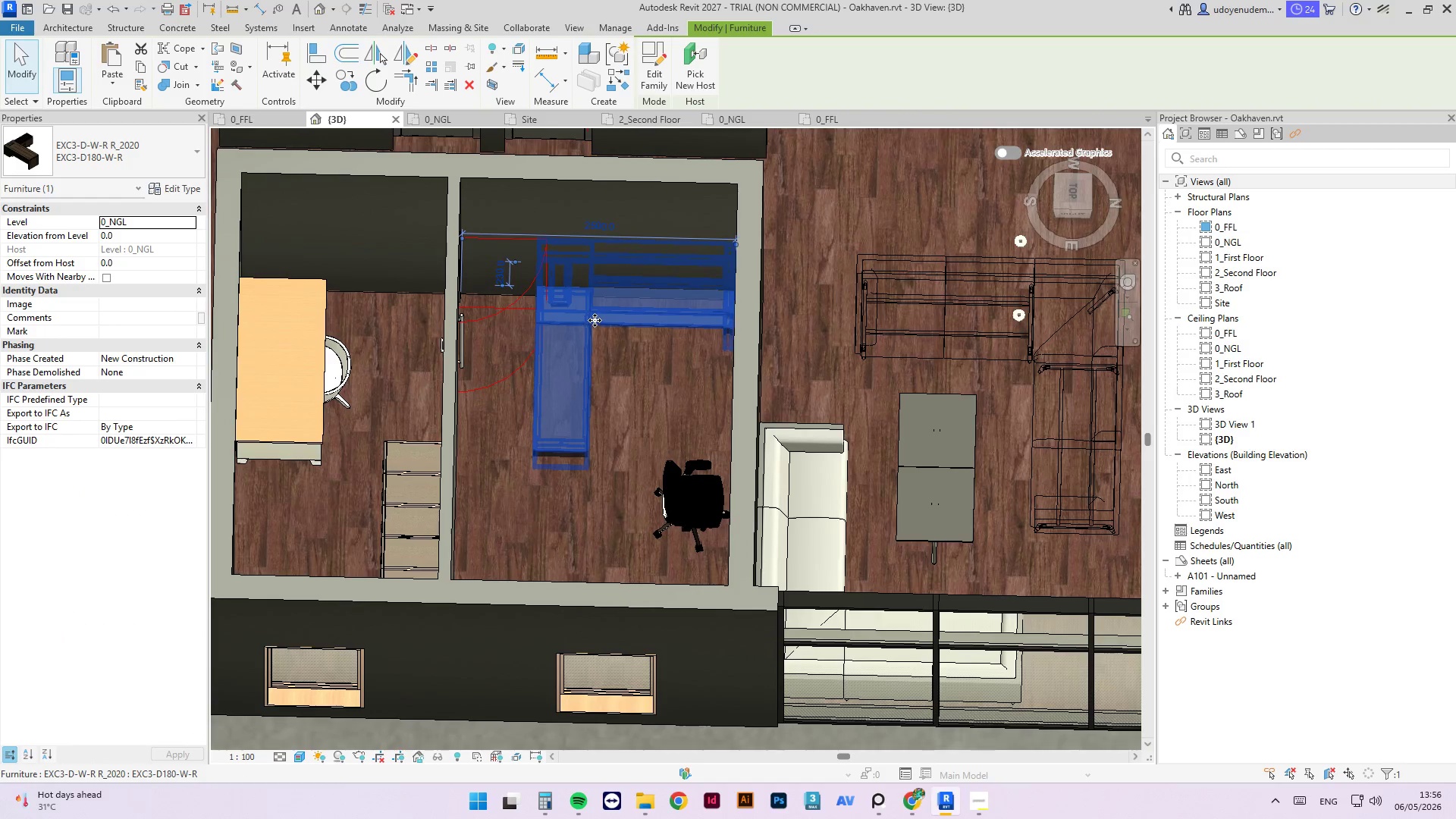 
left_click_drag(start_coordinate=[595, 320], to_coordinate=[533, 475])
 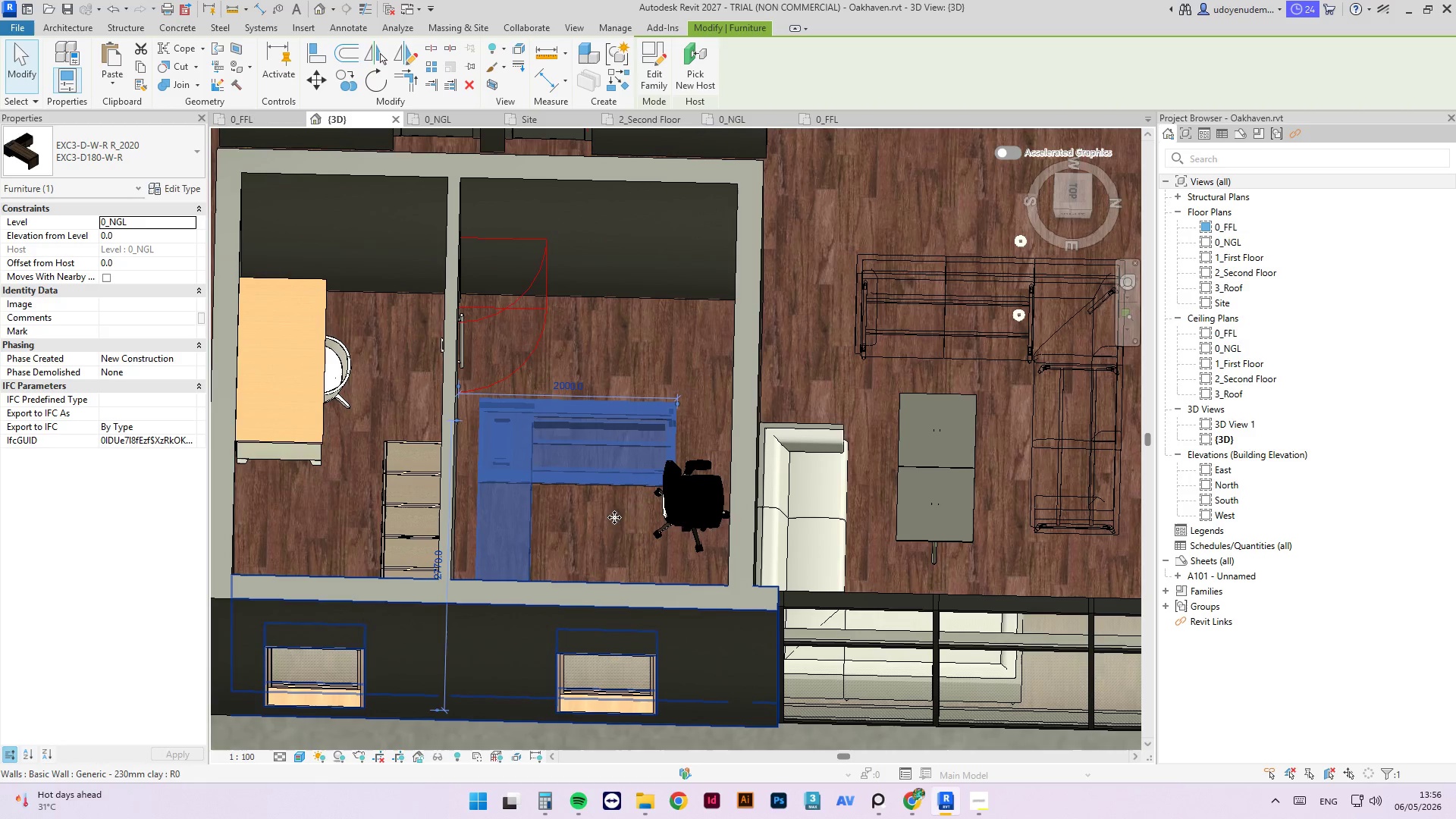 
left_click([604, 538])
 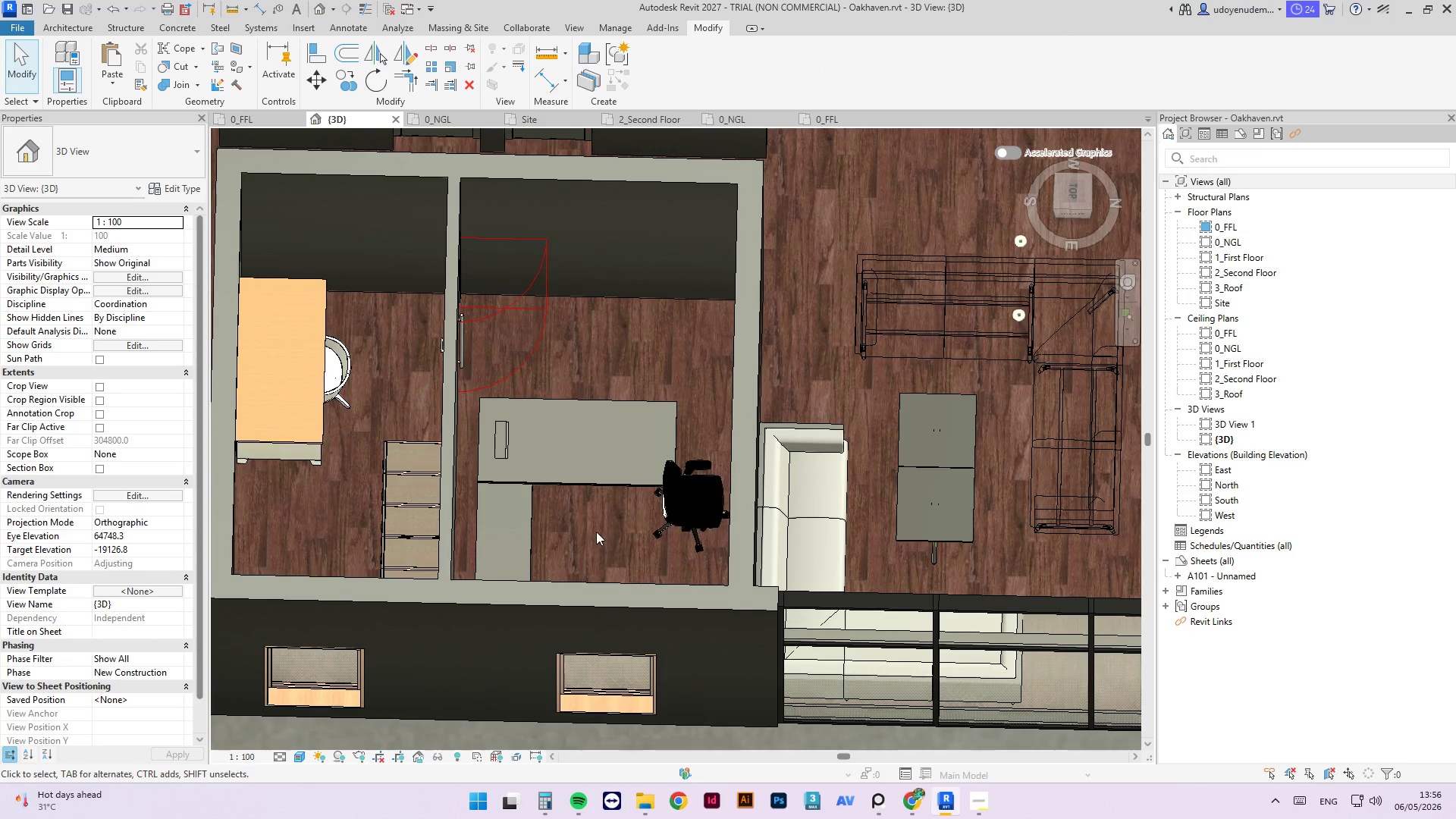 
hold_key(key=ShiftLeft, duration=2.08)
 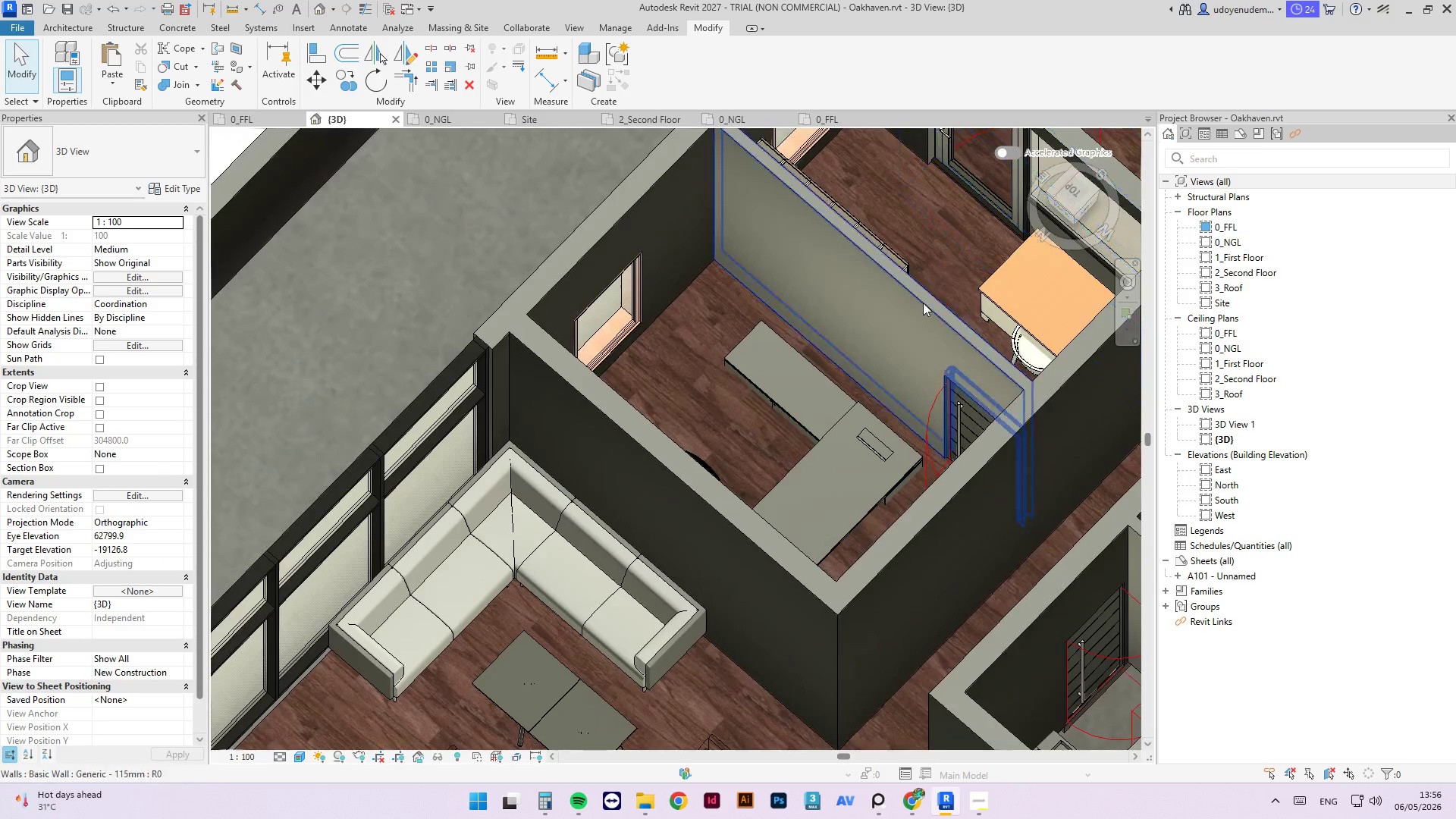 
scroll: coordinate [936, 347], scroll_direction: up, amount: 3.0
 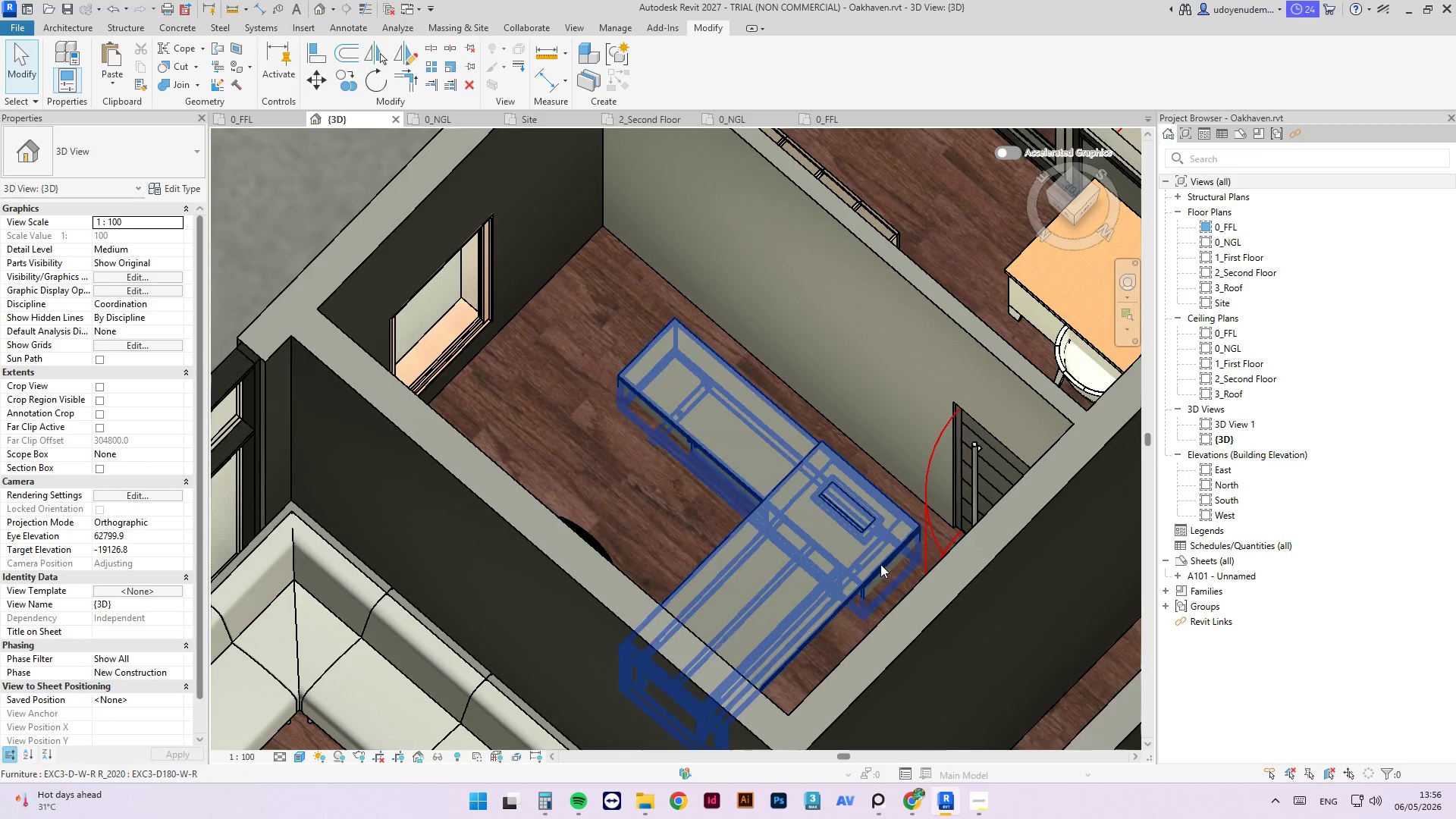 
left_click([880, 564])
 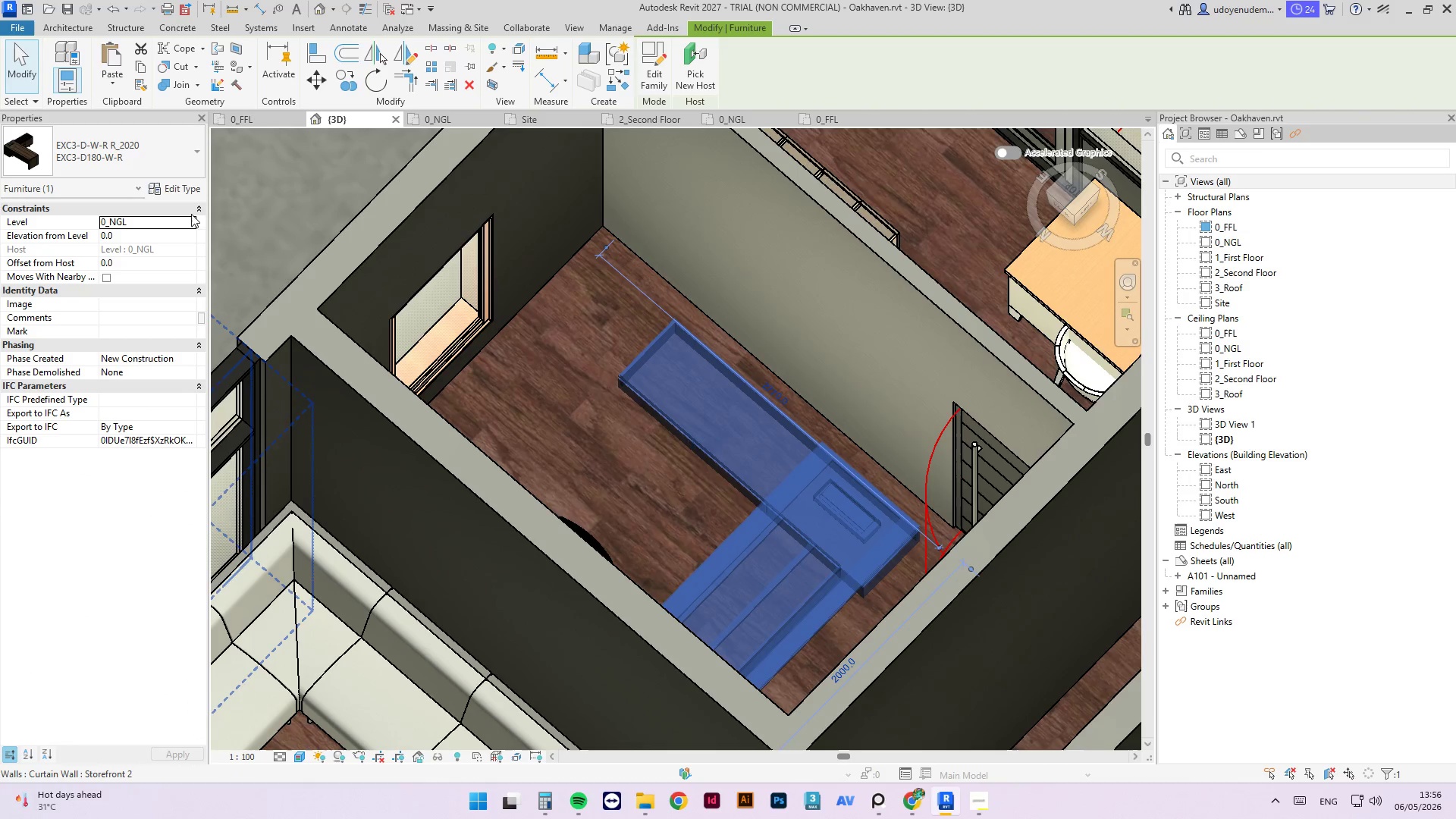 
left_click([190, 227])
 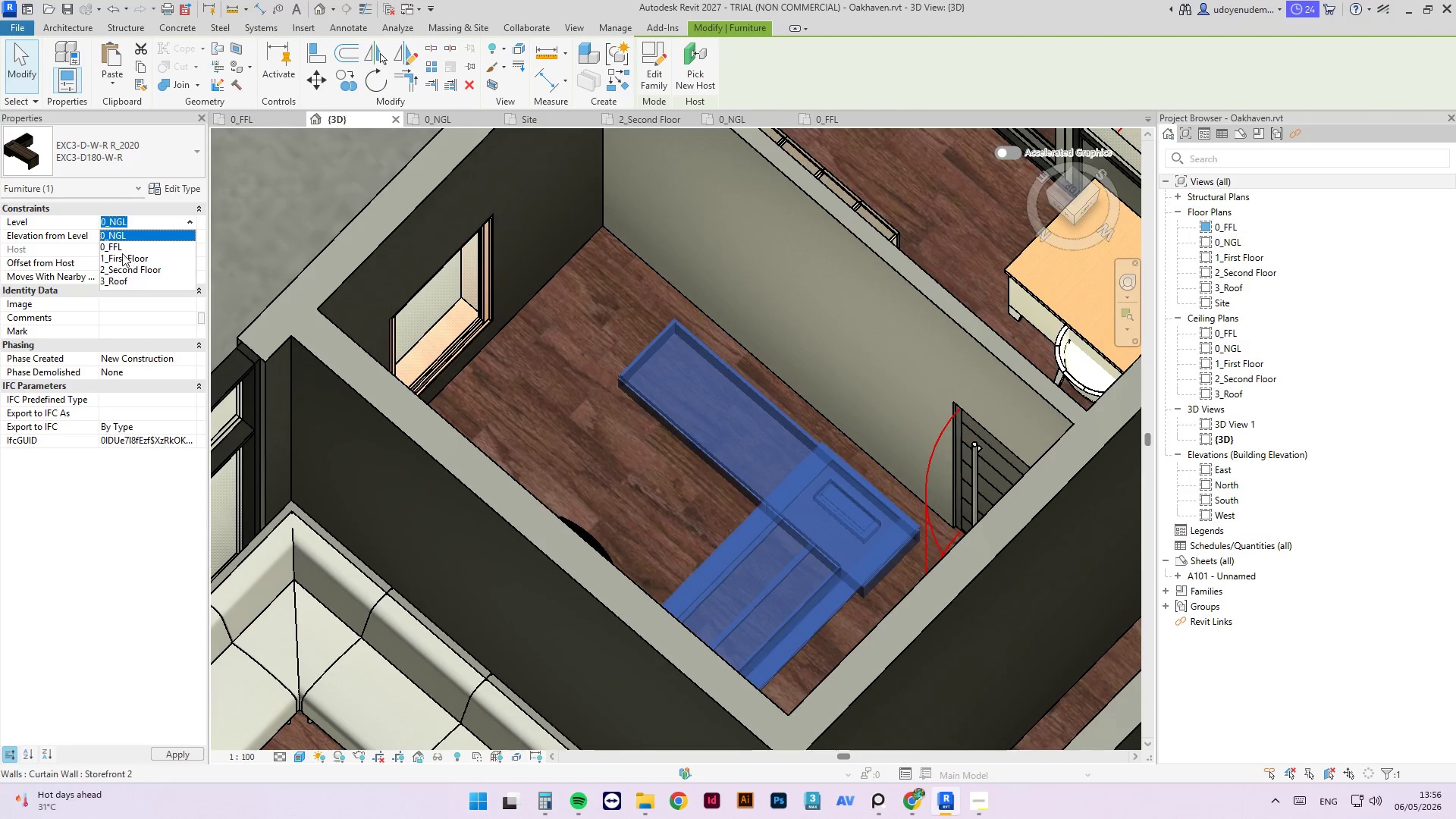 
left_click([117, 249])
 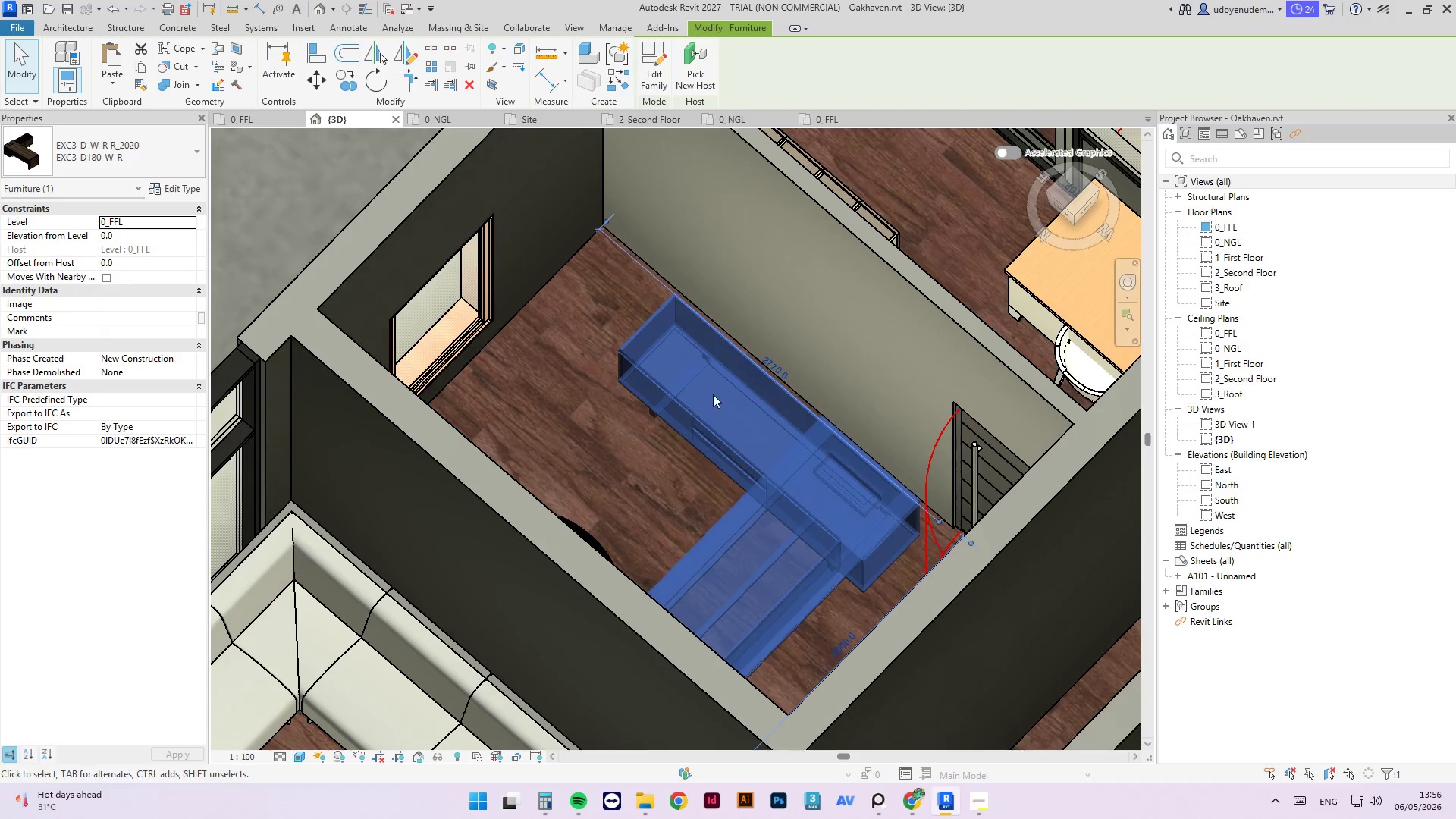 
left_click([625, 476])
 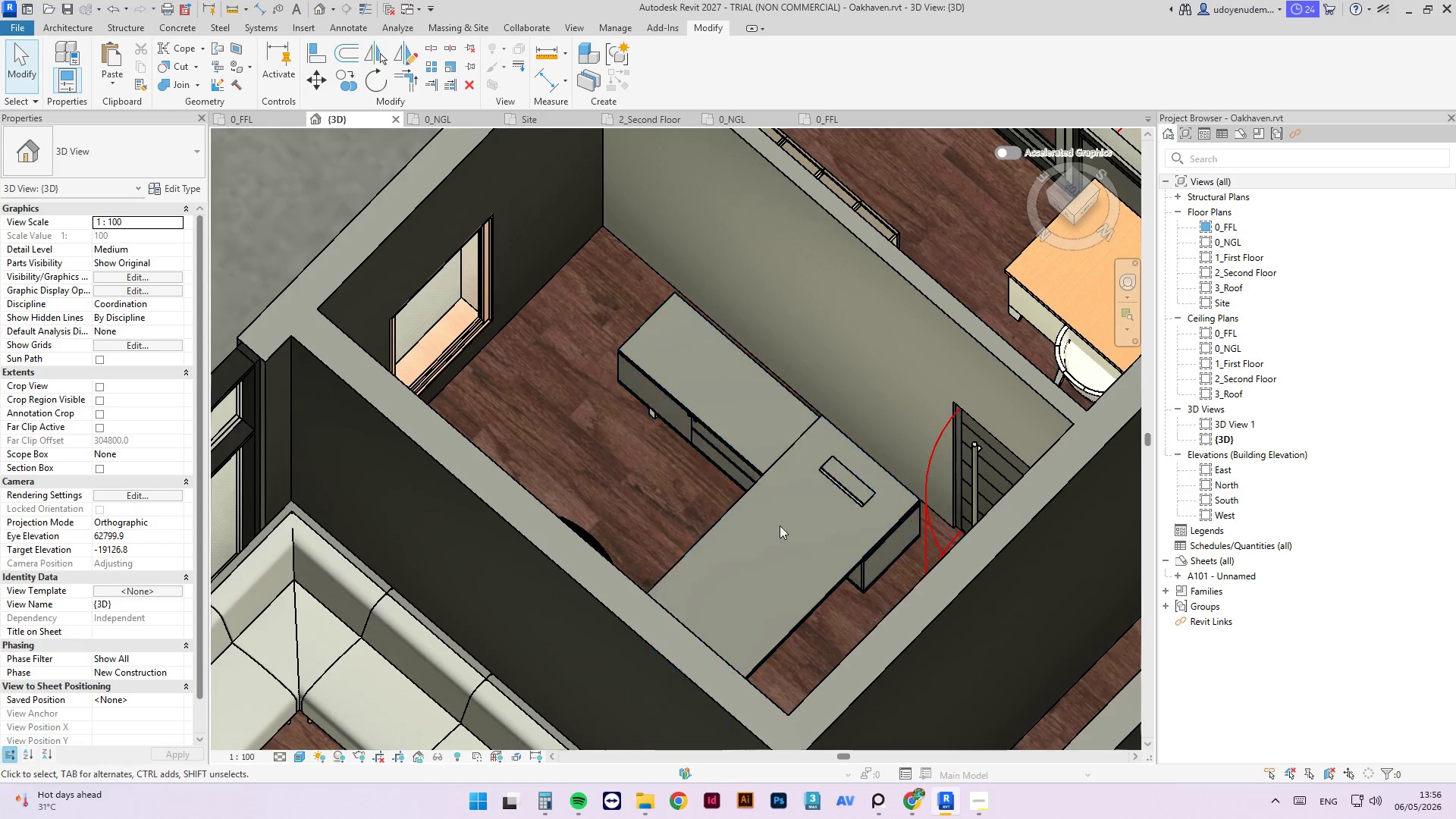 
hold_key(key=ShiftLeft, duration=6.0)
 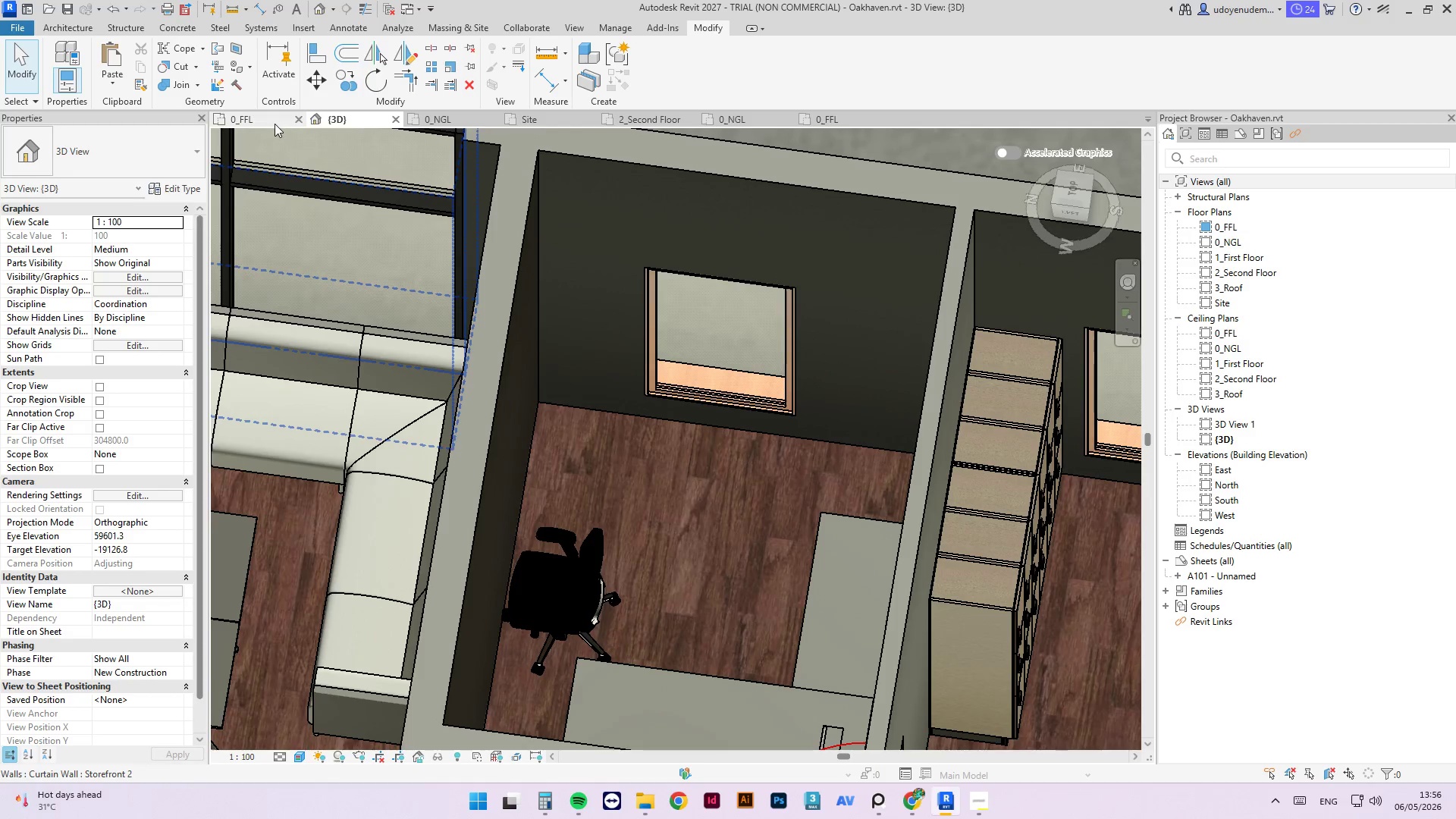 
scroll: coordinate [893, 476], scroll_direction: down, amount: 6.0
 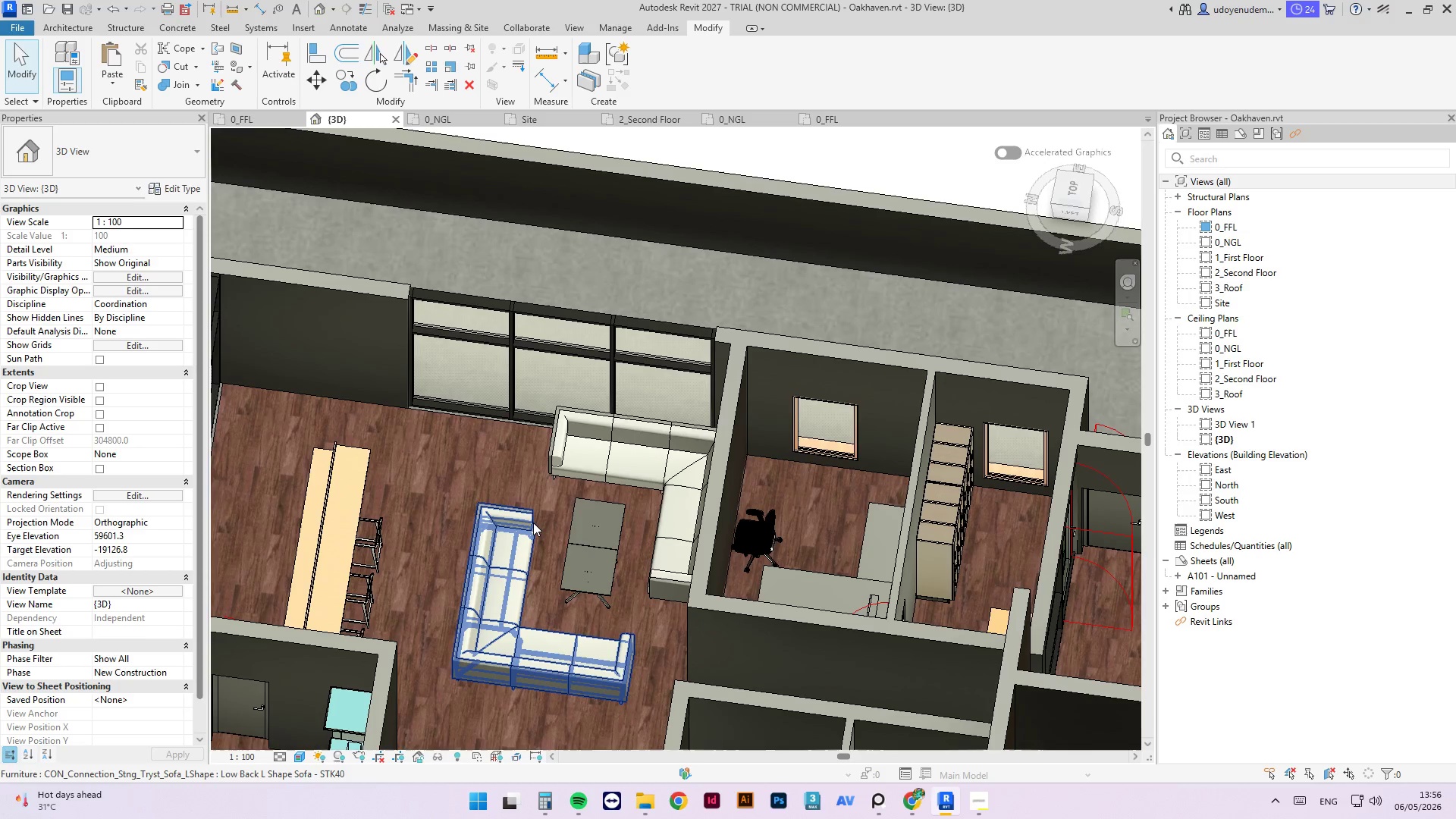 
left_click([533, 522])
 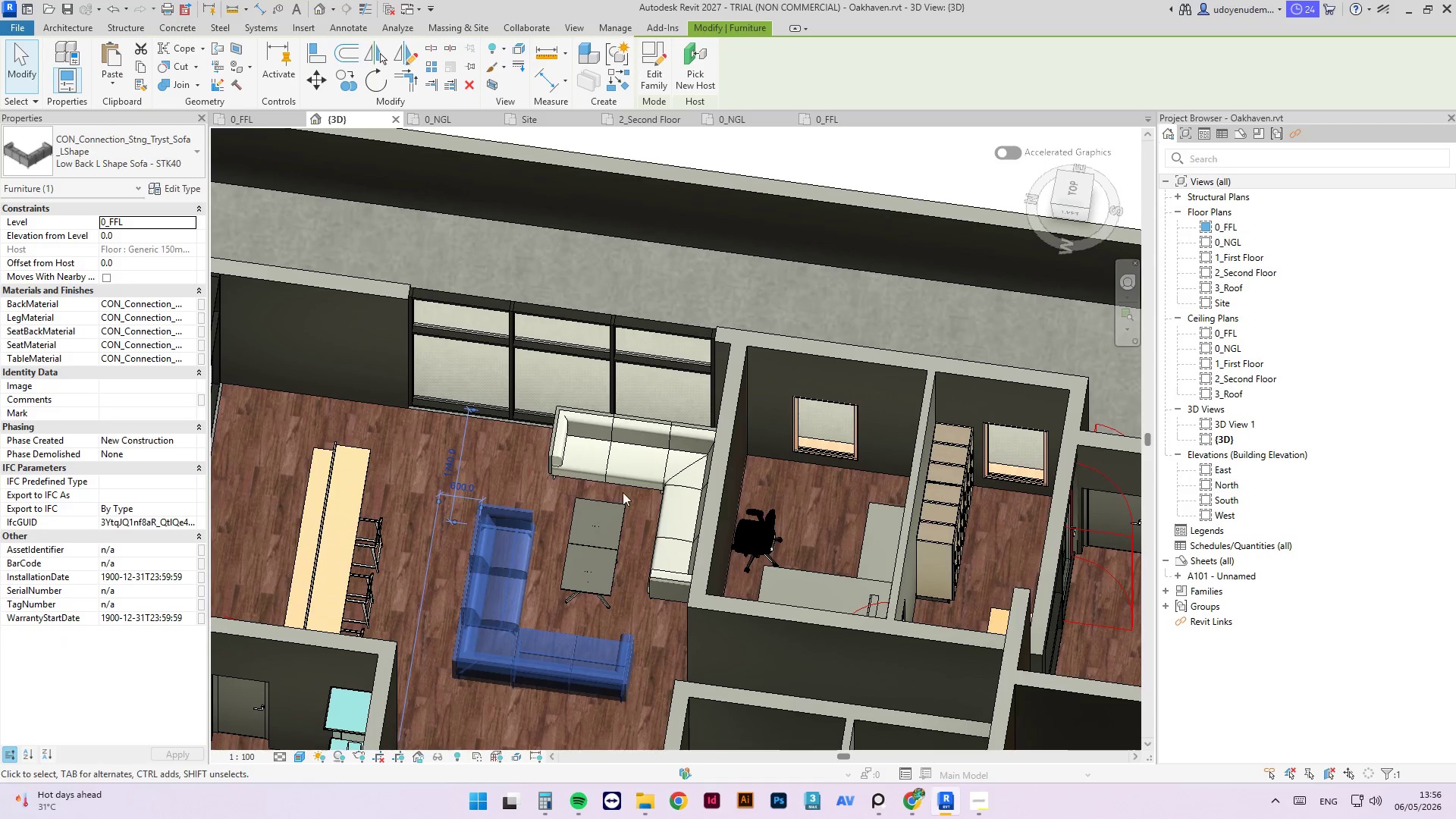 
left_click([629, 481])
 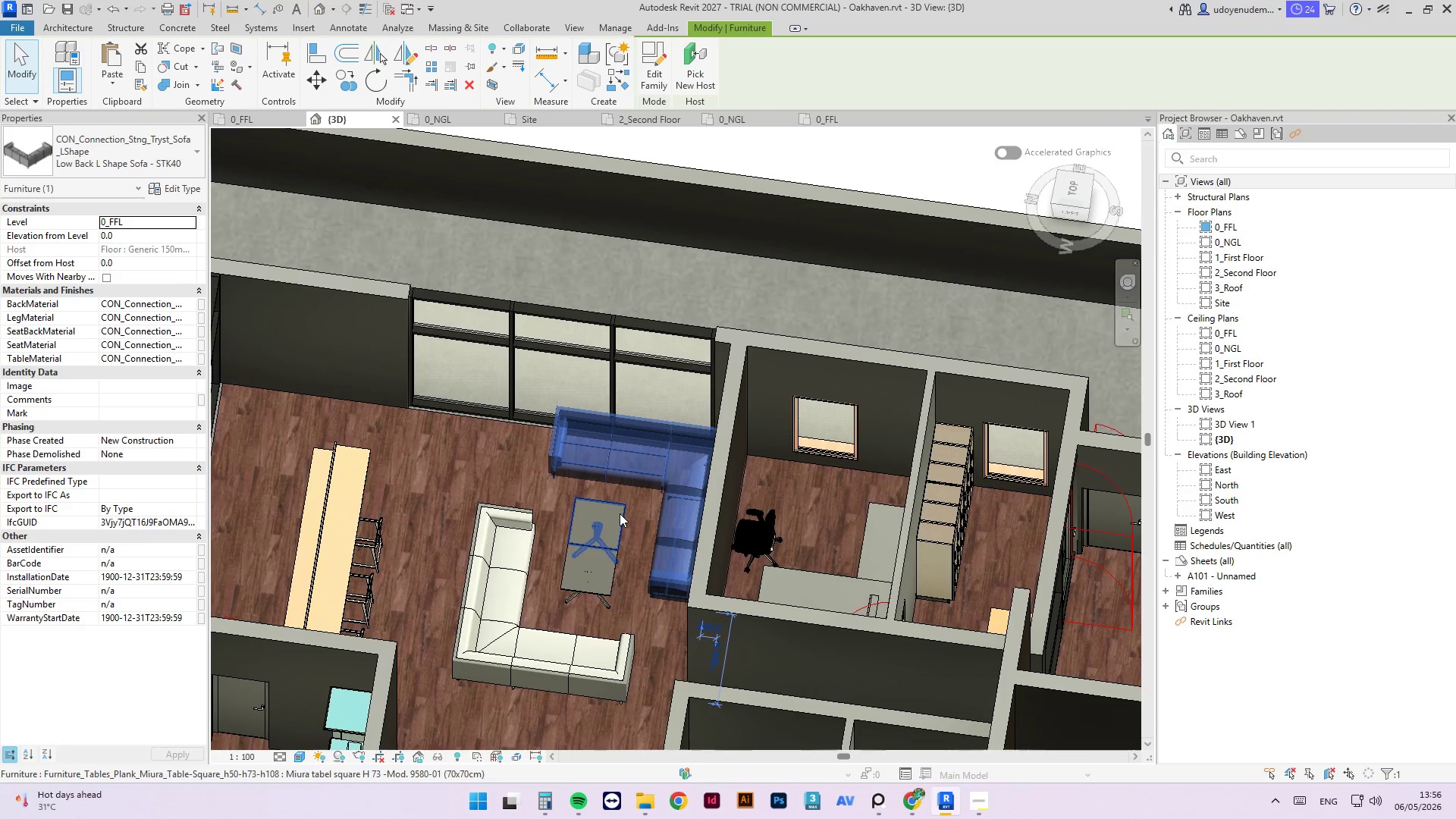 
left_click([620, 513])
 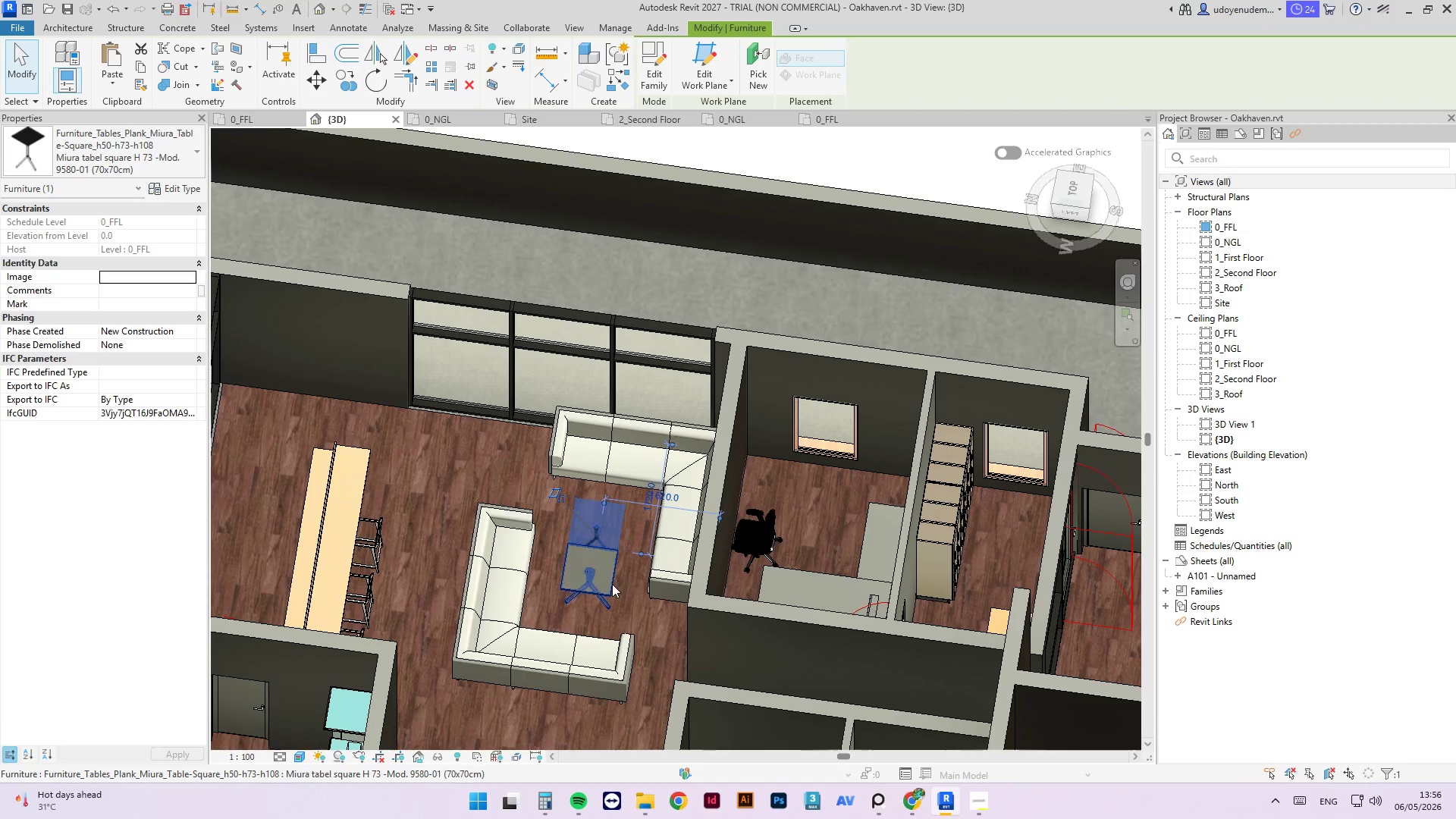 
left_click([612, 584])
 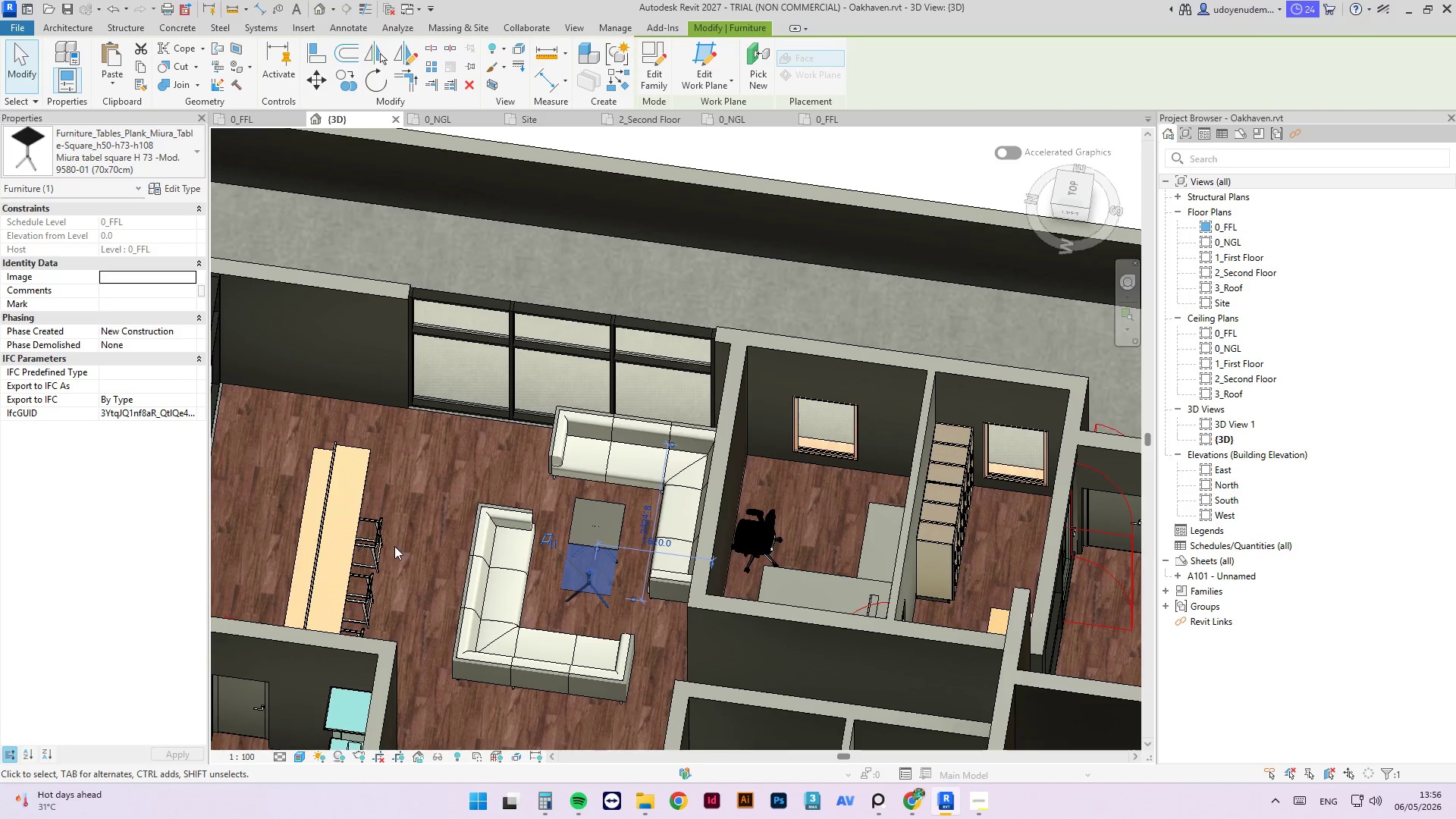 
left_click([378, 543])
 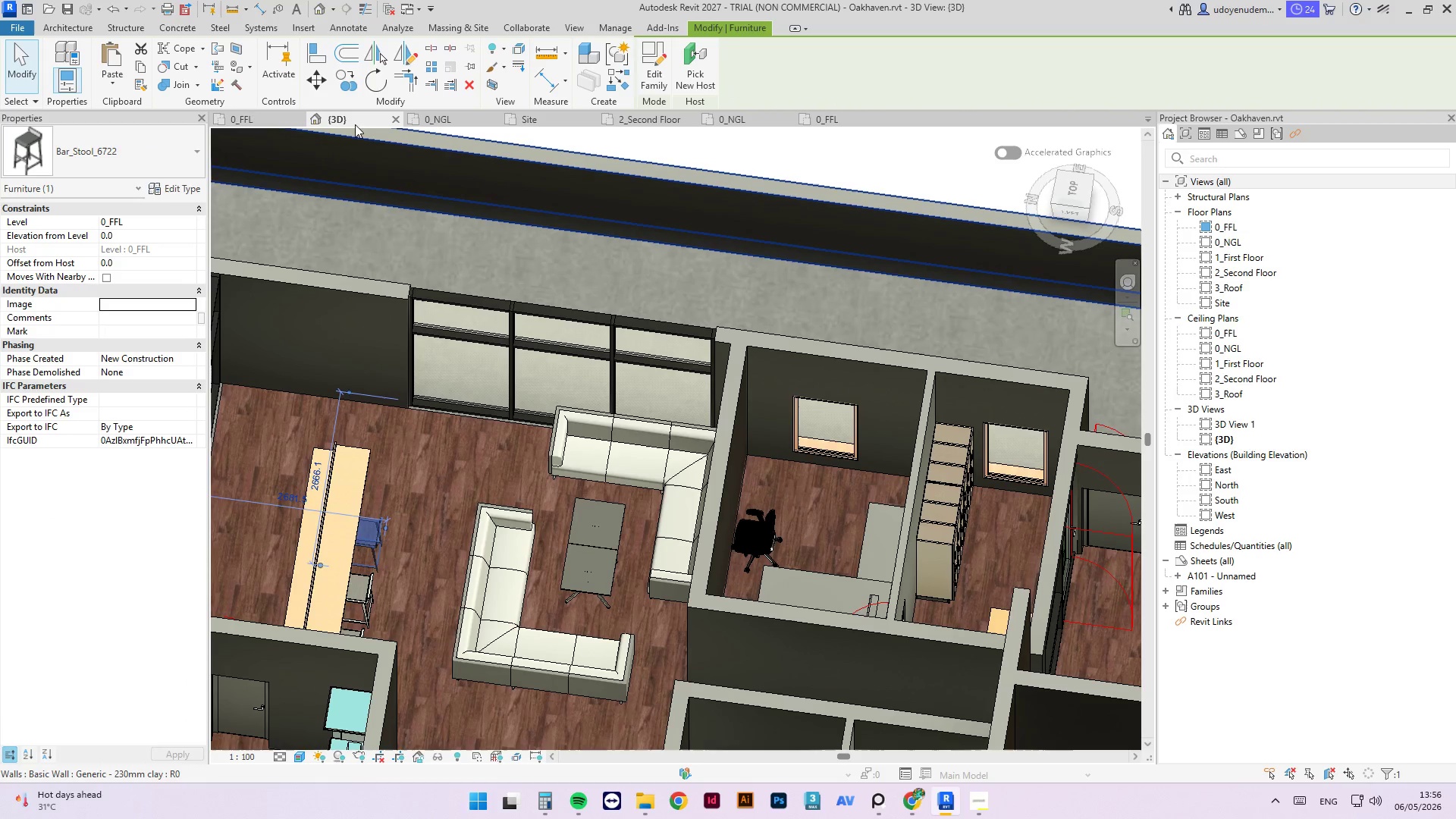 
left_click([263, 124])
 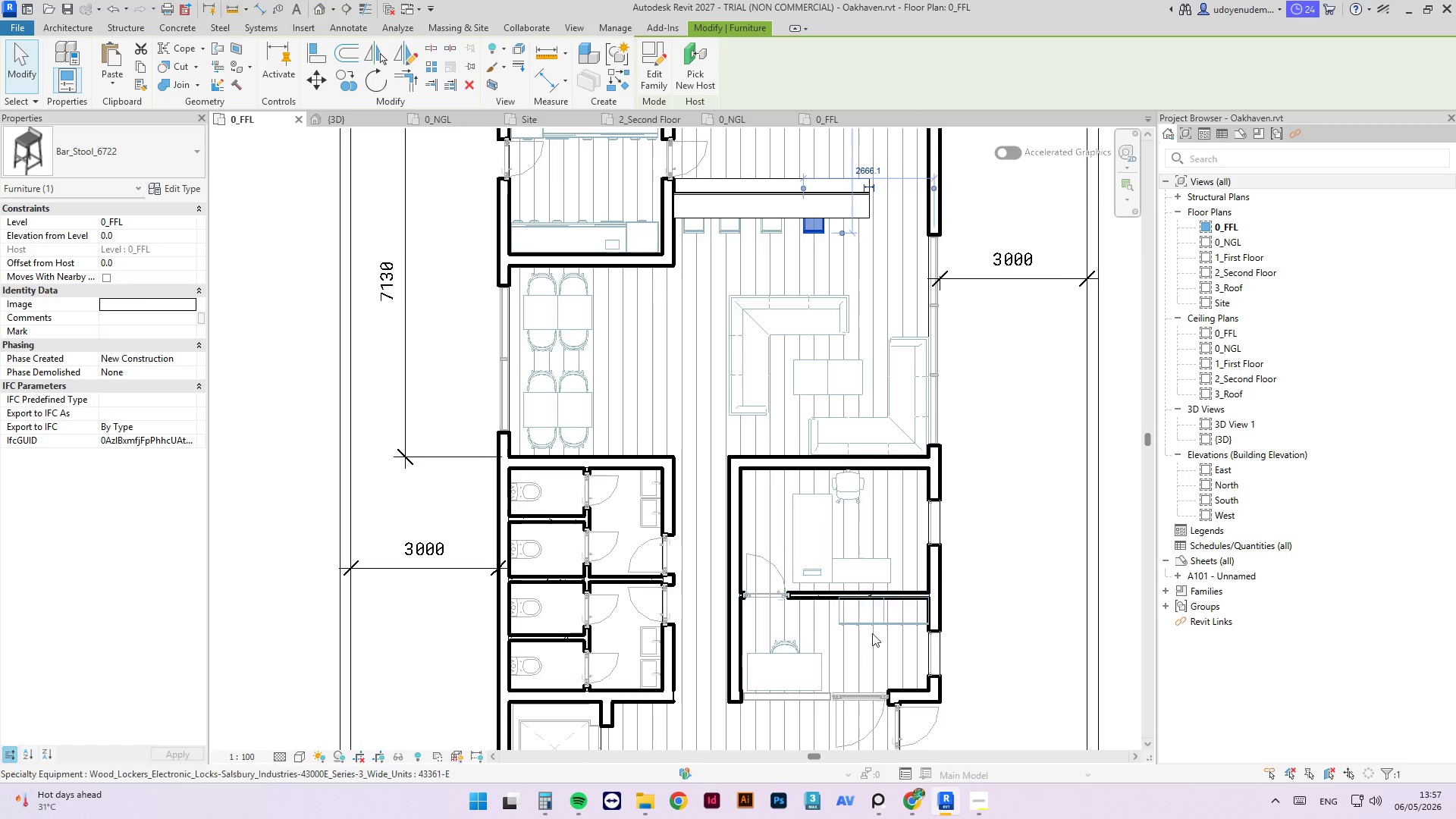 
scroll: coordinate [846, 510], scroll_direction: up, amount: 3.0
 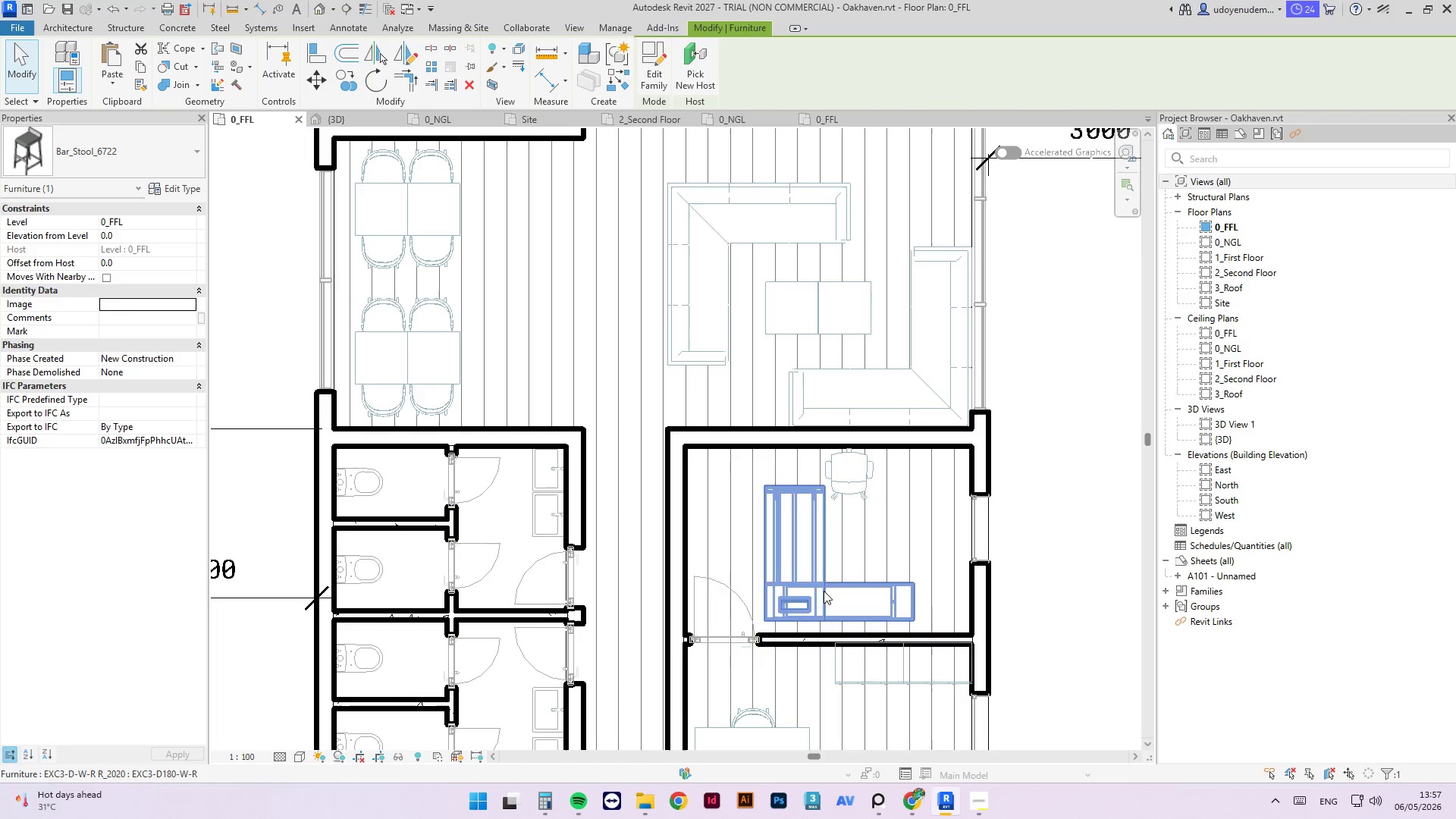 
left_click([824, 588])
 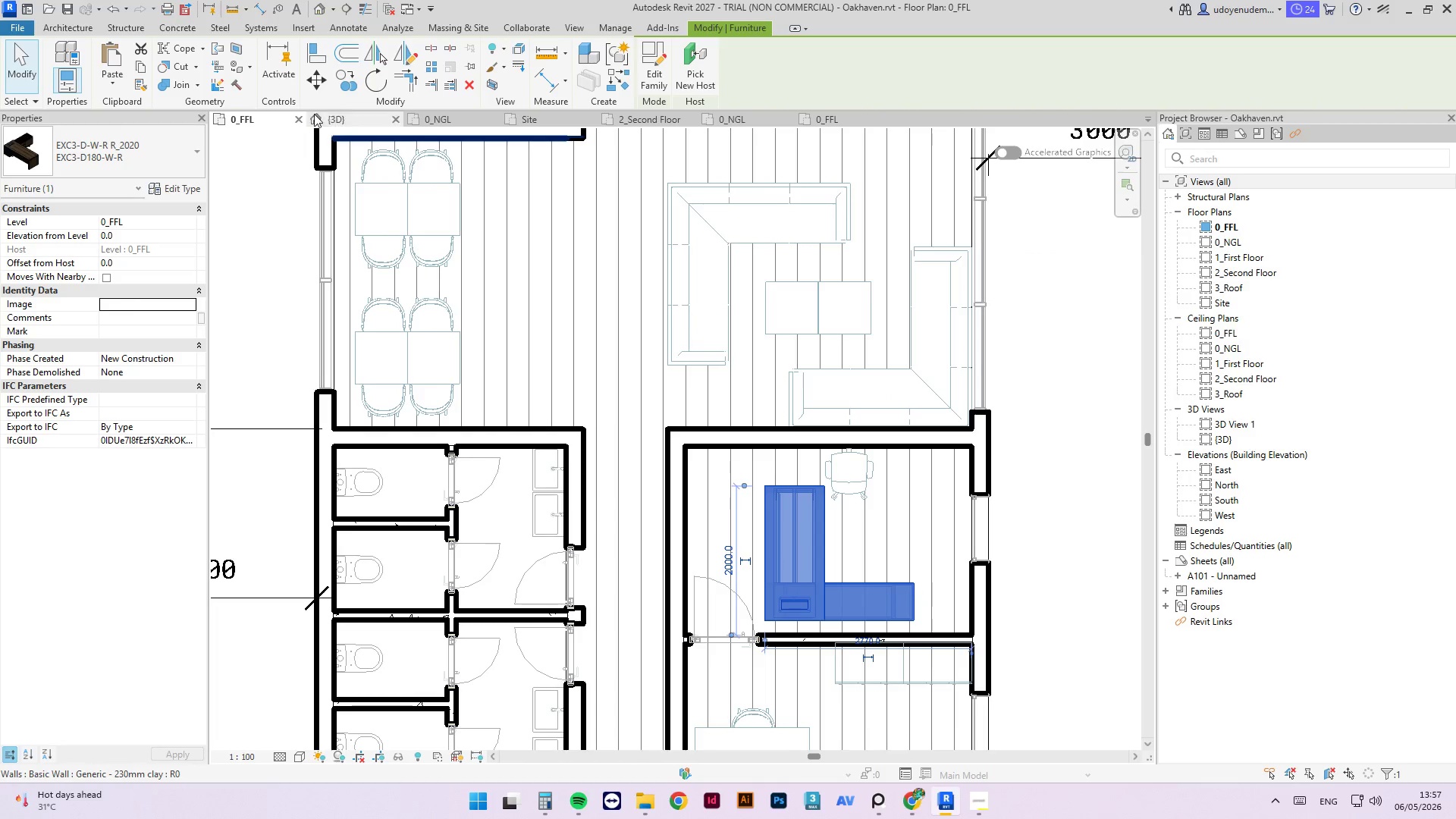 
left_click([364, 114])
 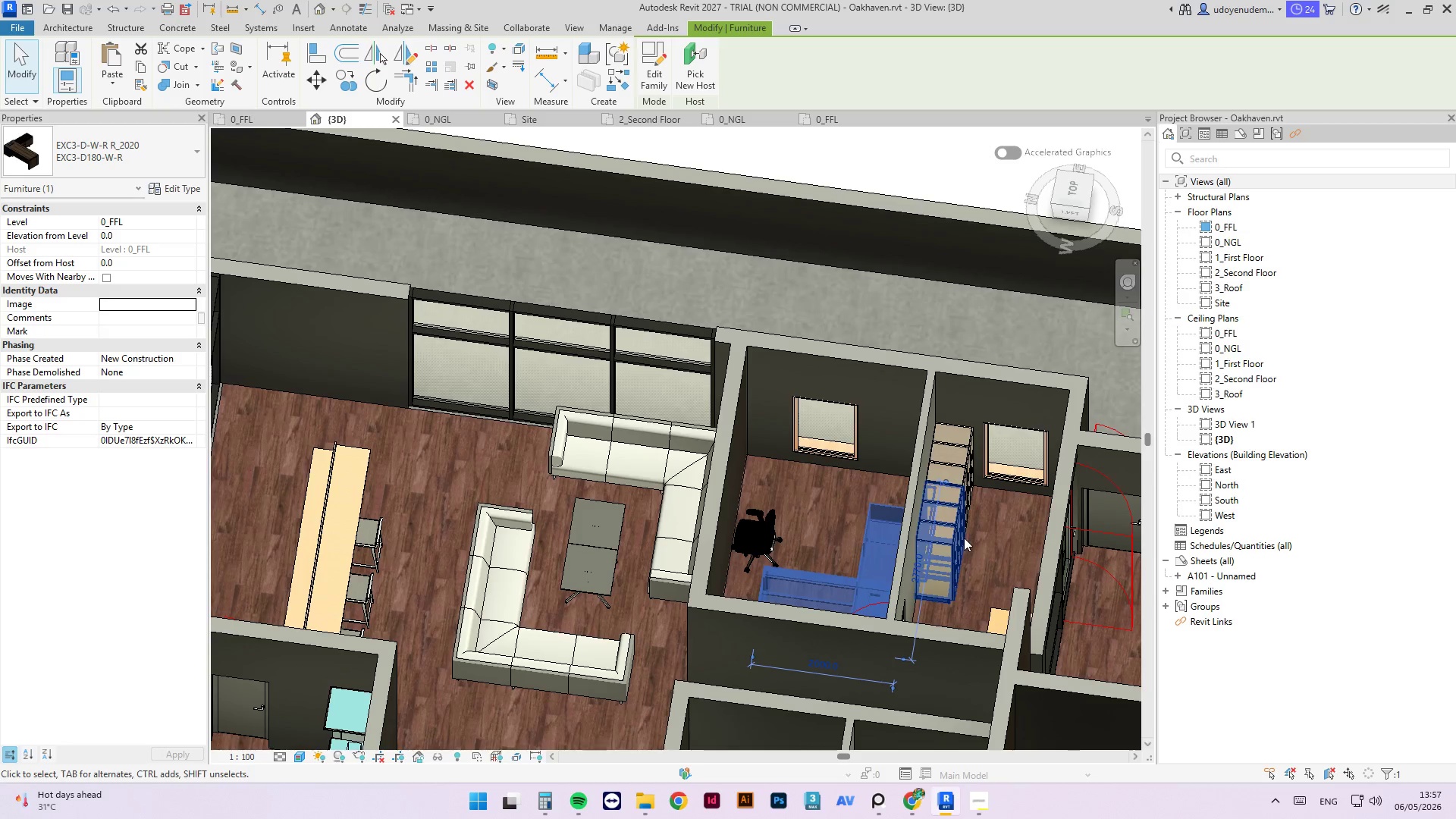 
hold_key(key=ShiftLeft, duration=1.2)
 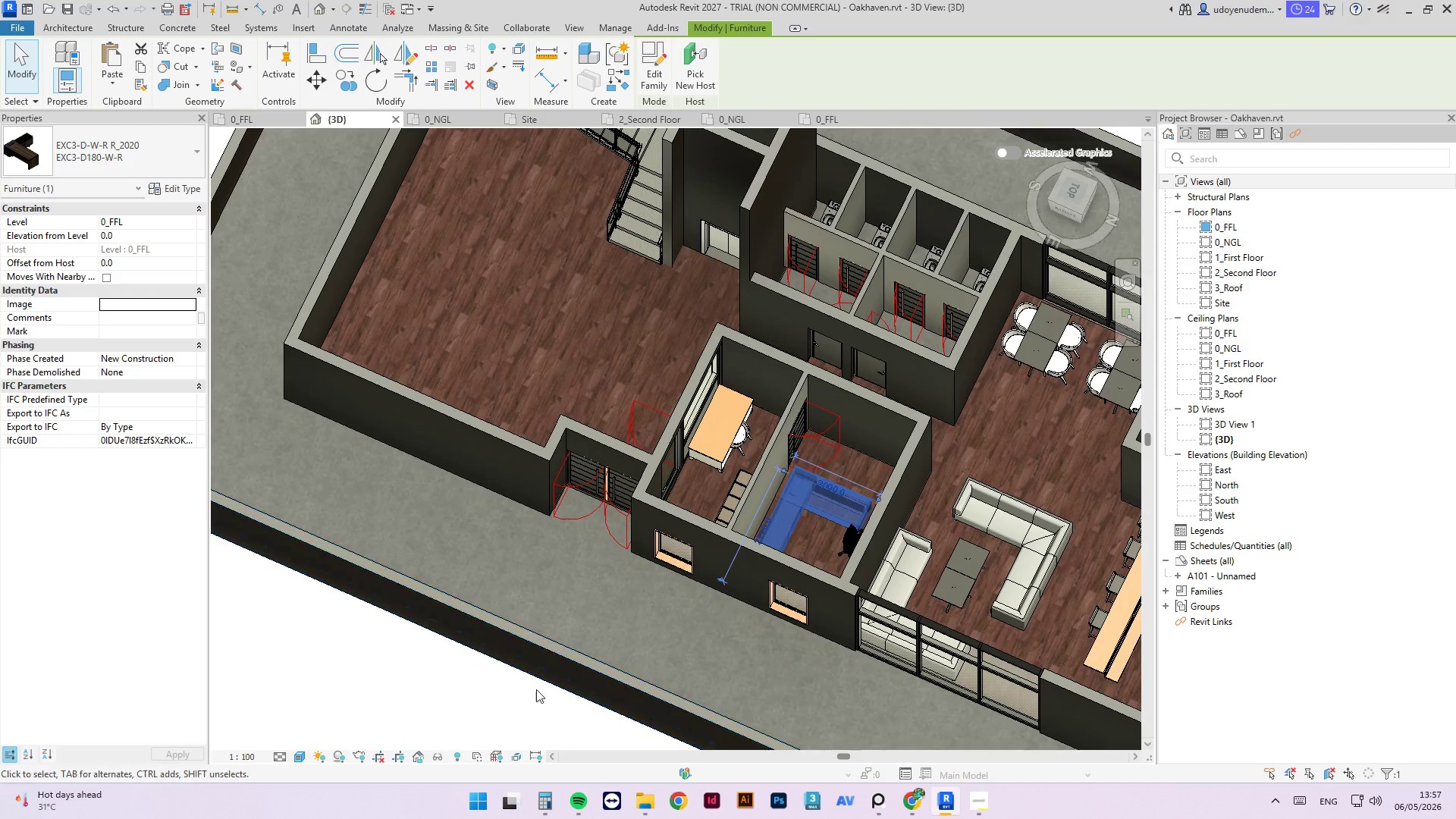 
scroll: coordinate [773, 441], scroll_direction: down, amount: 3.0
 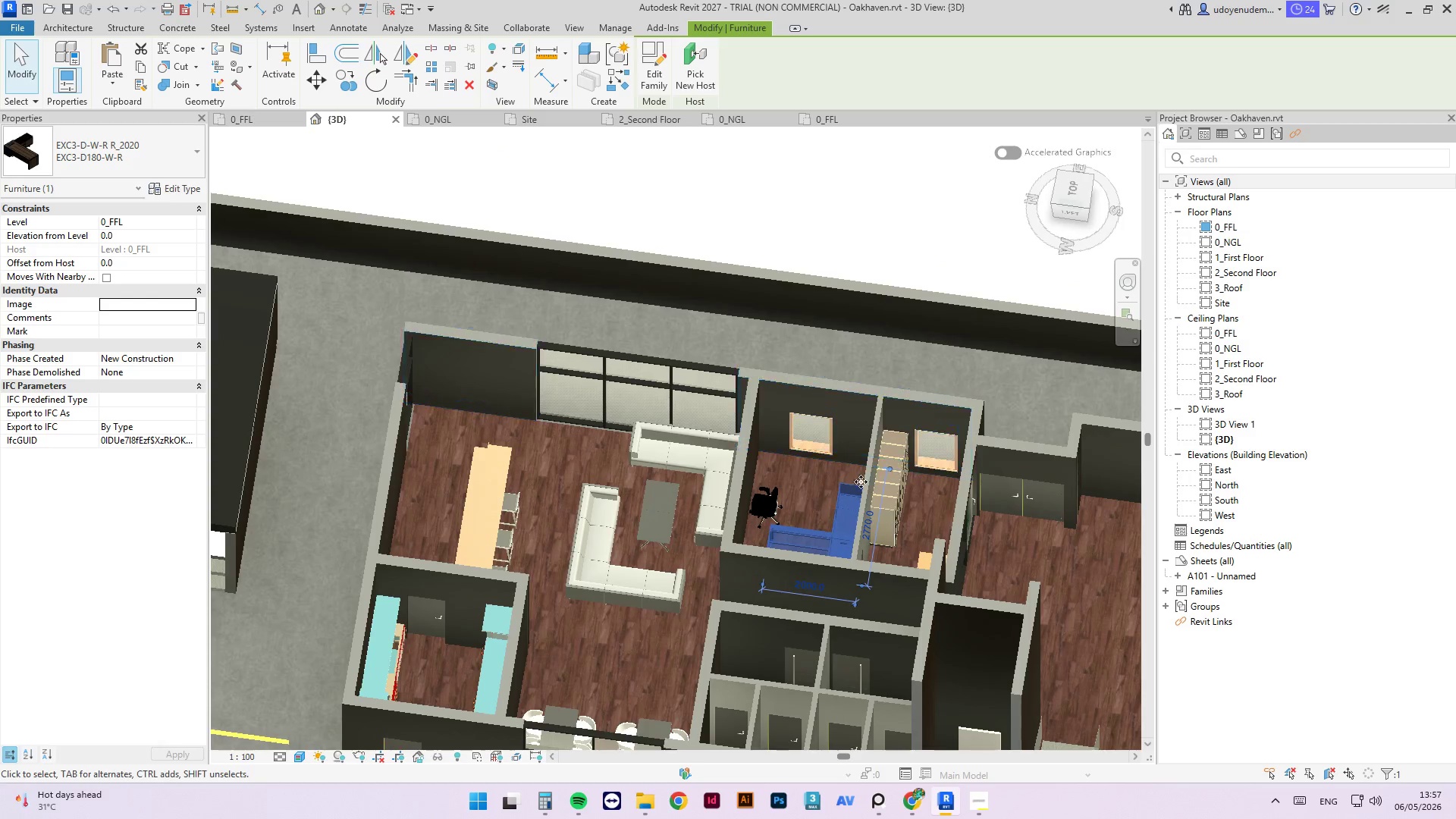 
left_click([535, 689])
 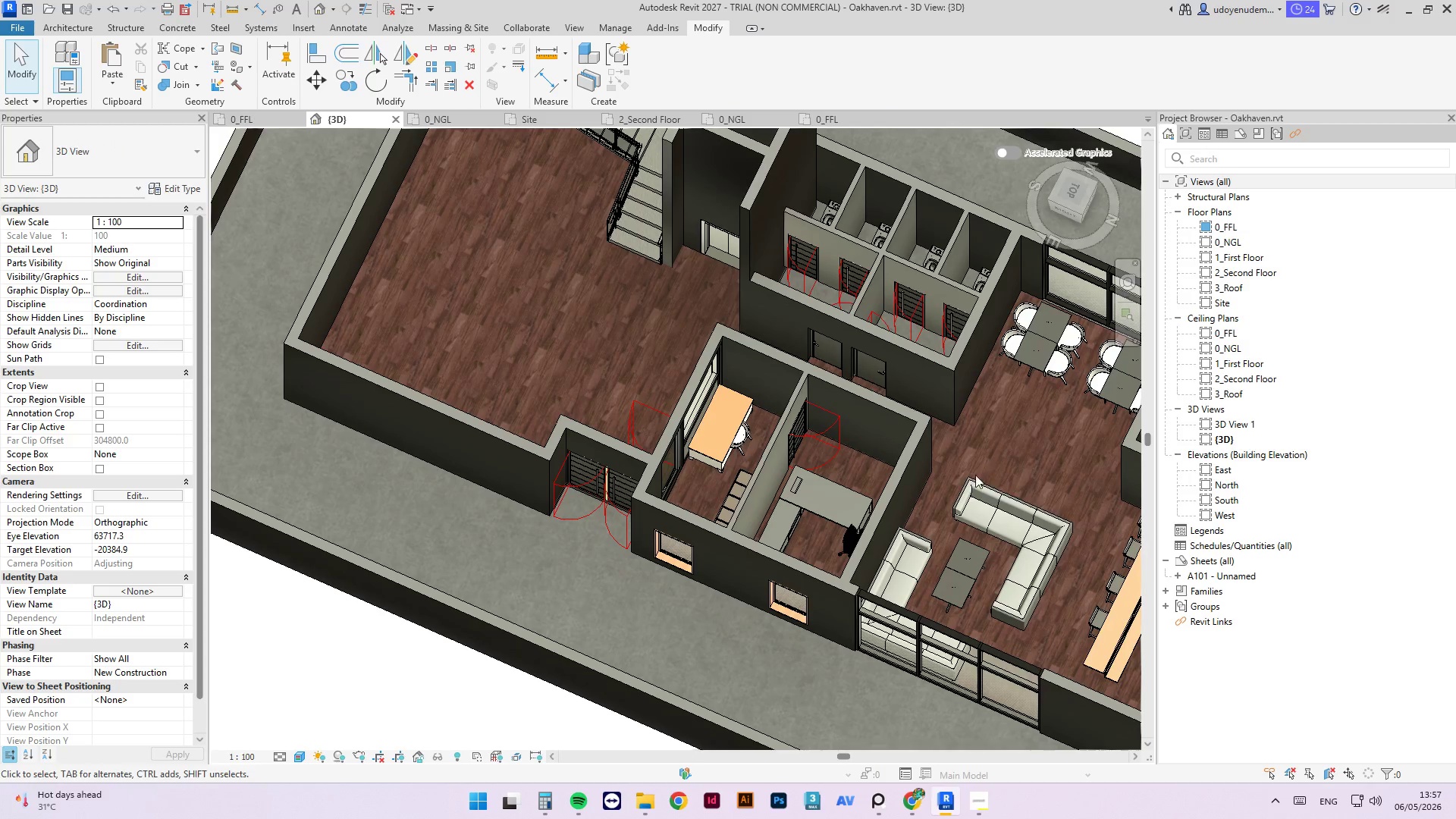 
hold_key(key=ShiftLeft, duration=1.67)
 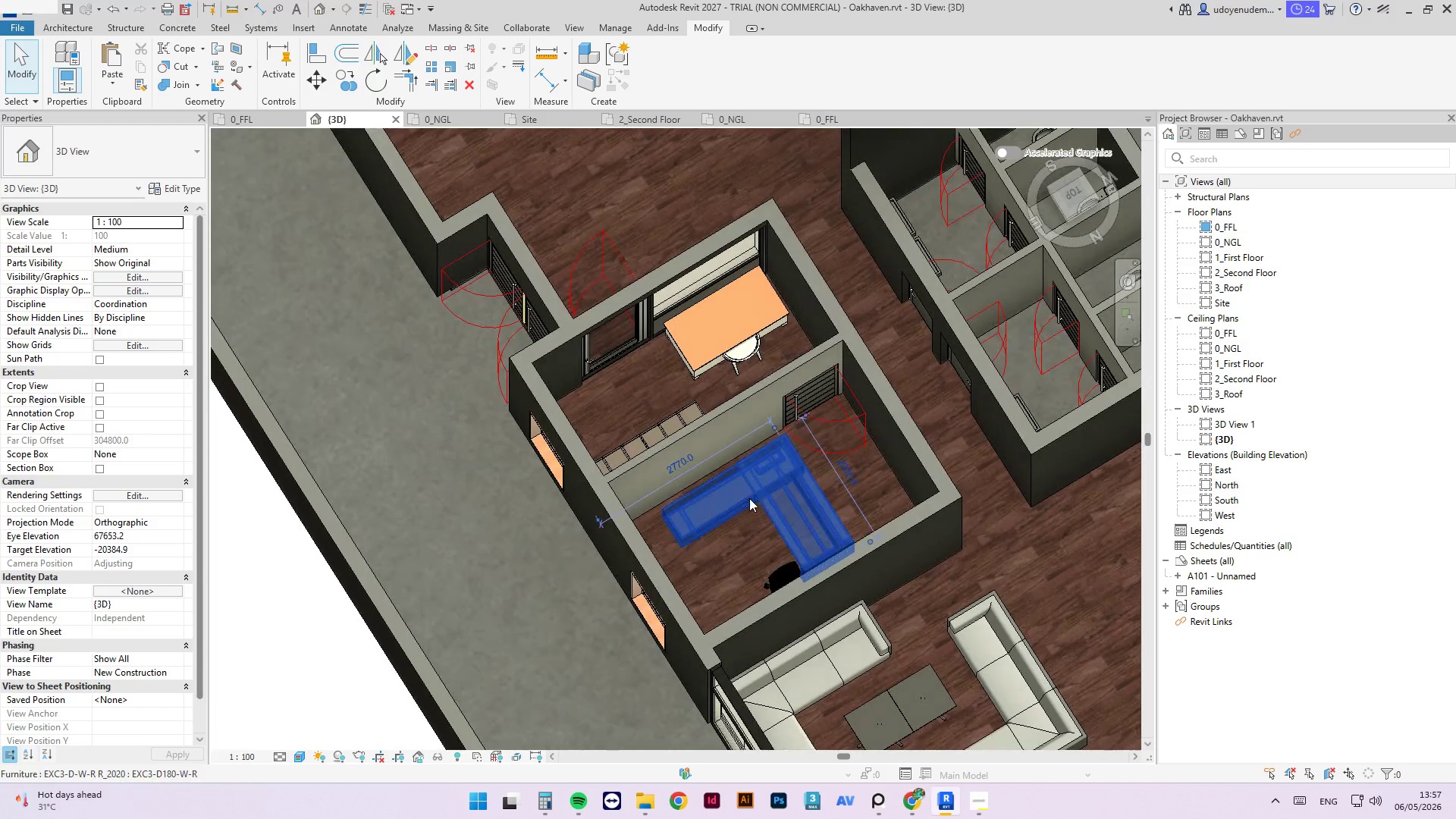 
scroll: coordinate [896, 534], scroll_direction: up, amount: 3.0
 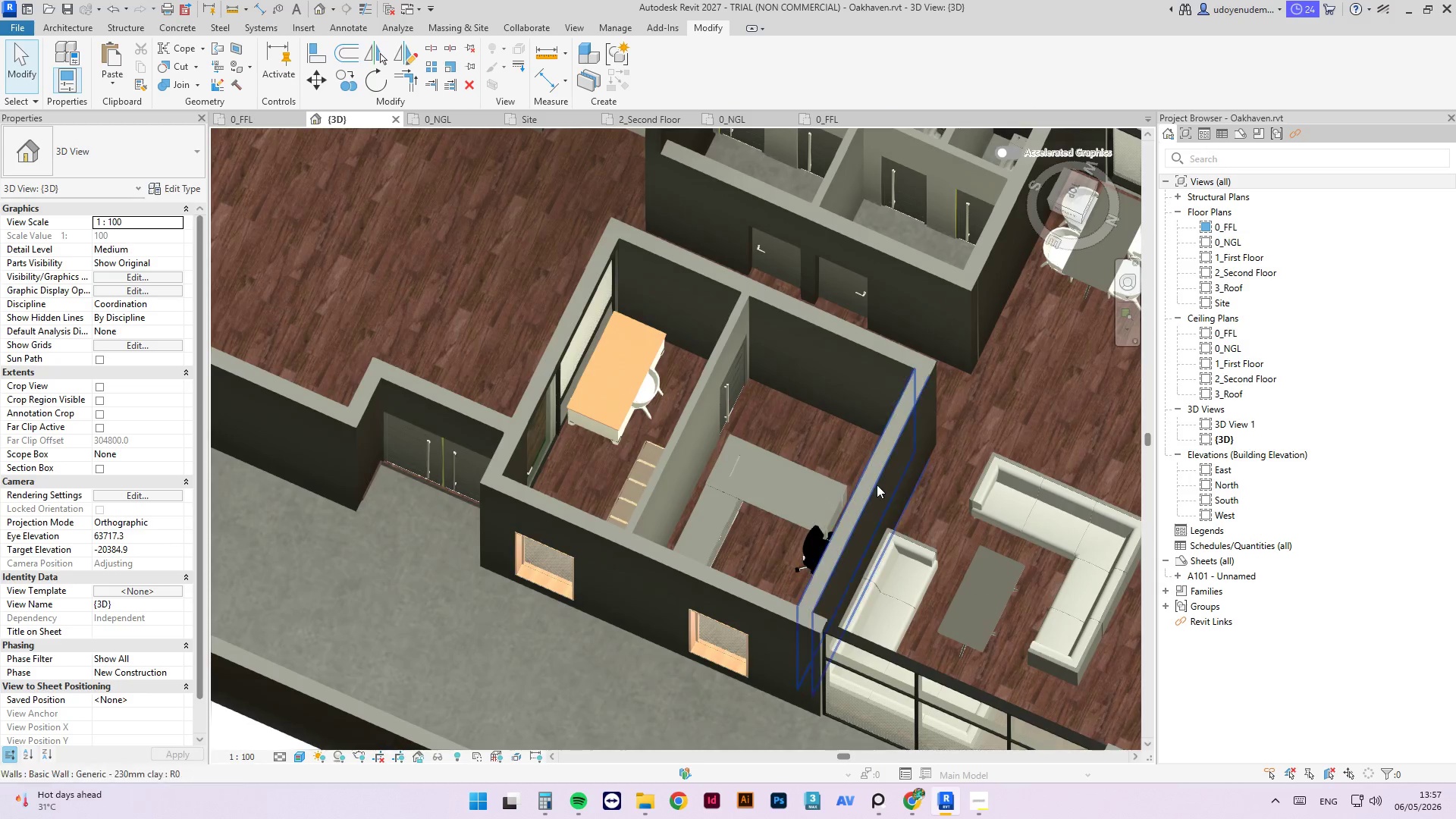 
left_click([749, 498])
 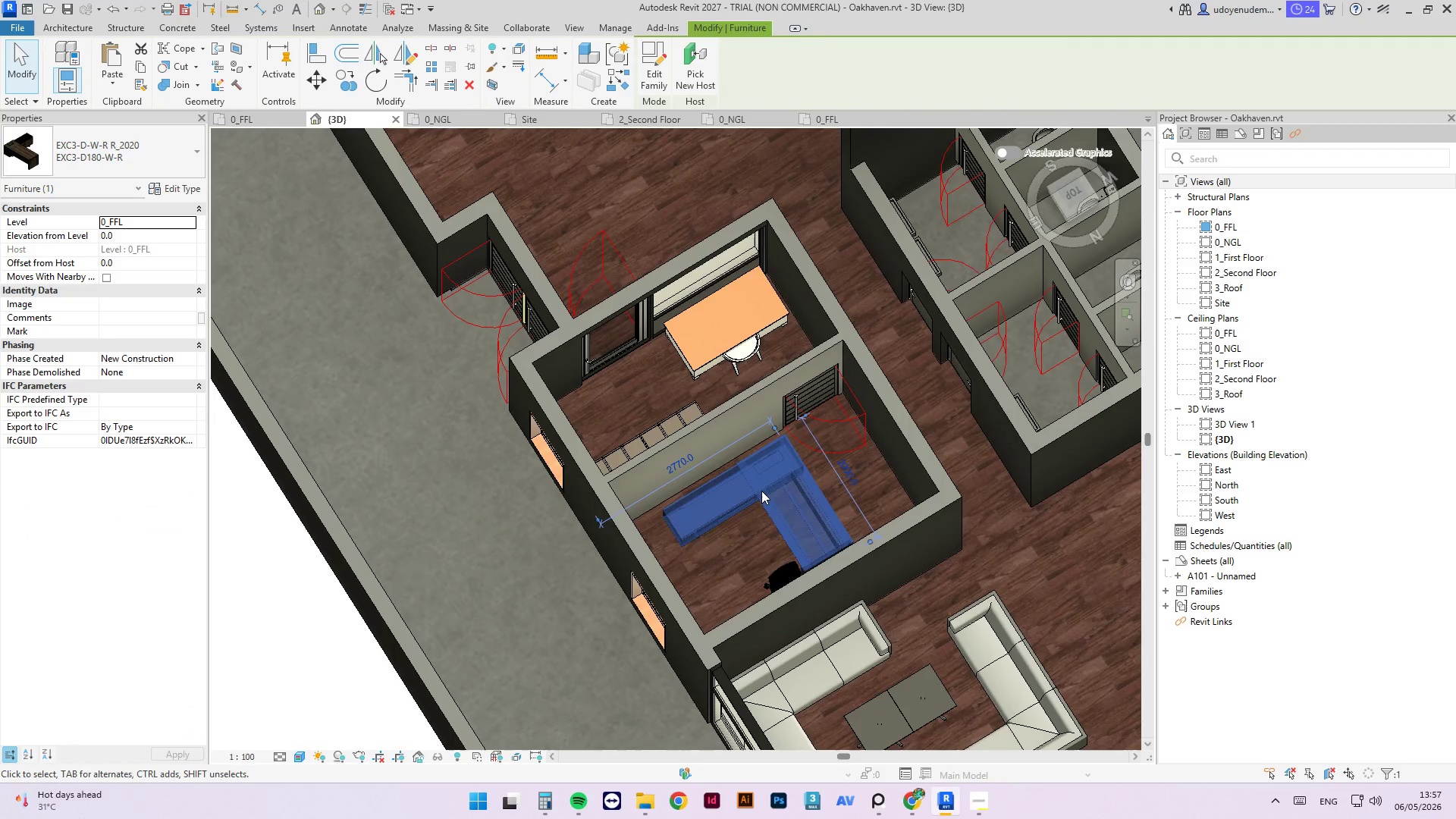 
key(Space)
 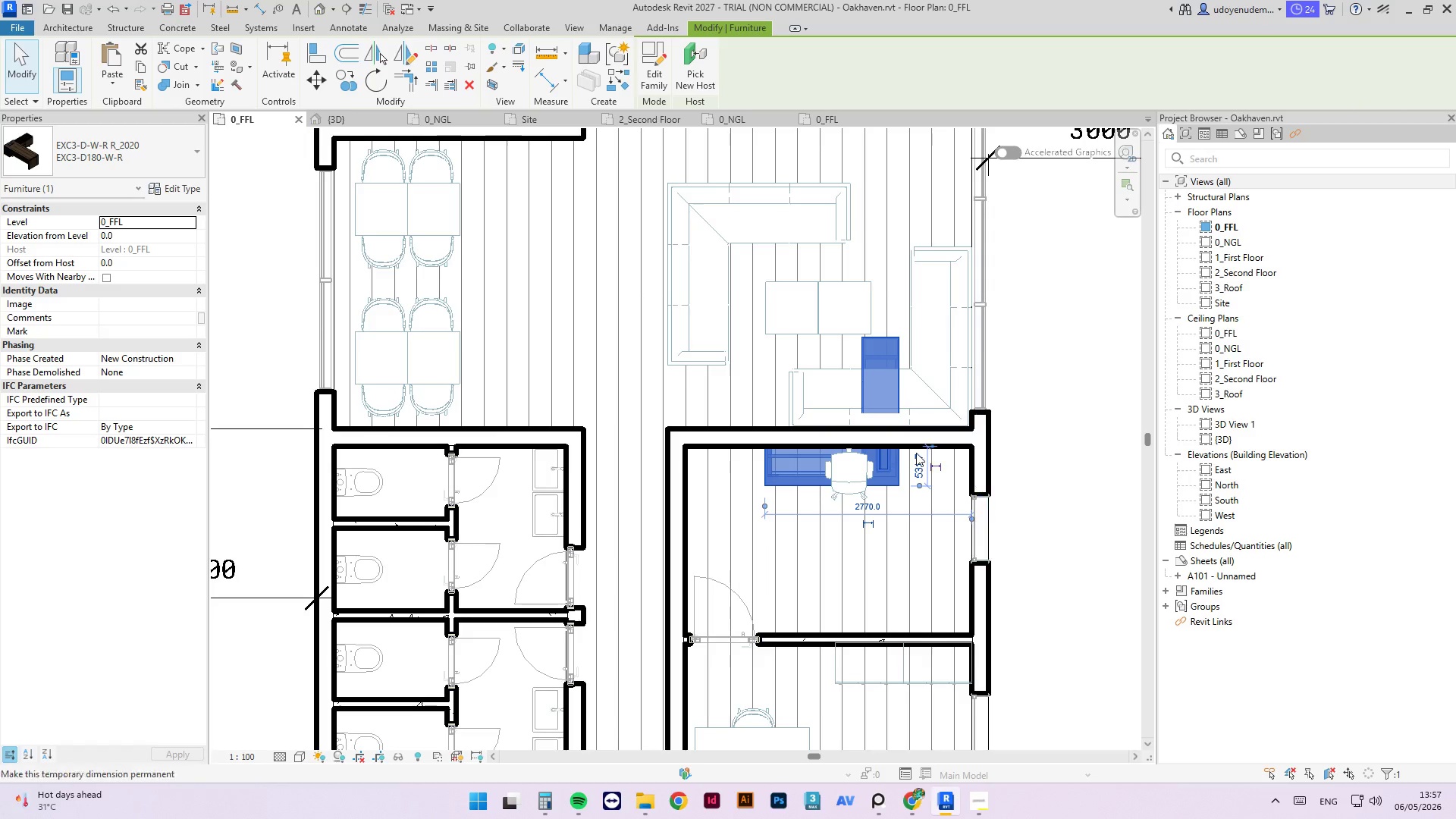 
left_click_drag(start_coordinate=[891, 361], to_coordinate=[959, 491])
 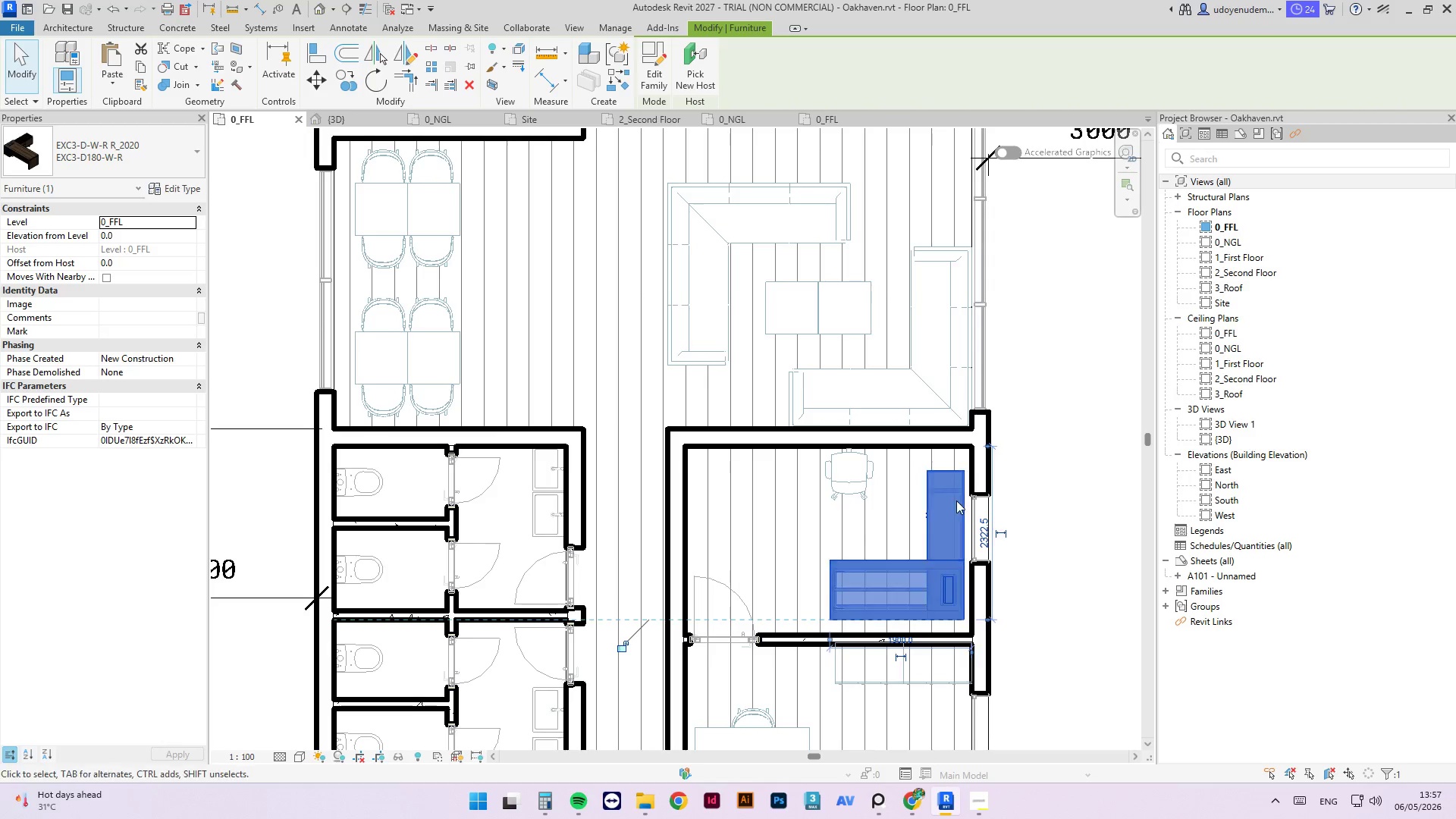 
key(Space)
 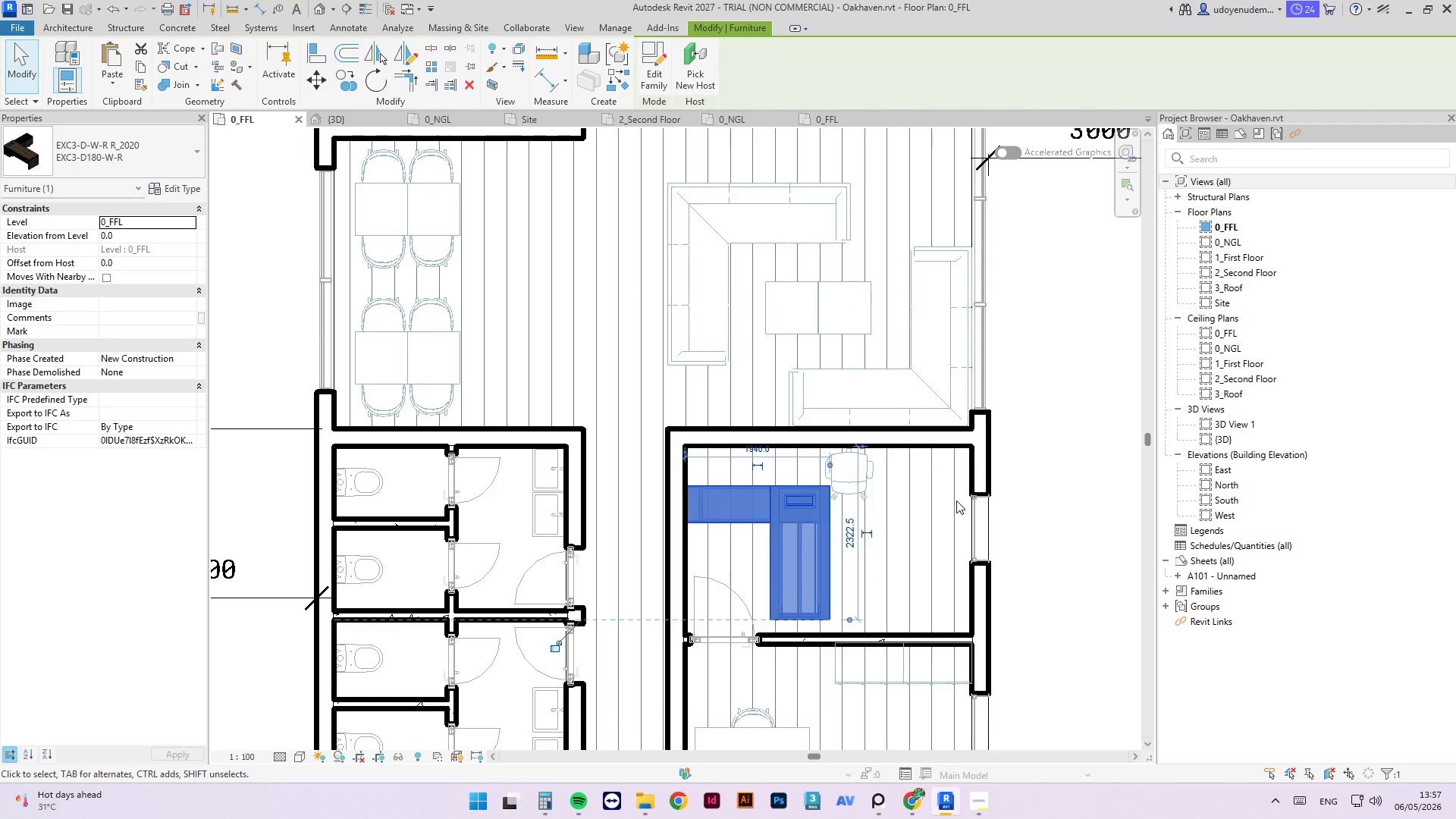 
key(Space)
 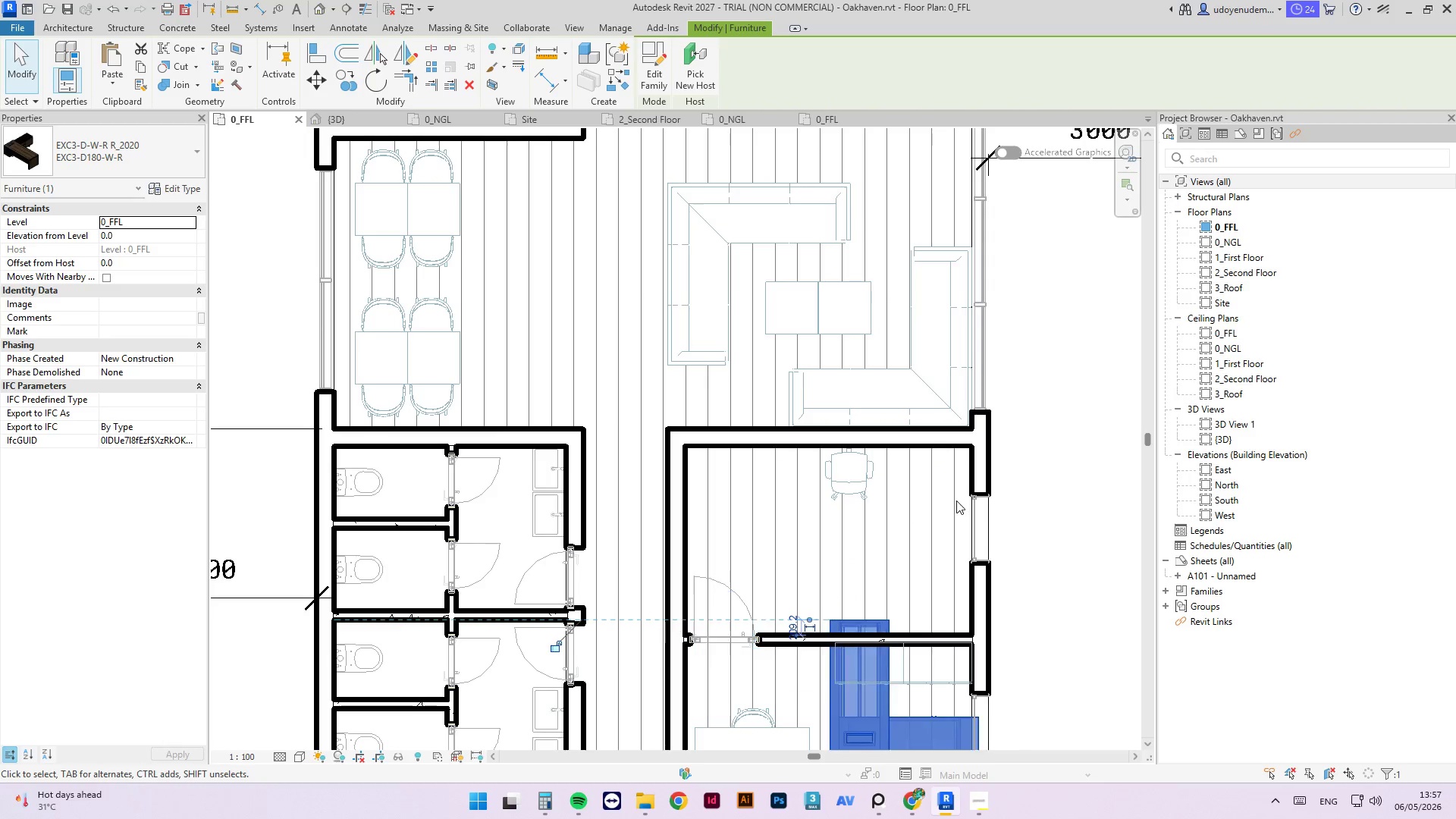 
key(Space)
 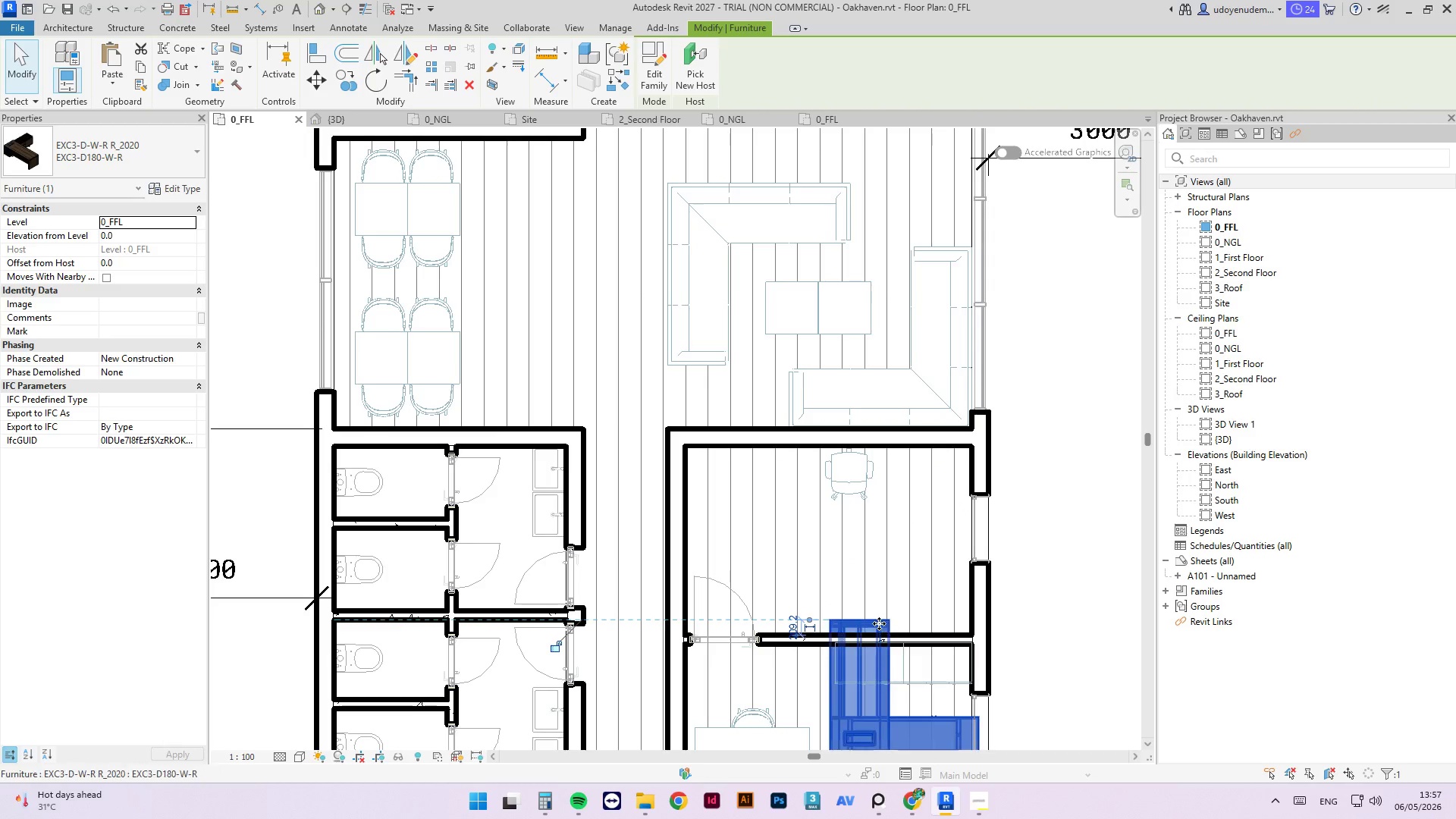 
left_click_drag(start_coordinate=[879, 623], to_coordinate=[868, 500])
 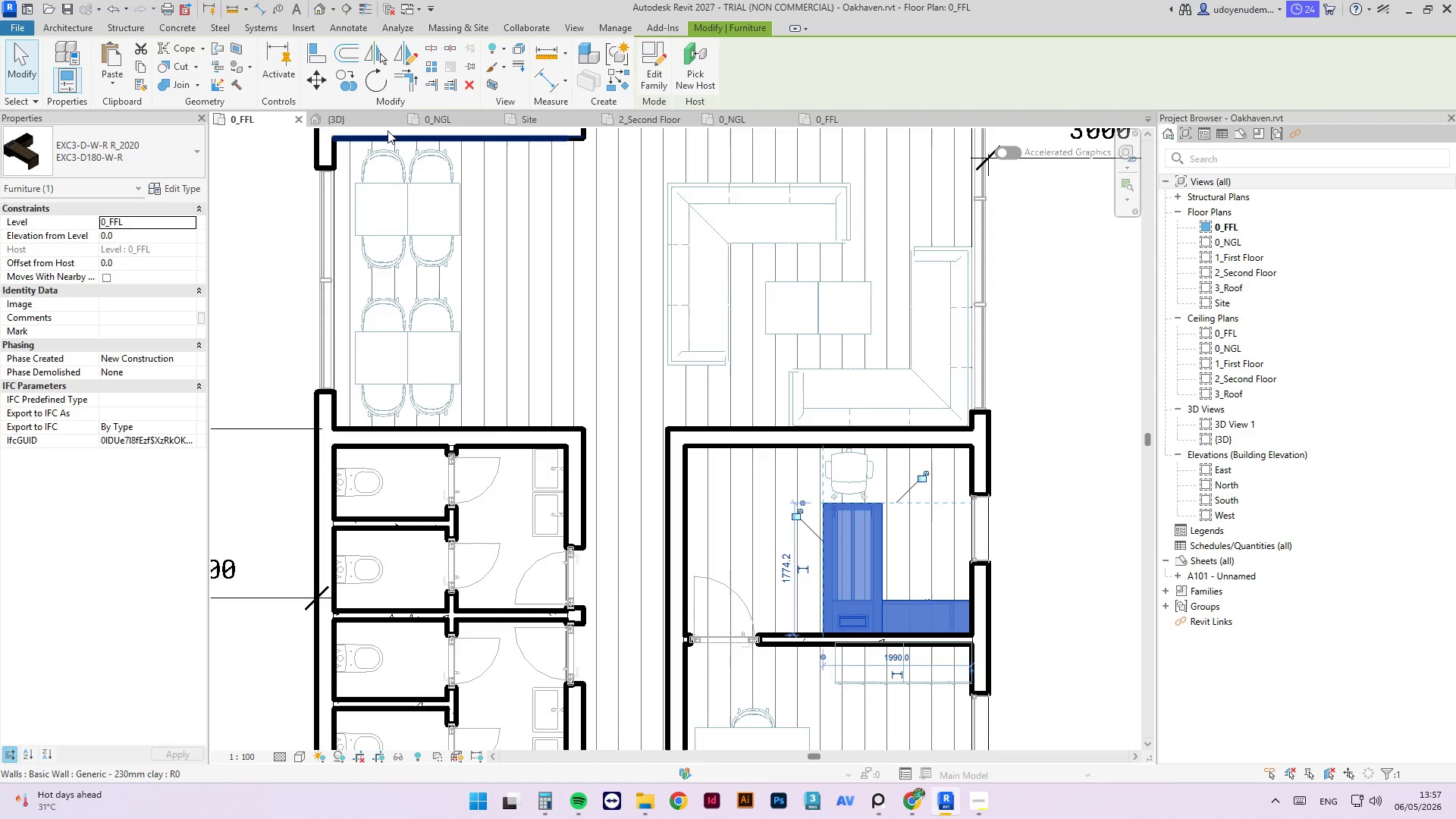 
left_click([344, 121])
 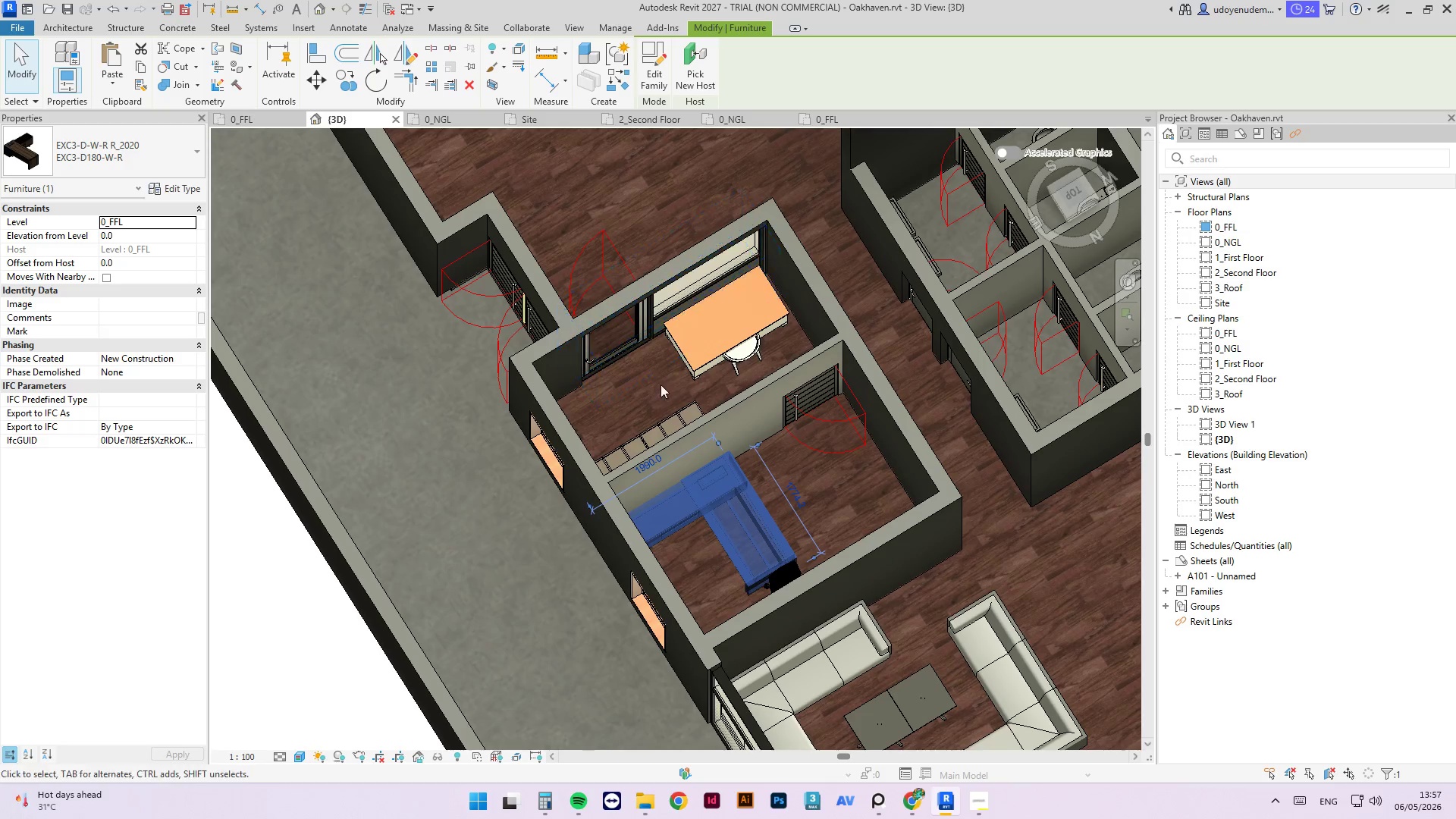 
hold_key(key=ShiftLeft, duration=0.97)
 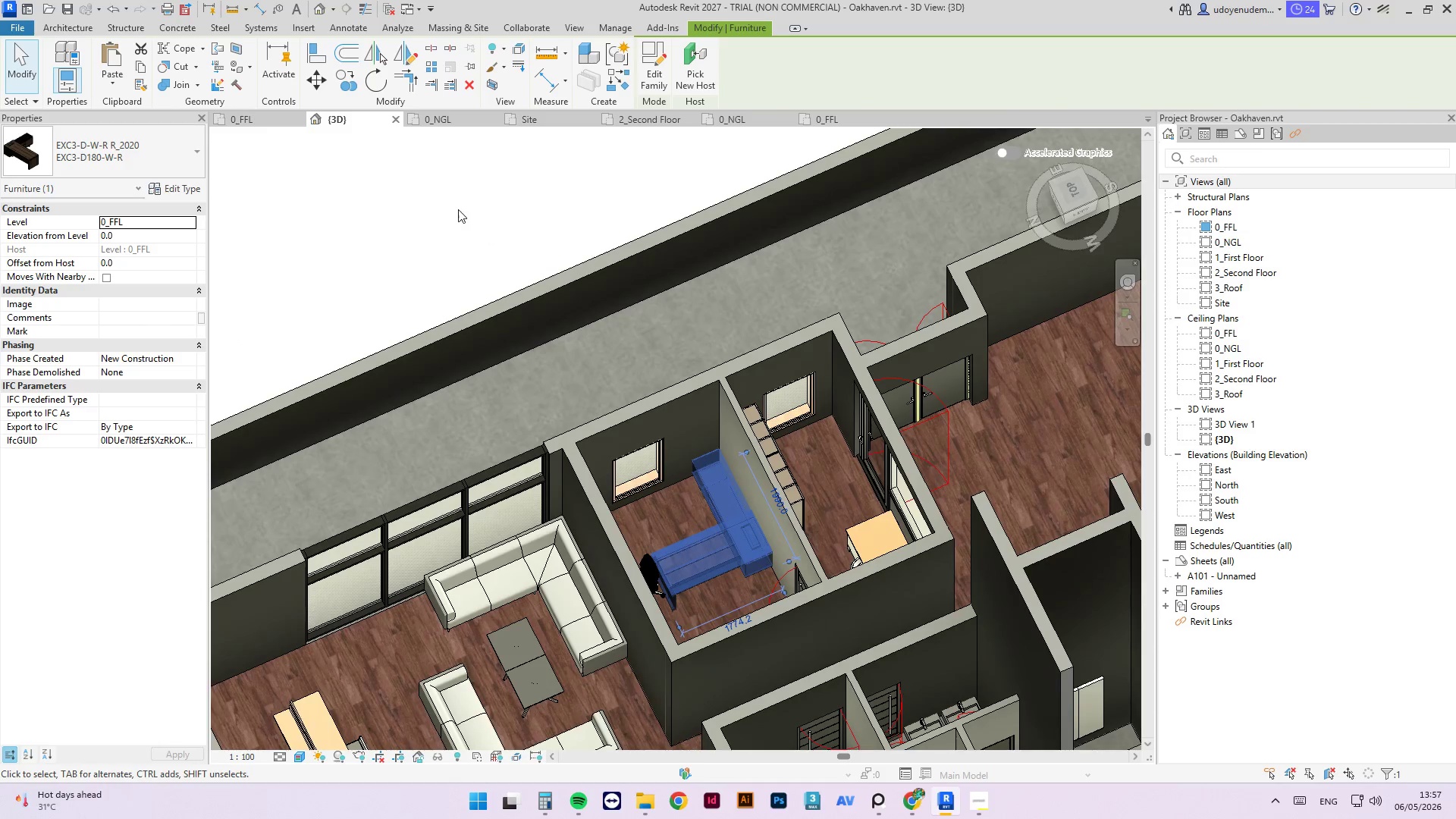 
scroll: coordinate [657, 419], scroll_direction: down, amount: 1.0
 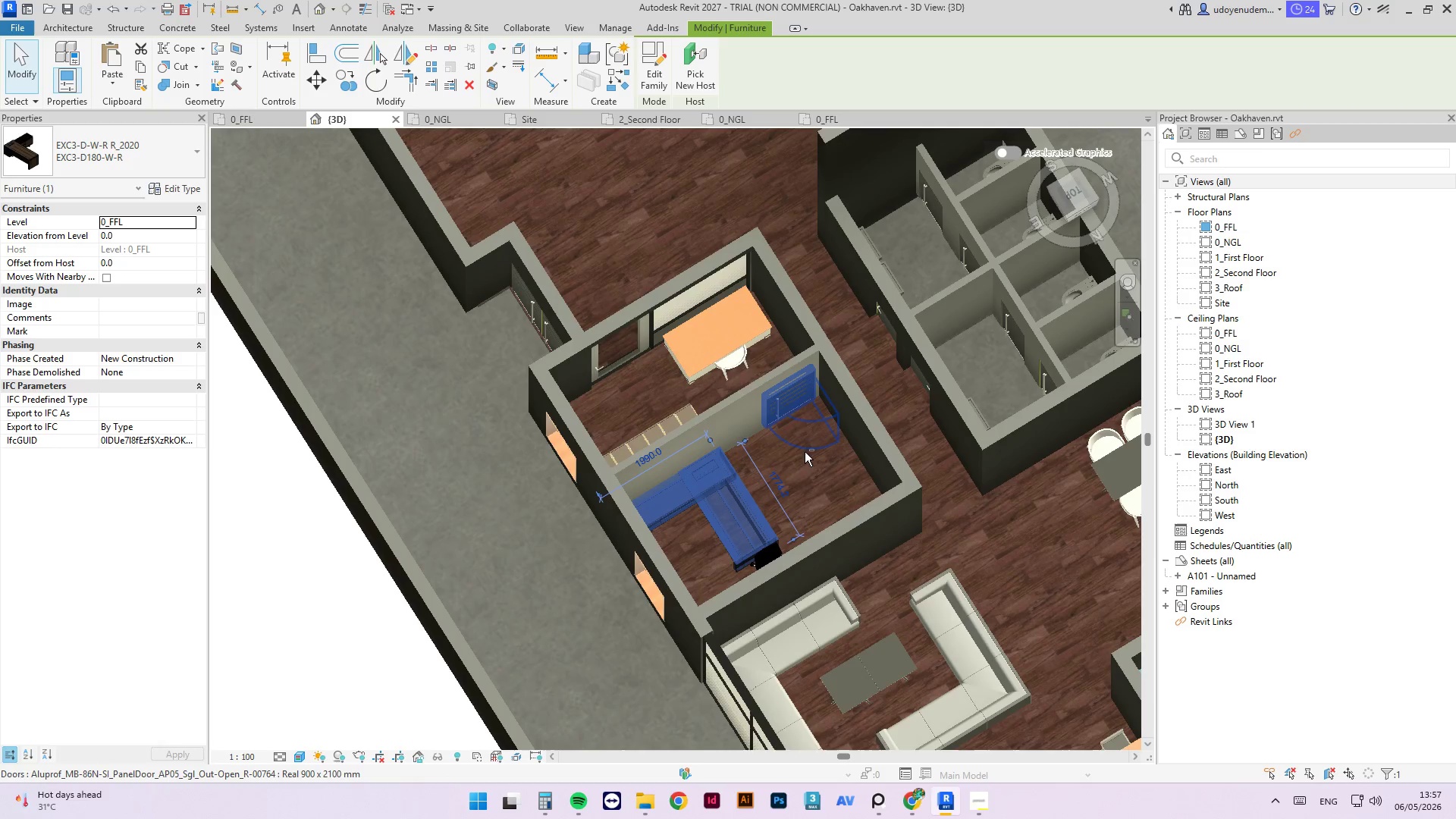 
left_click([458, 209])
 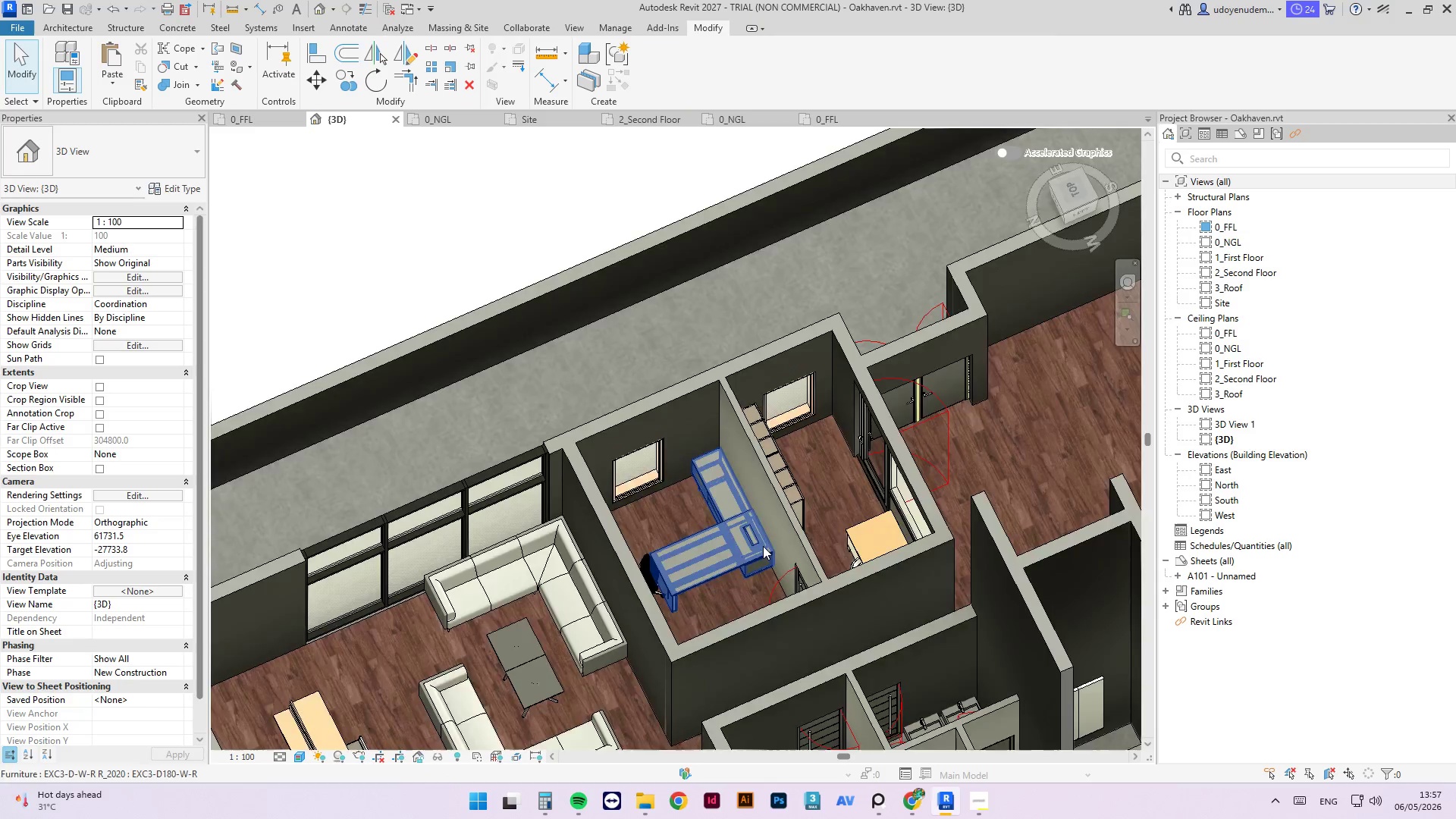 
scroll: coordinate [673, 601], scroll_direction: up, amount: 7.0
 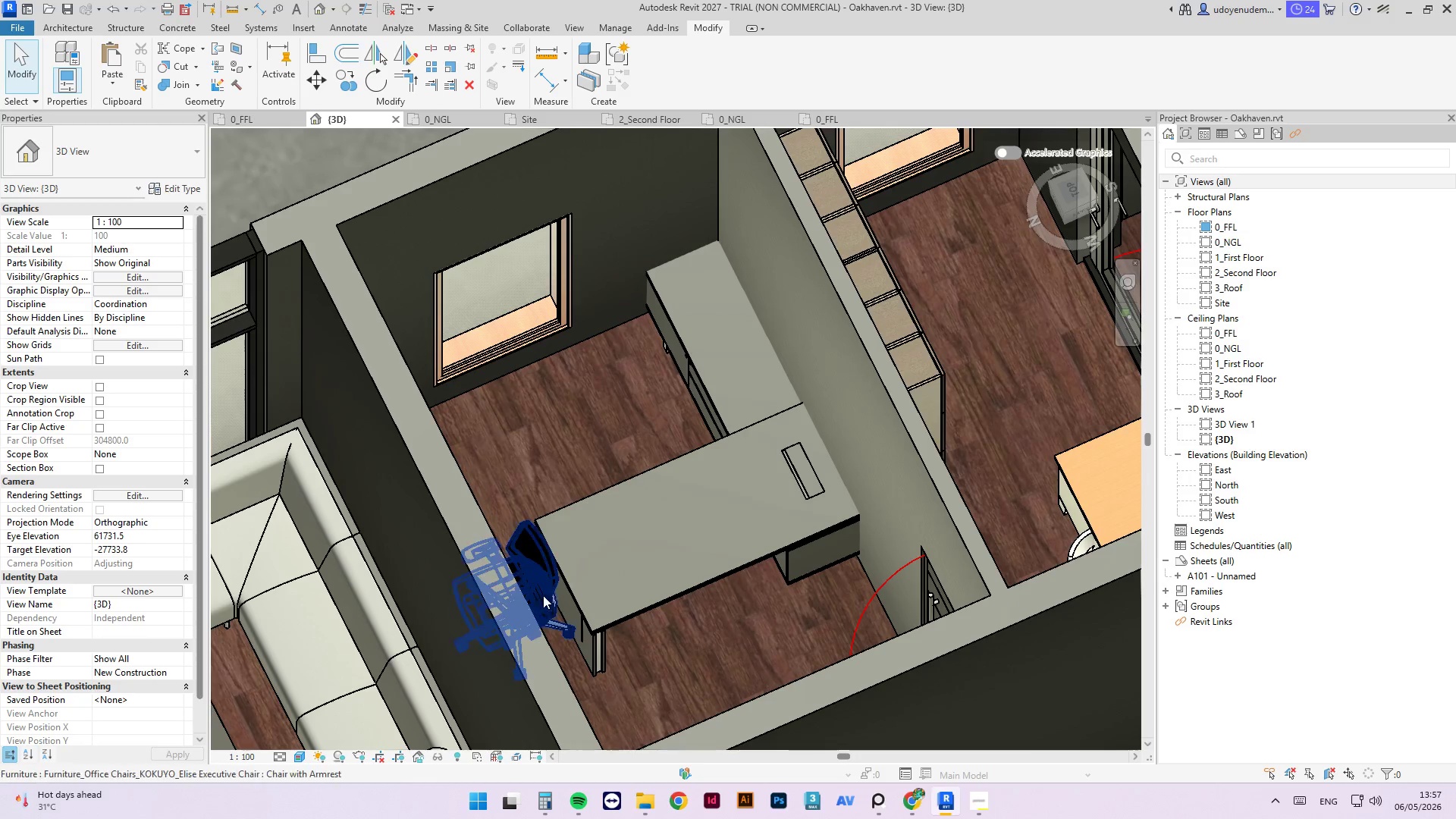 
left_click([545, 620])
 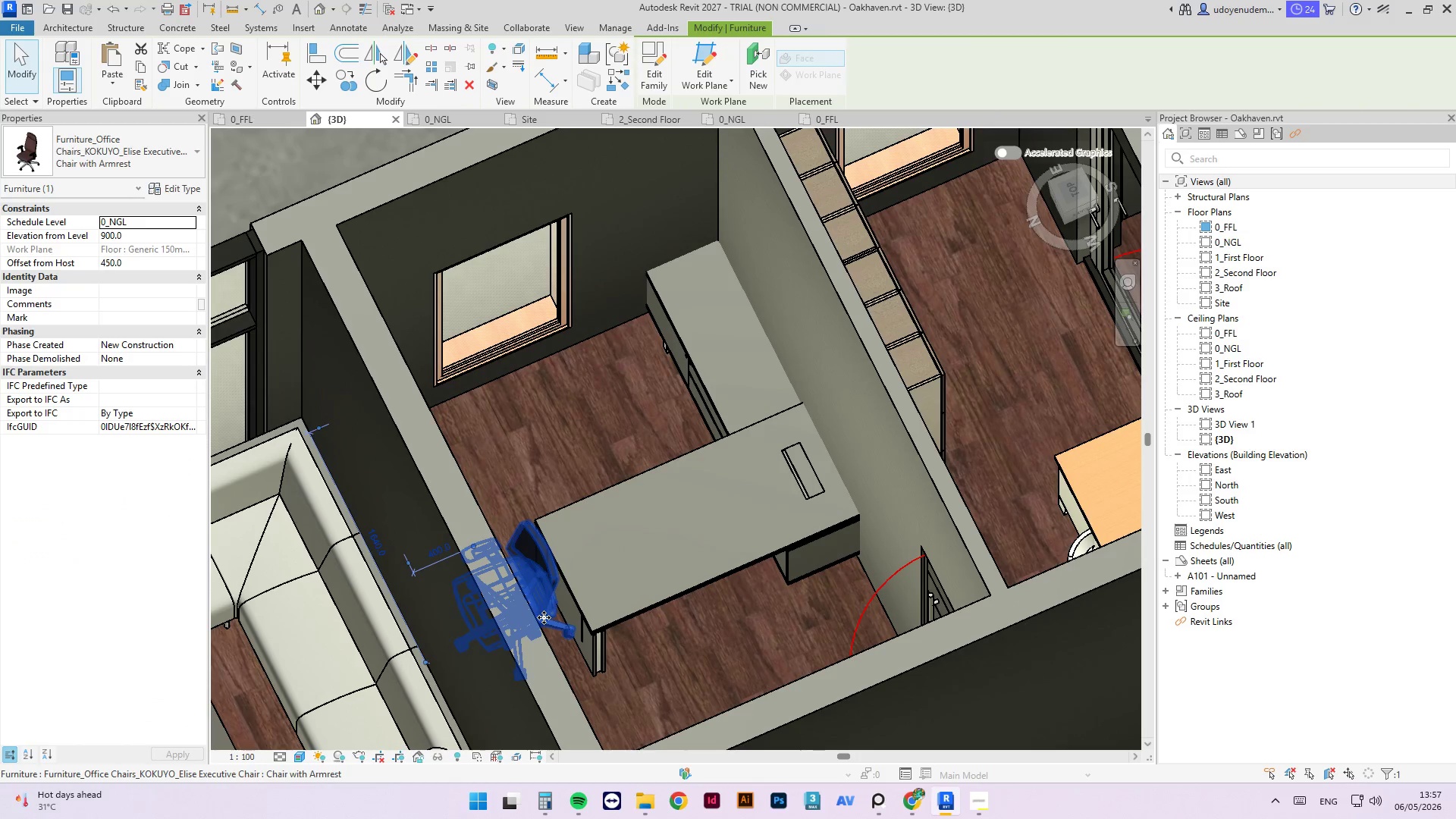 
left_click_drag(start_coordinate=[543, 617], to_coordinate=[639, 434])
 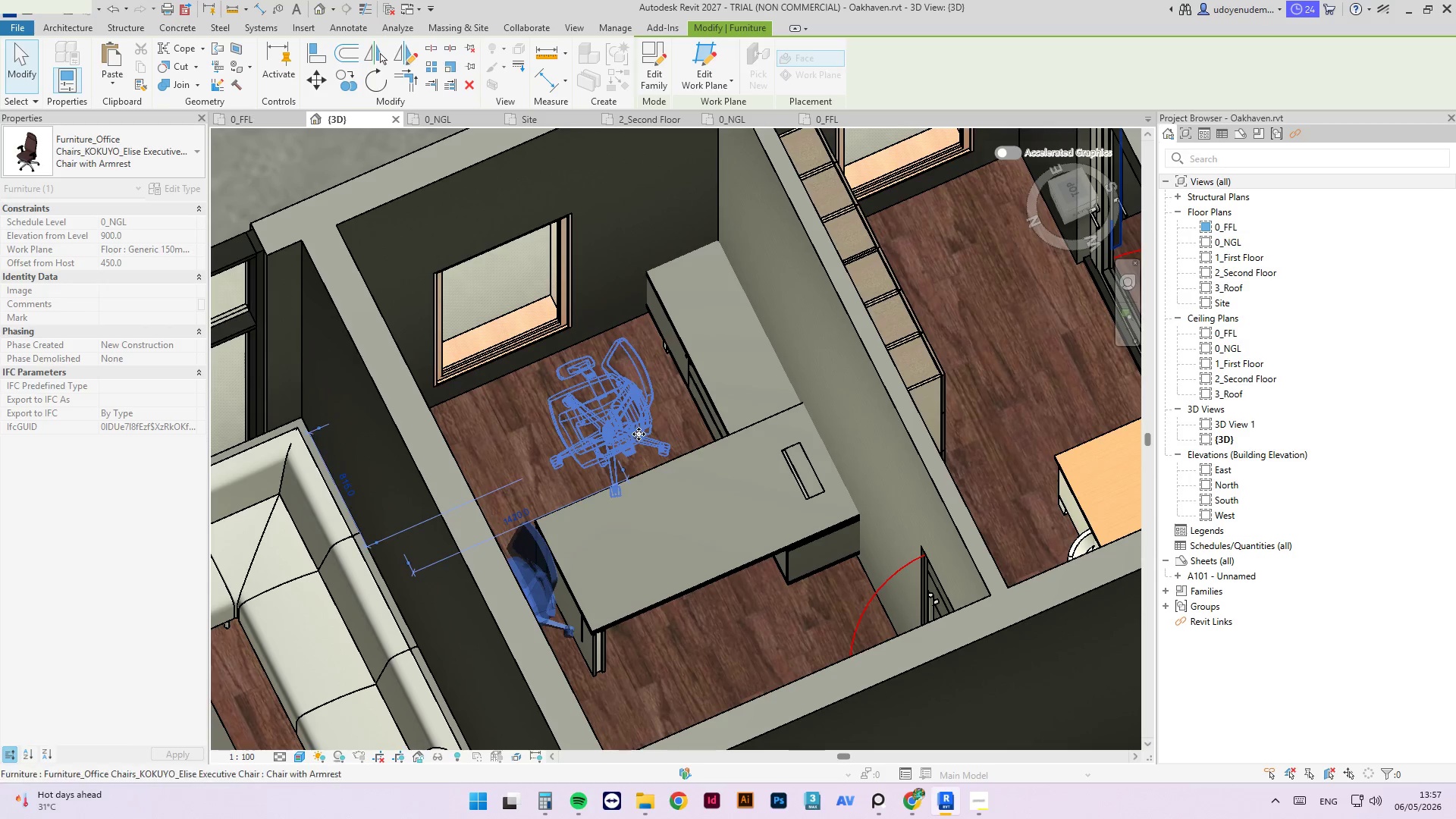 
key(Space)
 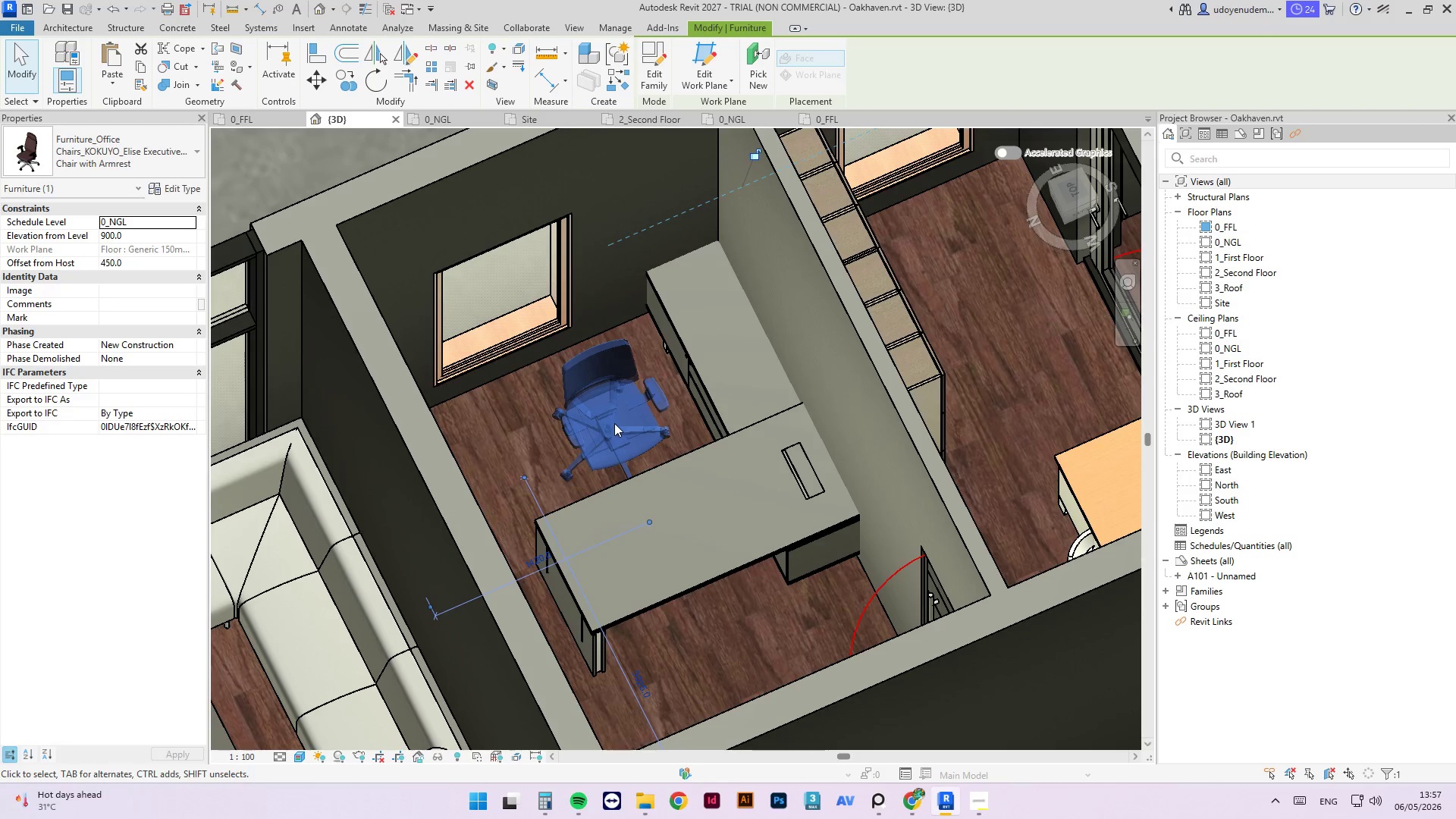 
hold_key(key=ShiftLeft, duration=3.03)
 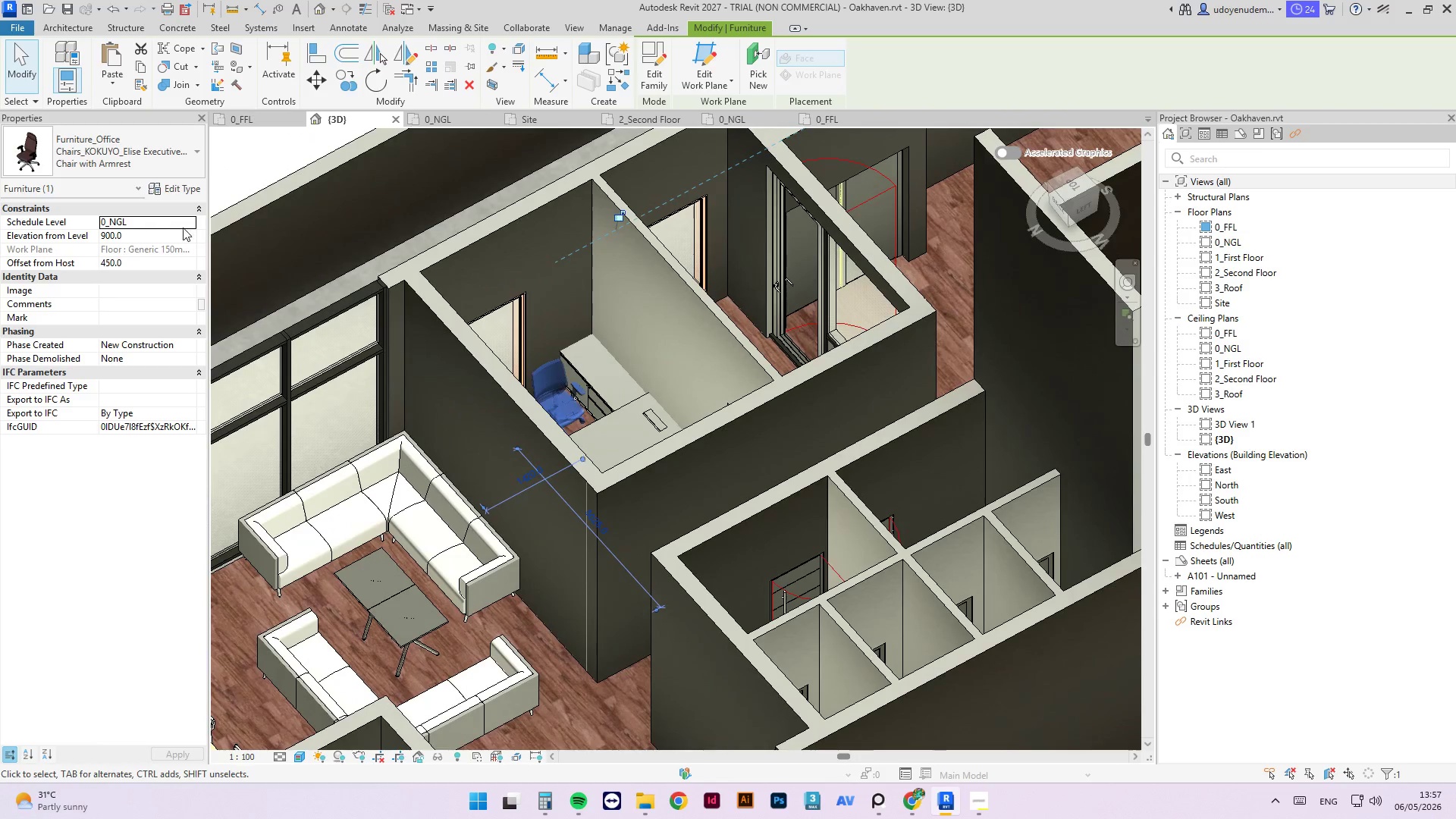 
scroll: coordinate [480, 372], scroll_direction: down, amount: 5.0
 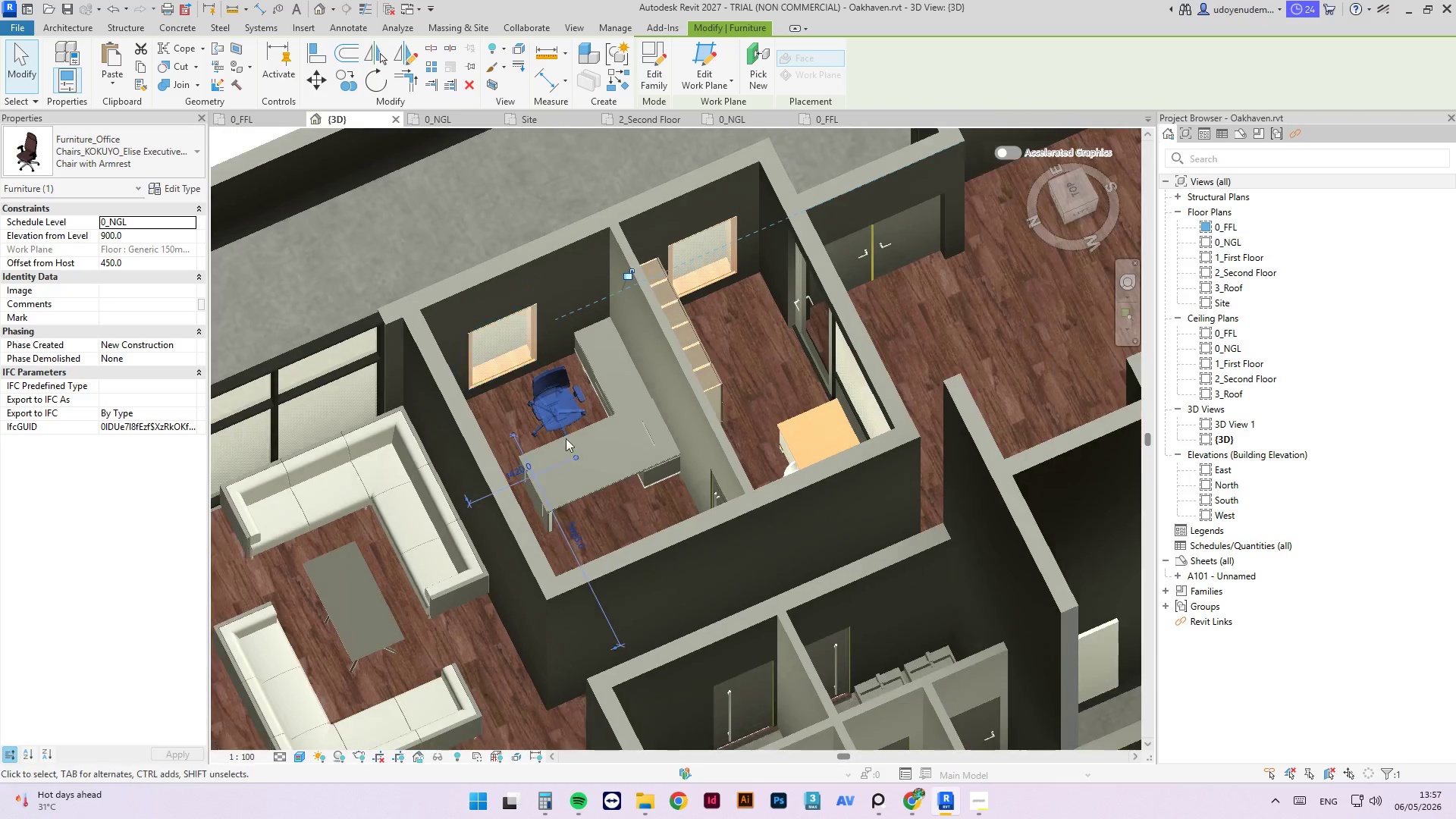 
left_click([190, 225])
 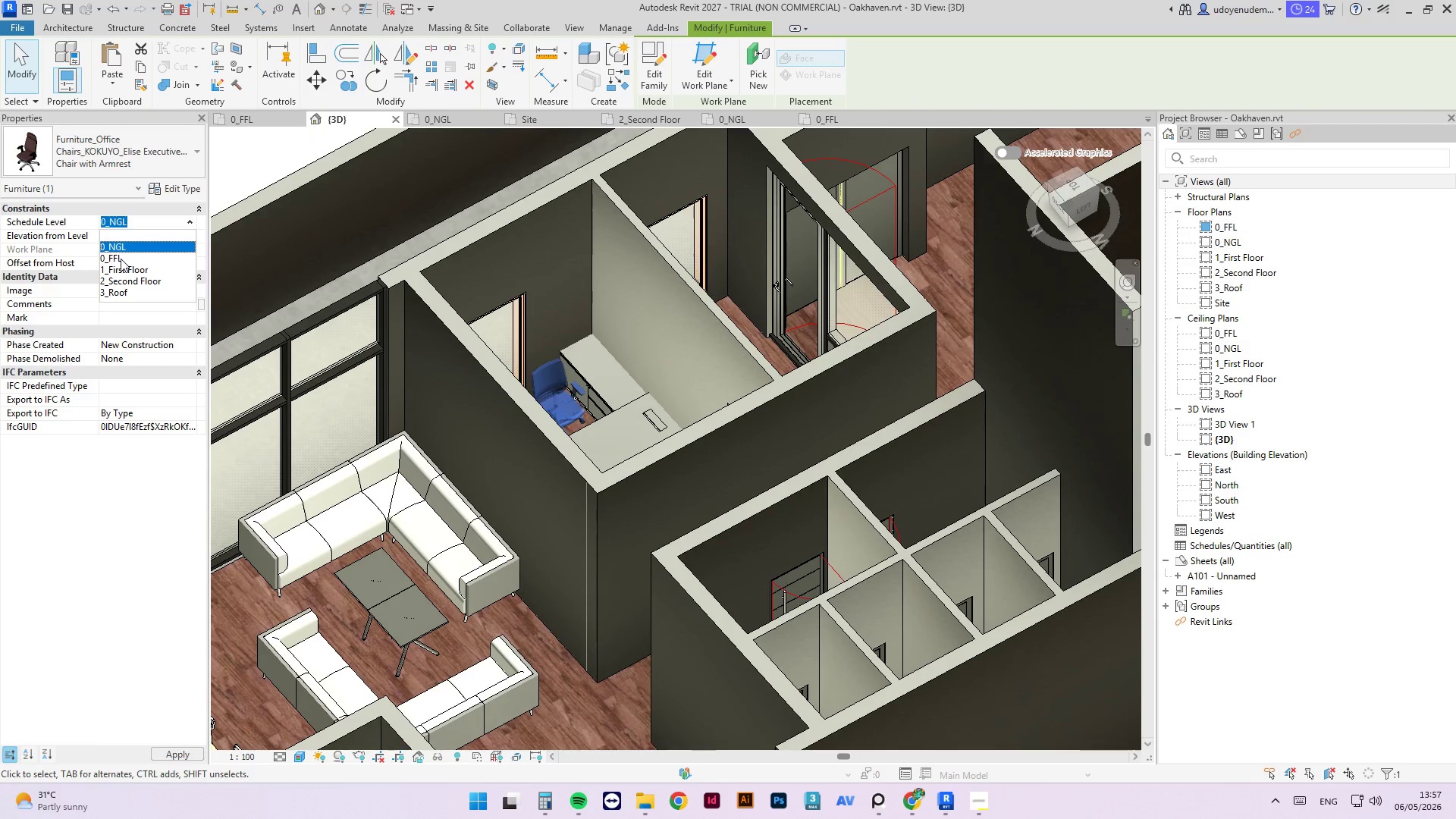 
left_click([117, 260])
 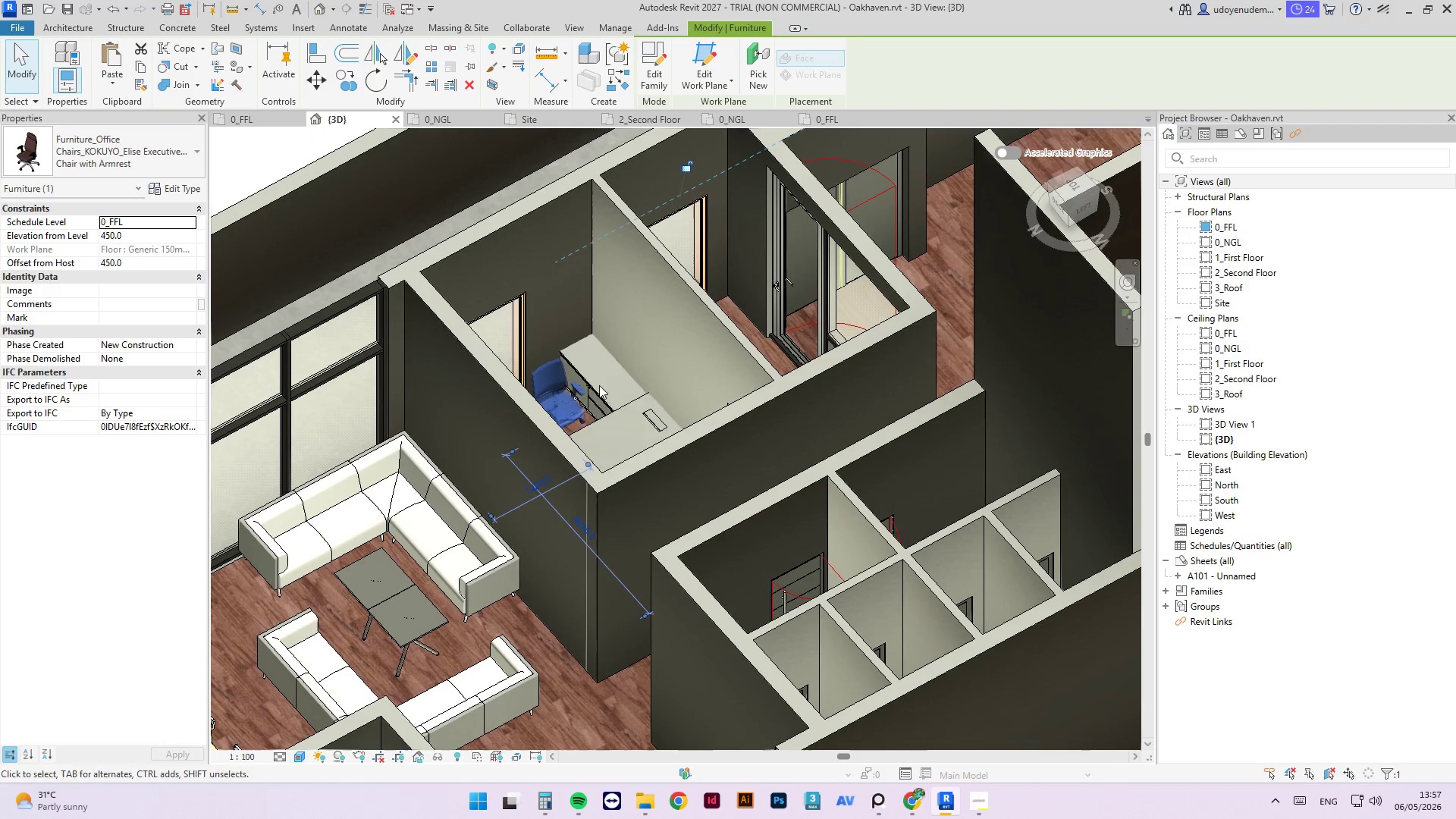 
left_click([457, 271])
 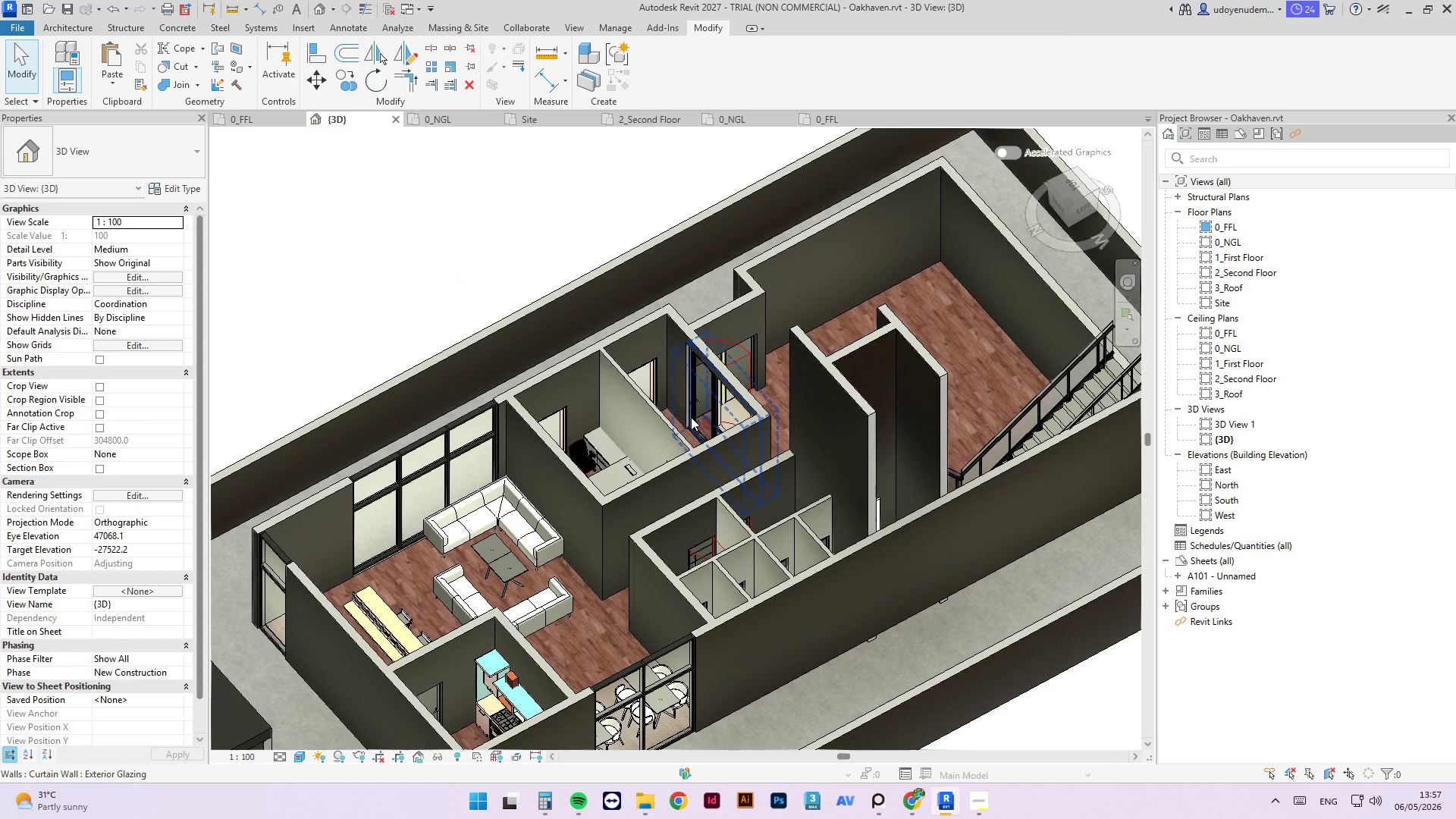 
scroll: coordinate [608, 492], scroll_direction: down, amount: 5.0
 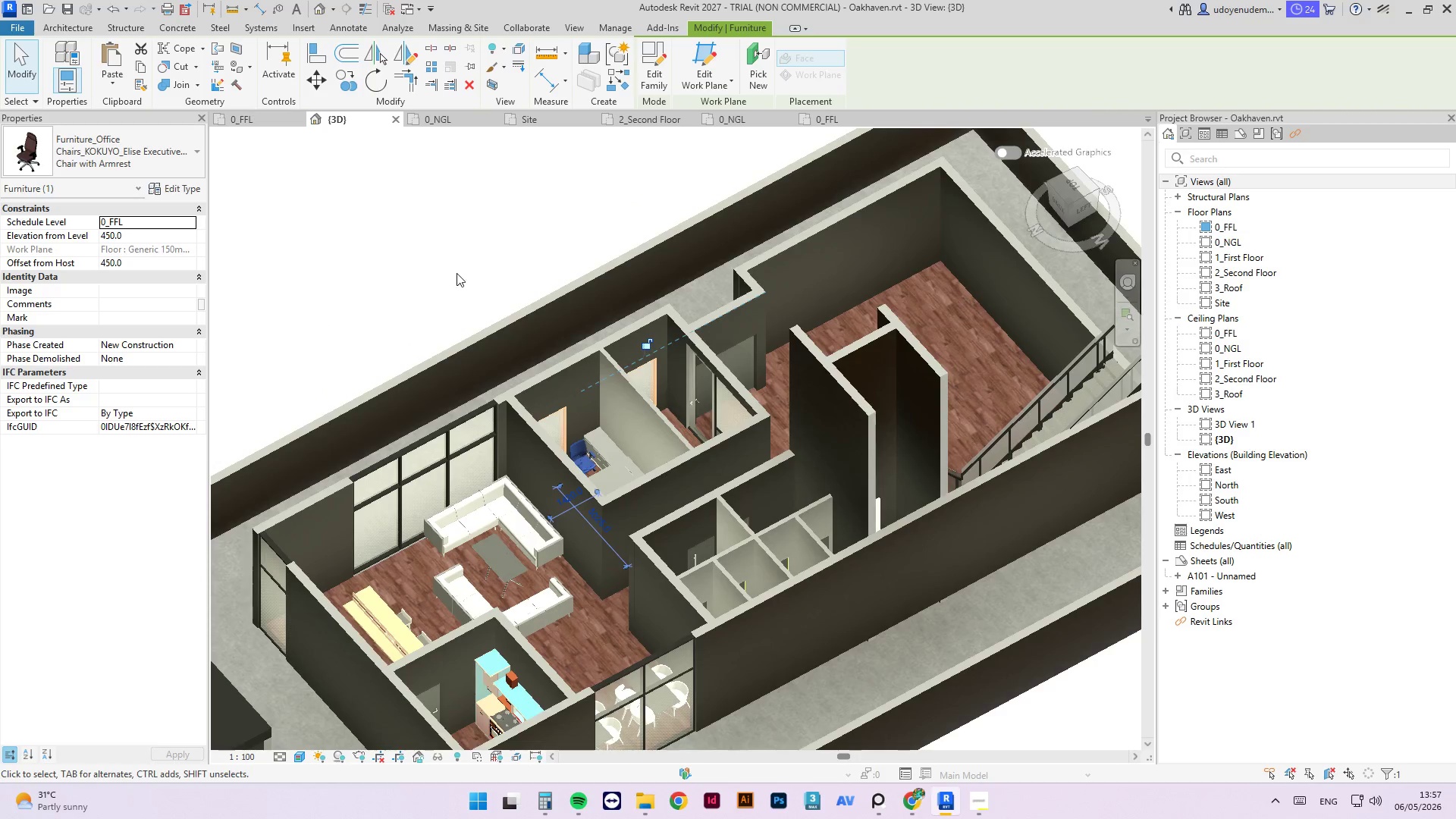 
hold_key(key=ShiftLeft, duration=3.92)
 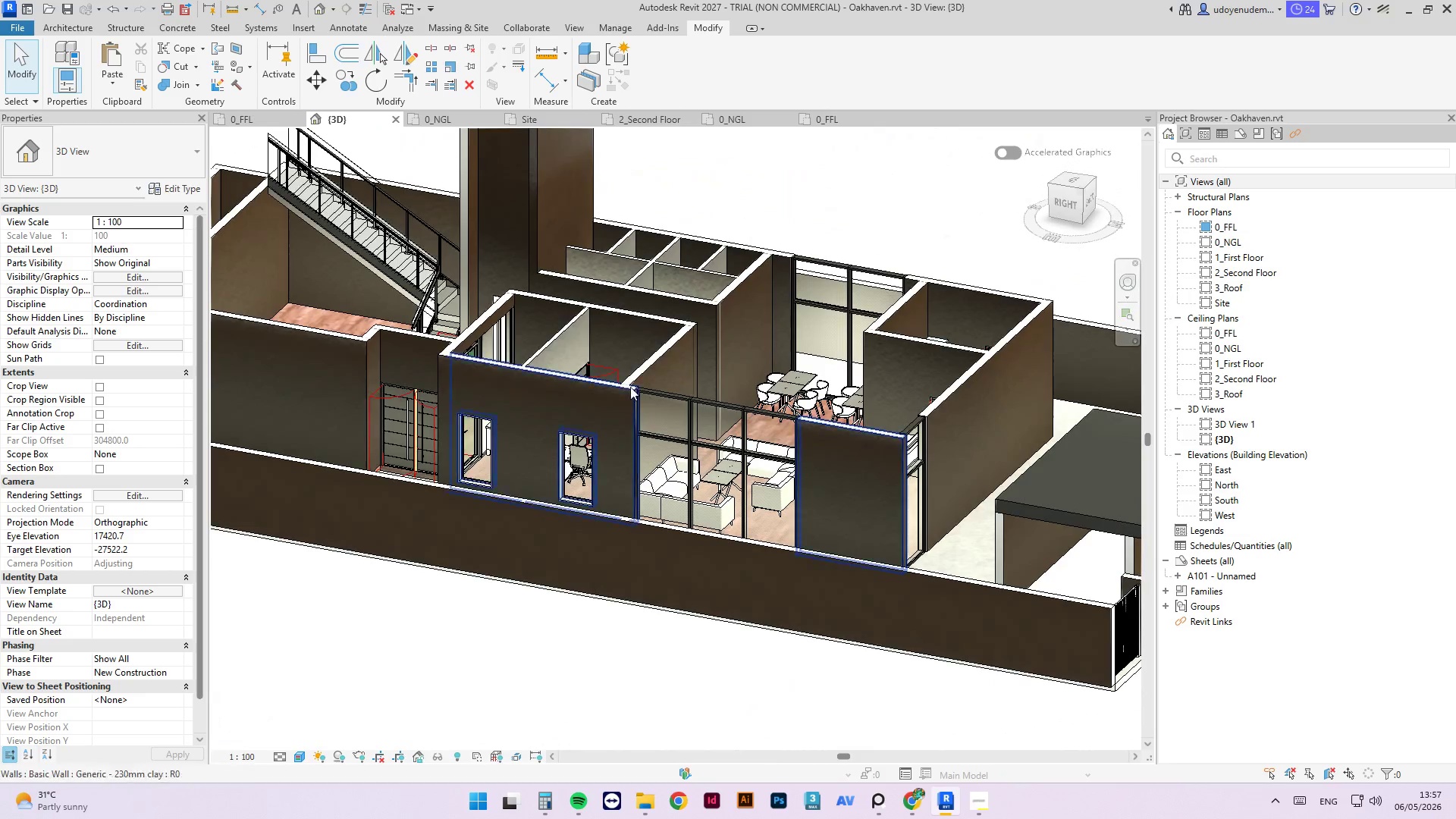 
hold_key(key=ShiftLeft, duration=1.14)
 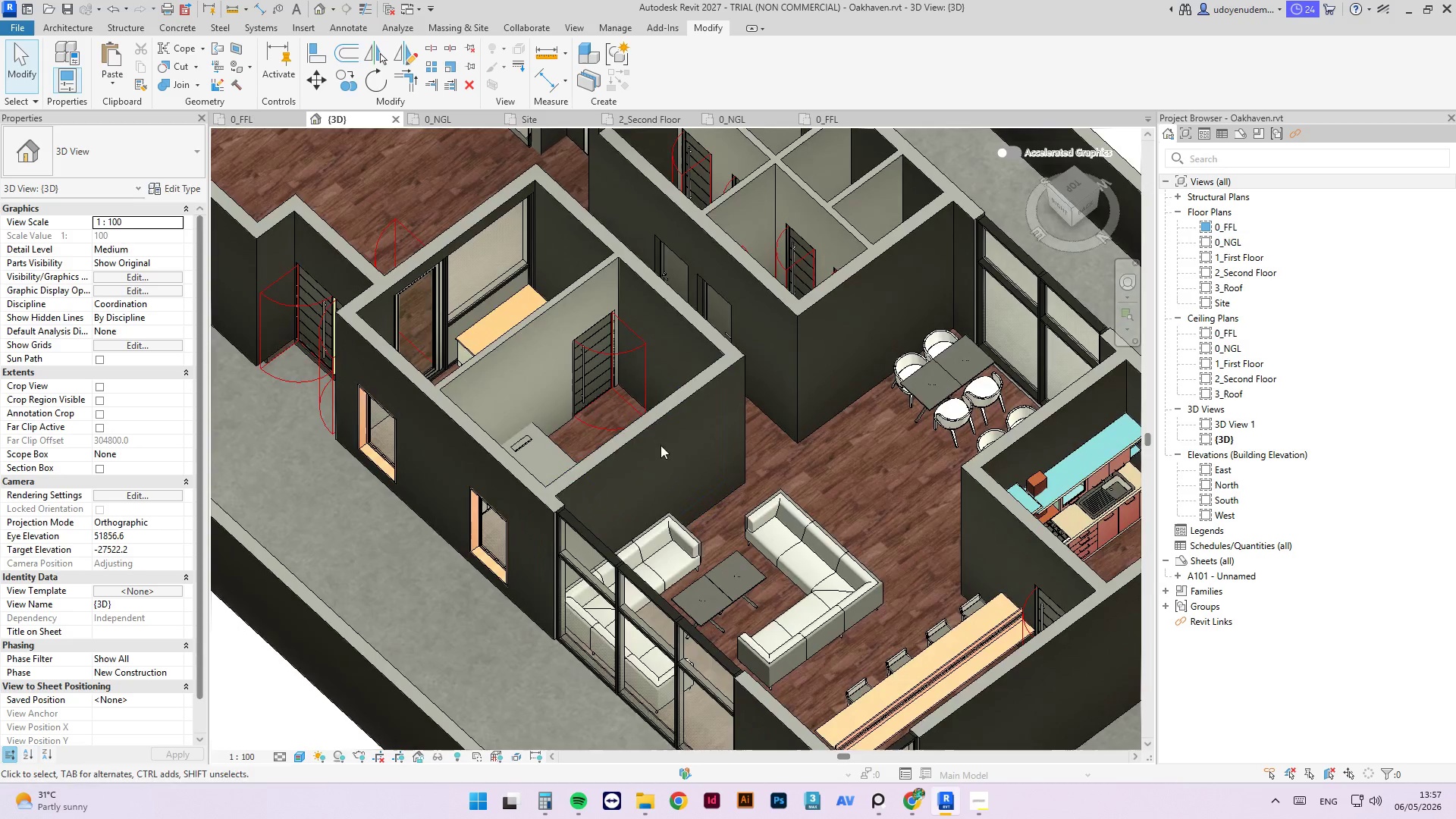 
scroll: coordinate [695, 390], scroll_direction: up, amount: 3.0
 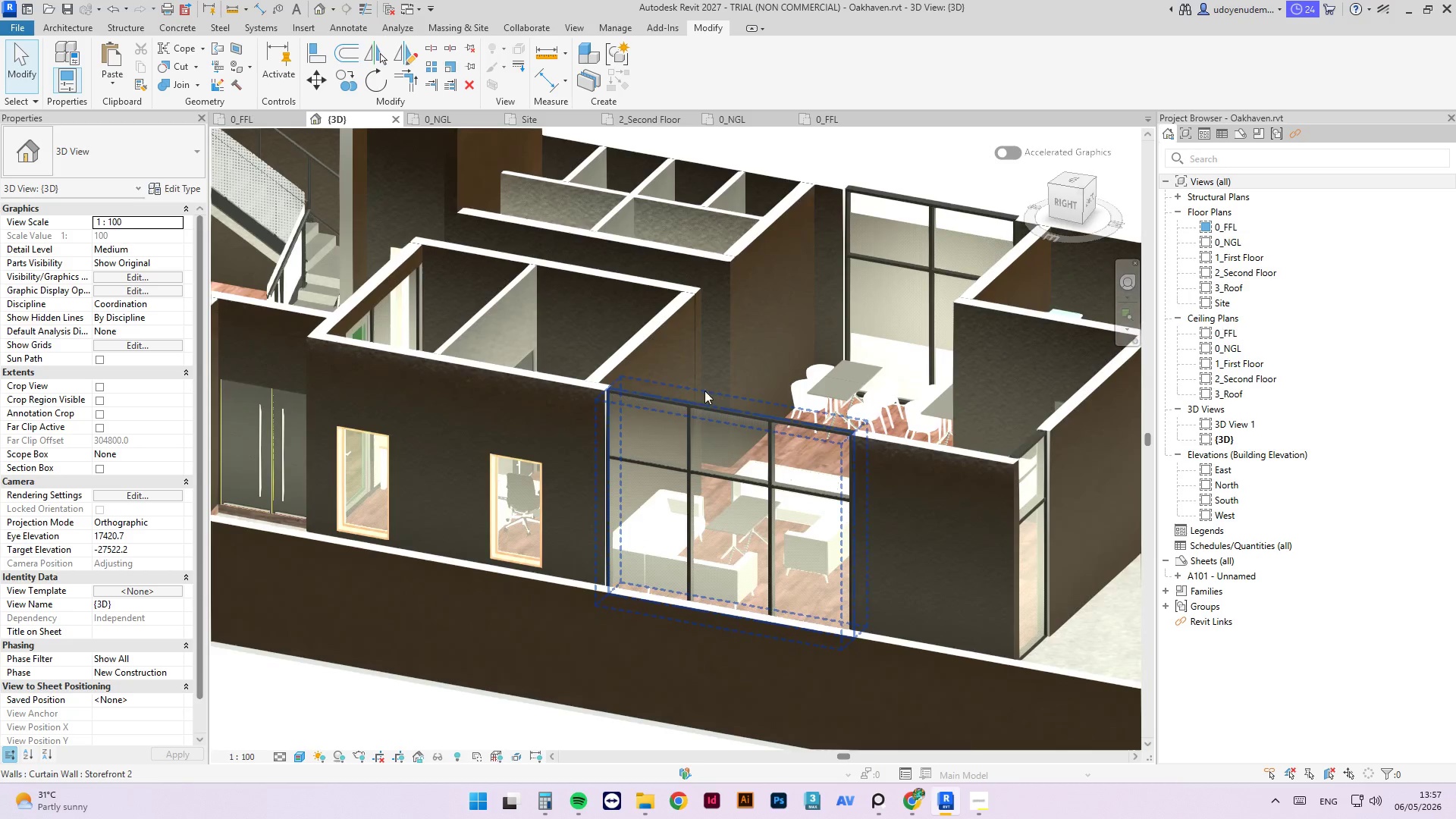 
hold_key(key=ShiftLeft, duration=0.69)
 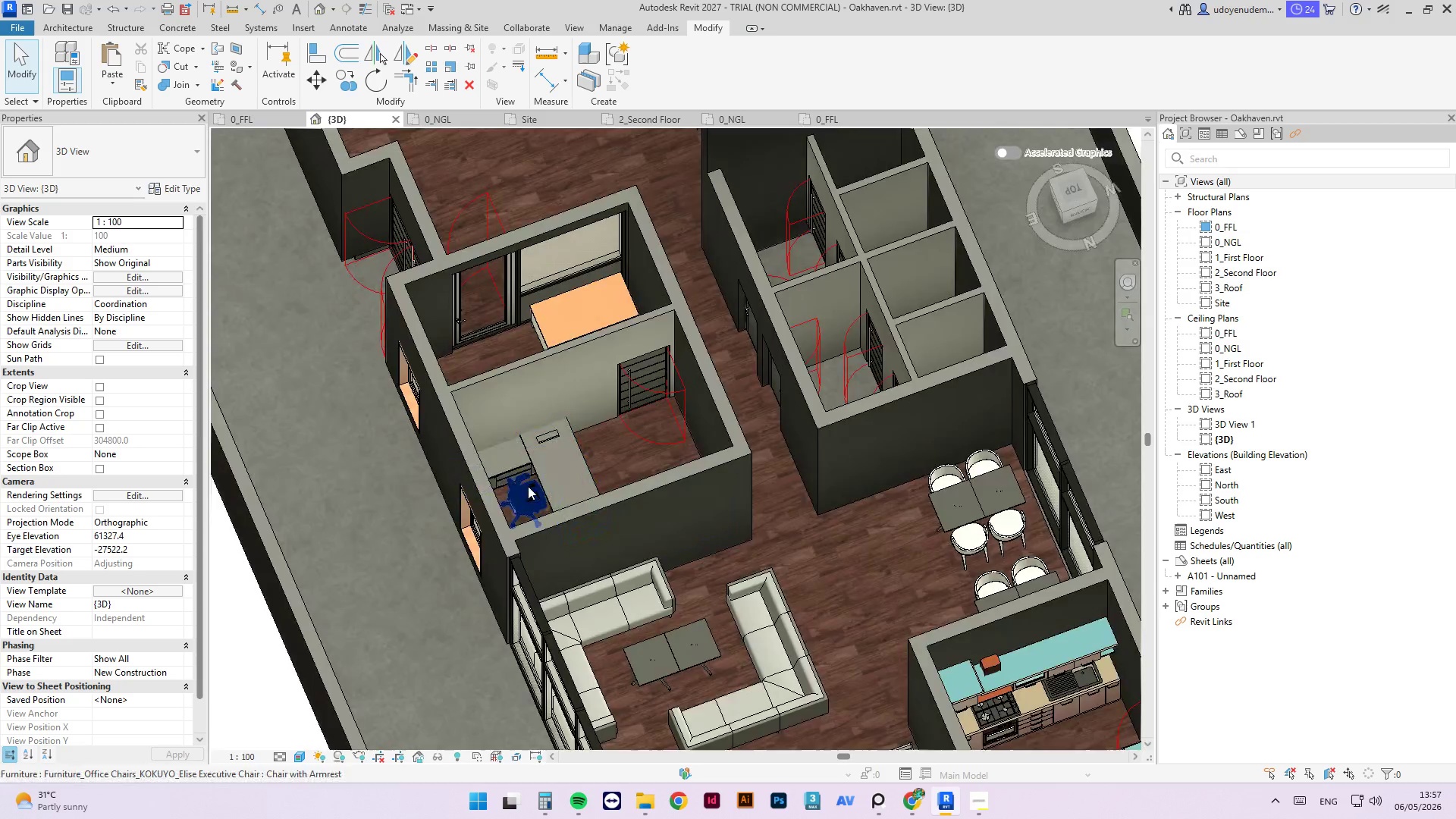 
left_click([524, 516])
 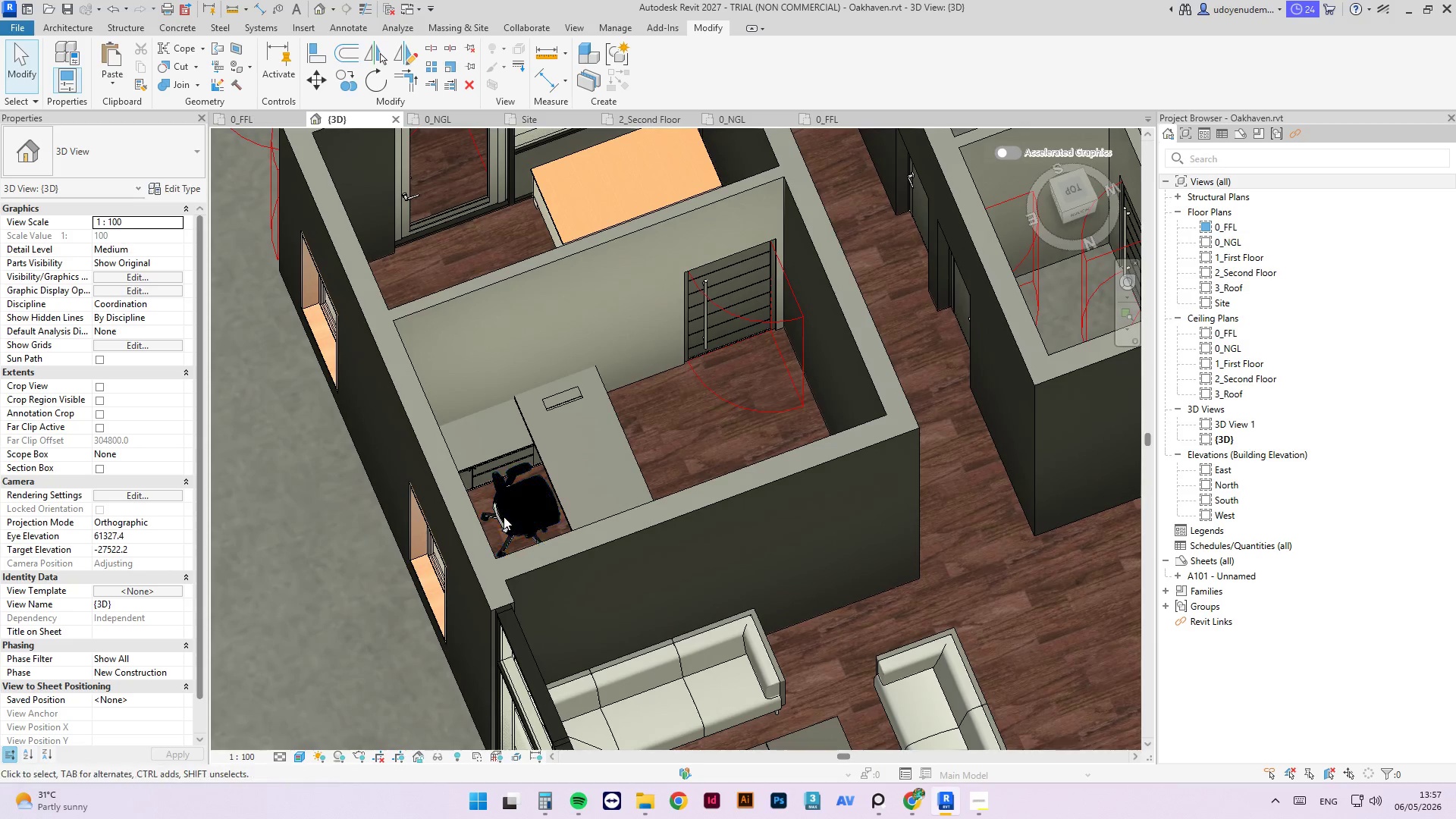 
scroll: coordinate [529, 491], scroll_direction: up, amount: 4.0
 